 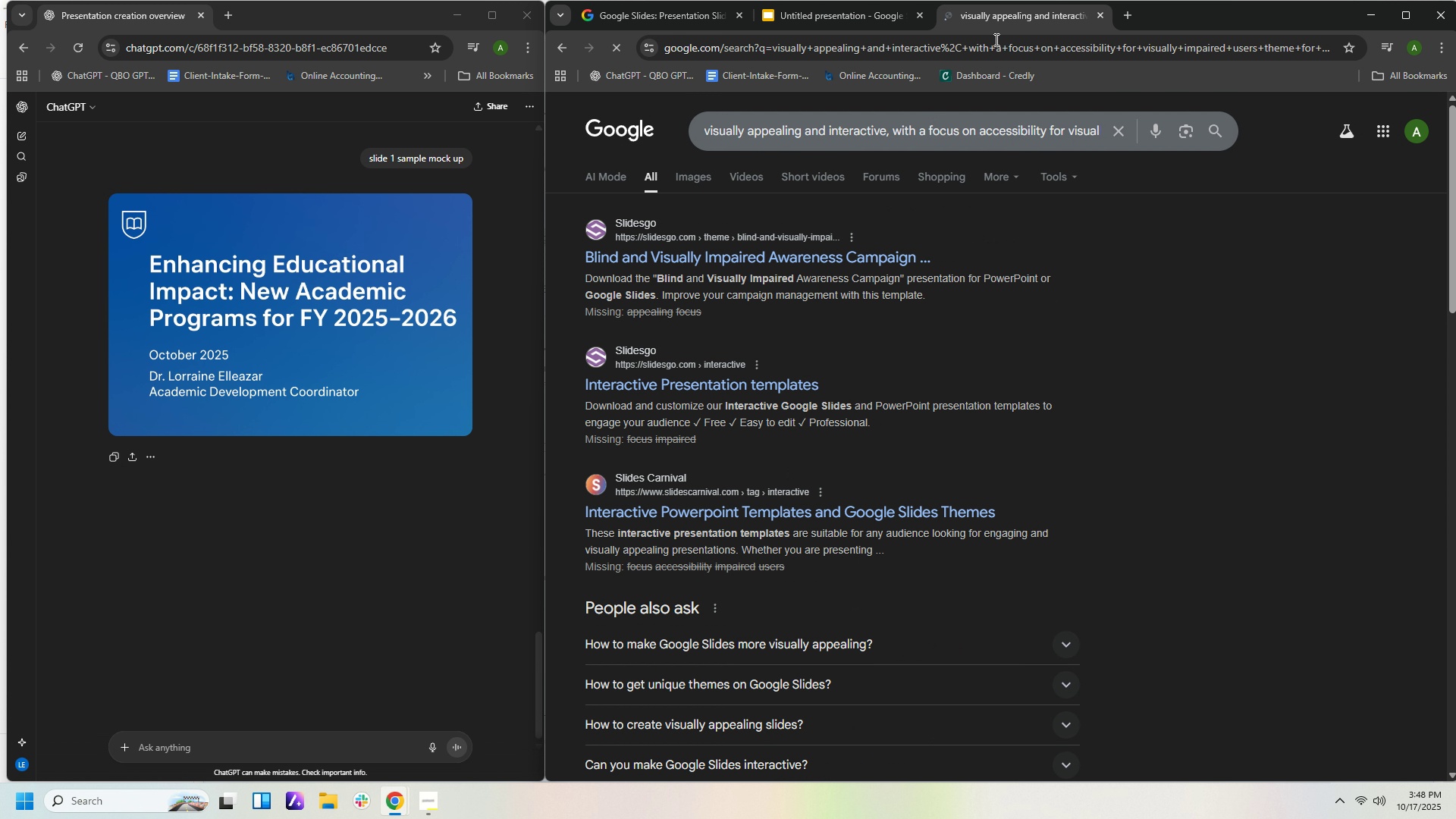 
left_click([701, 255])
 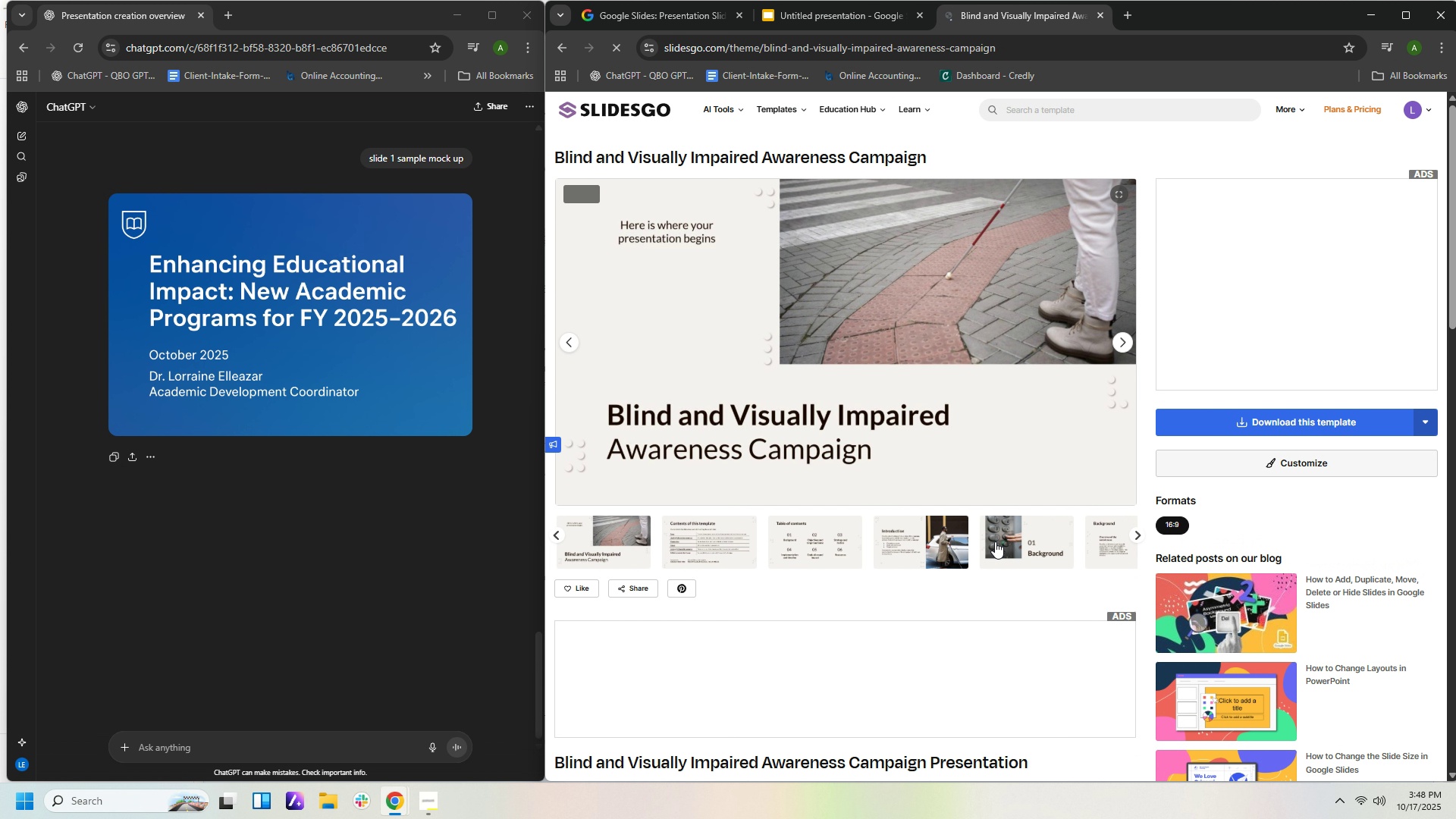 
wait(7.05)
 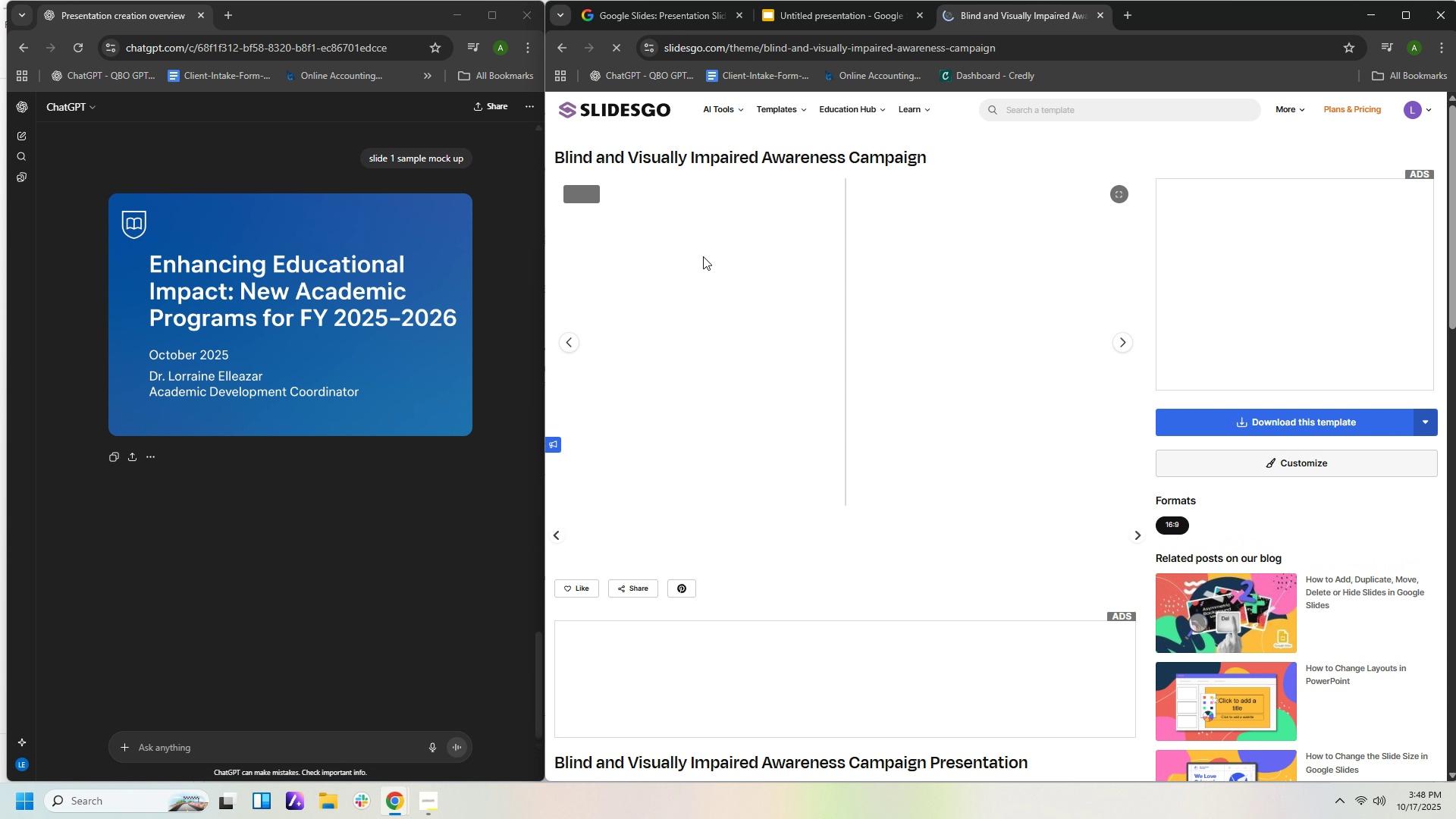 
left_click([560, 50])
 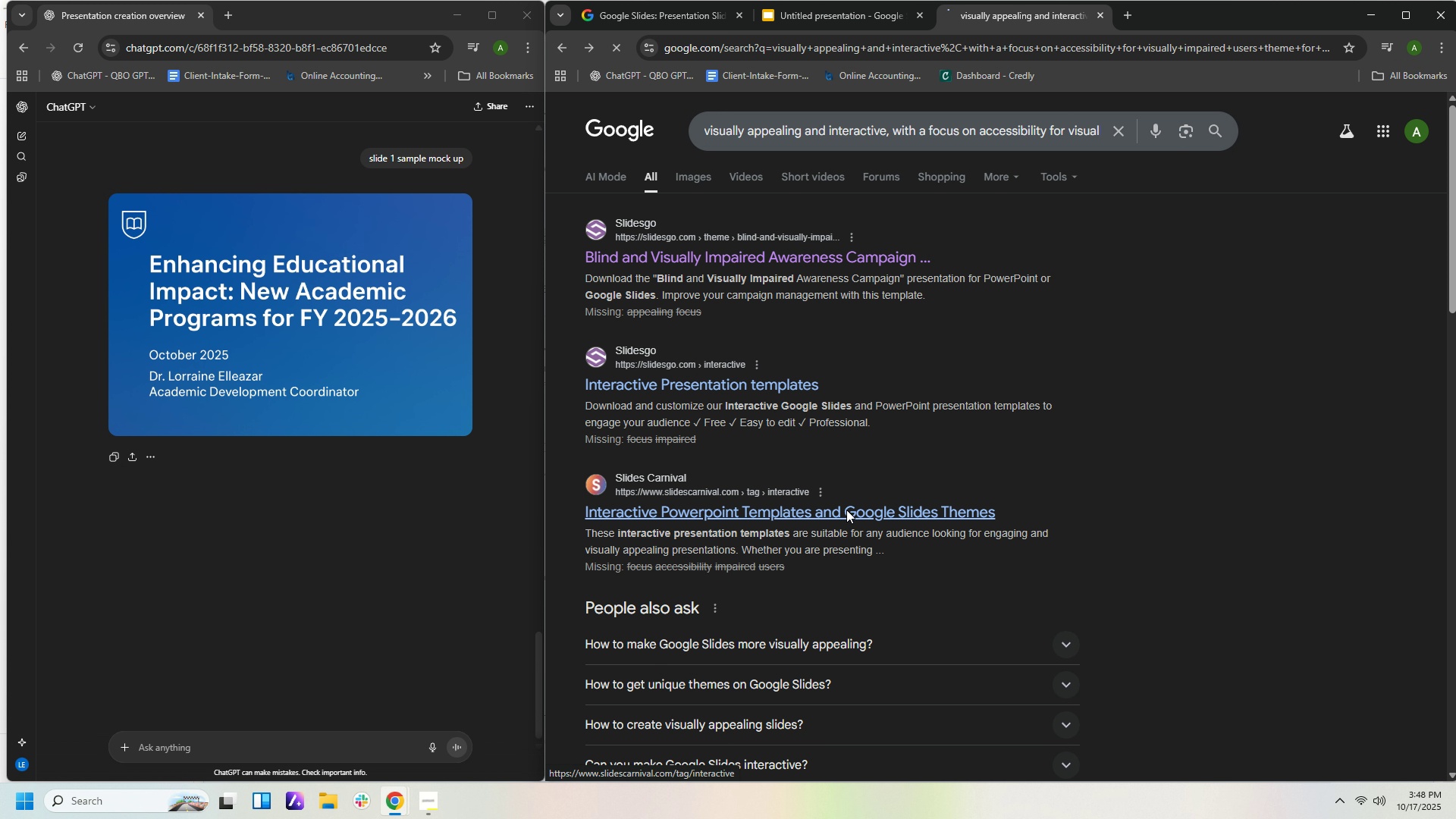 
left_click([846, 510])
 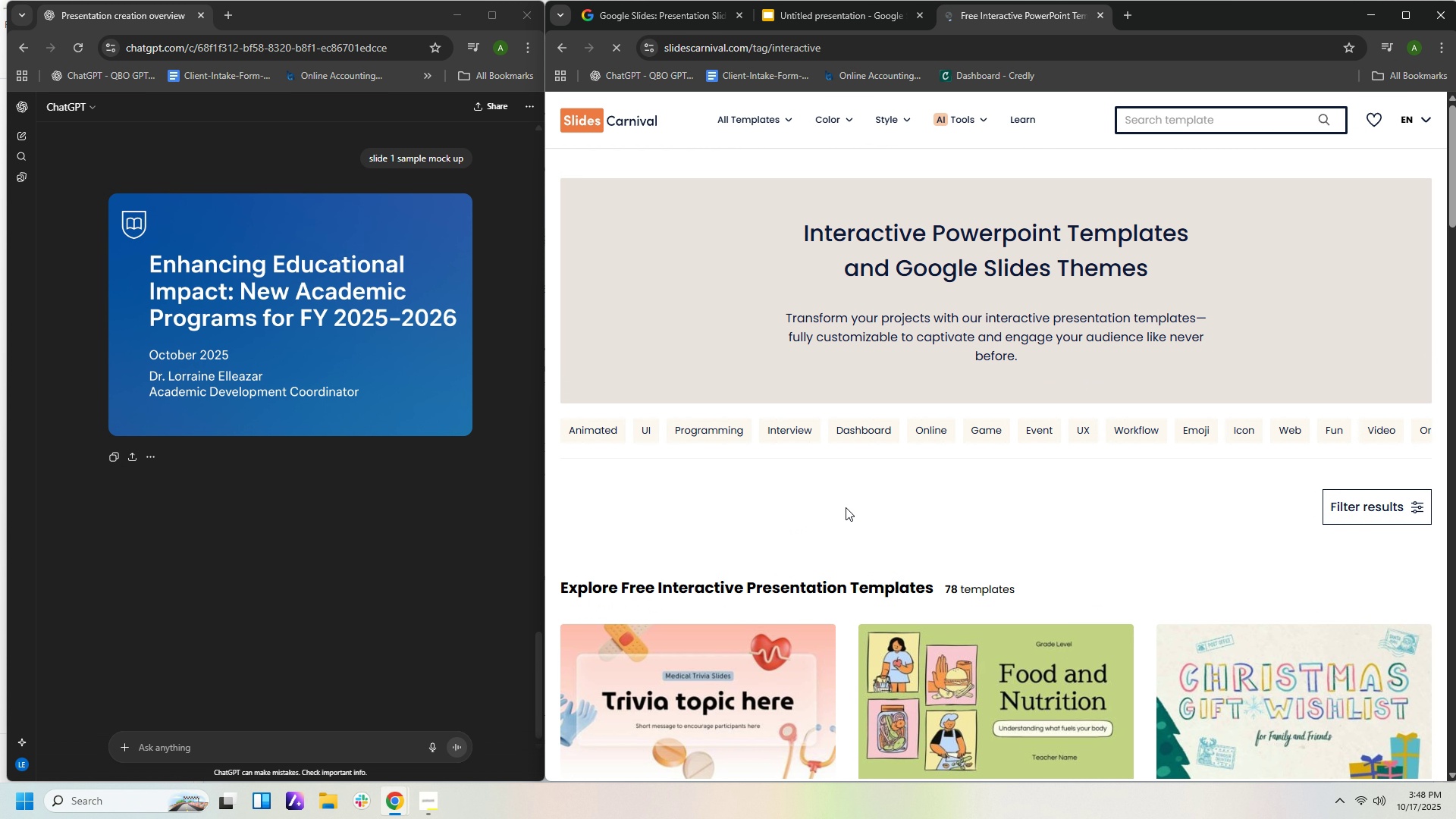 
scroll: coordinate [849, 500], scroll_direction: down, amount: 4.0
 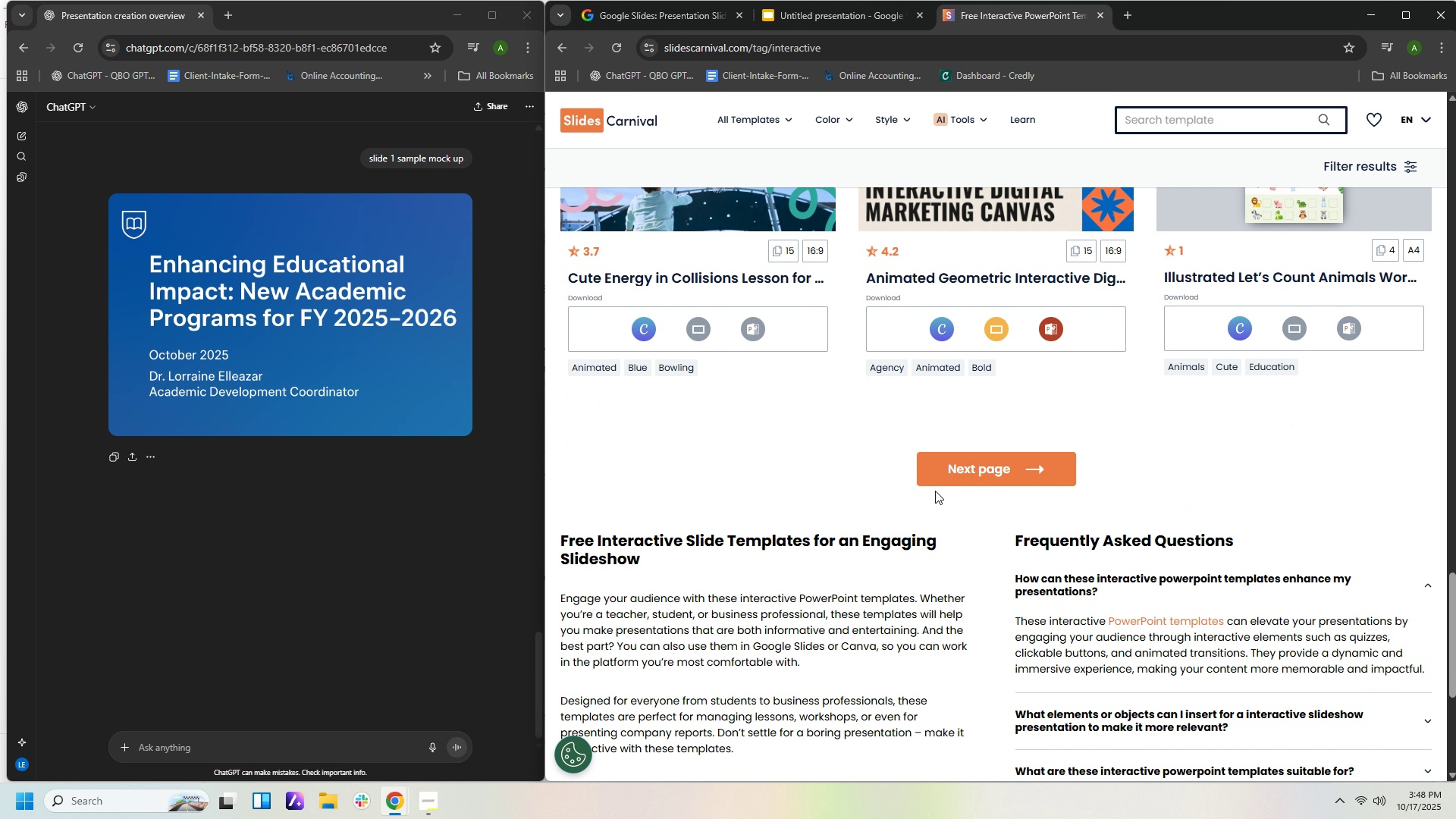 
left_click([947, 476])
 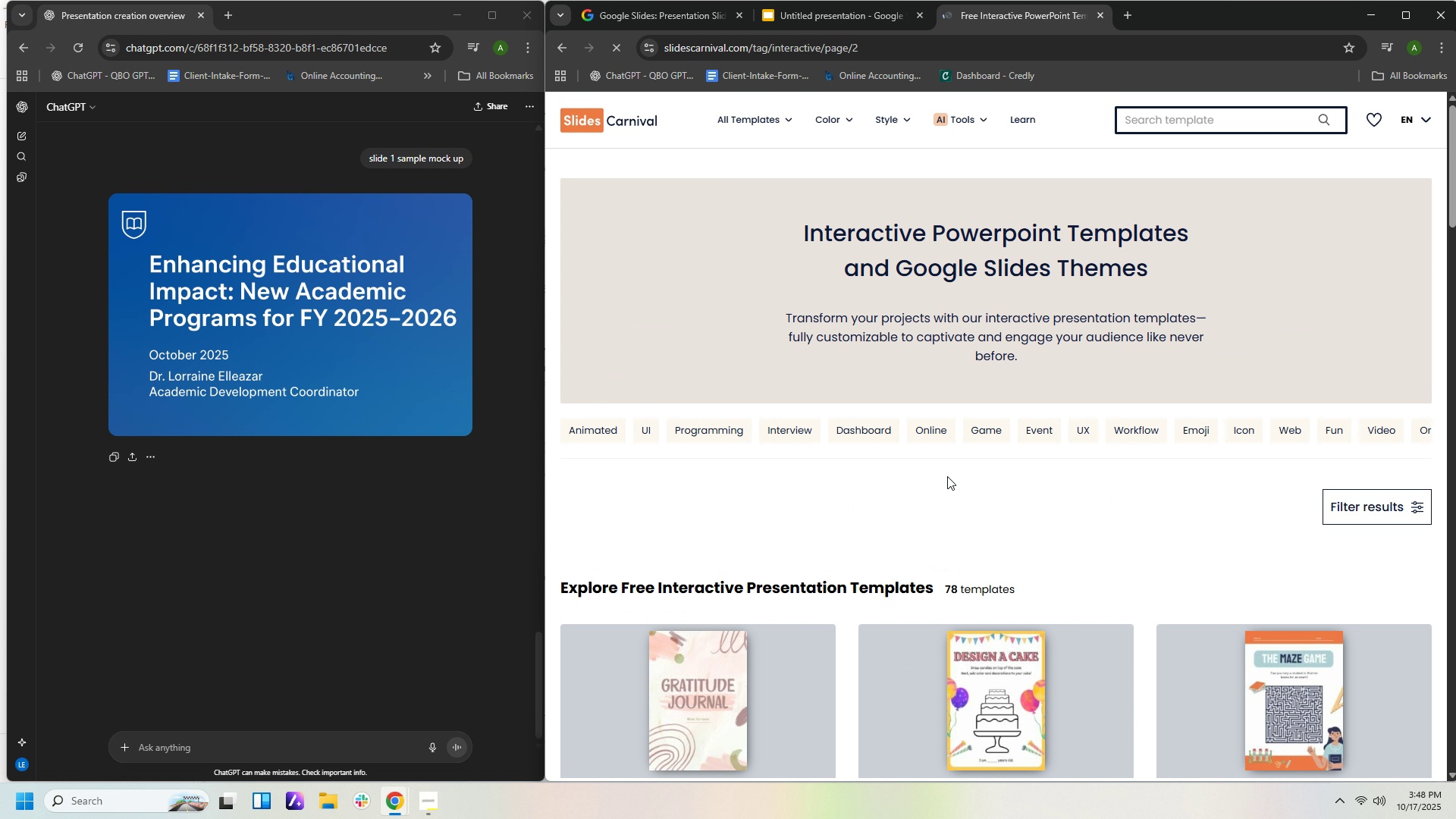 
scroll: coordinate [973, 450], scroll_direction: down, amount: 15.0
 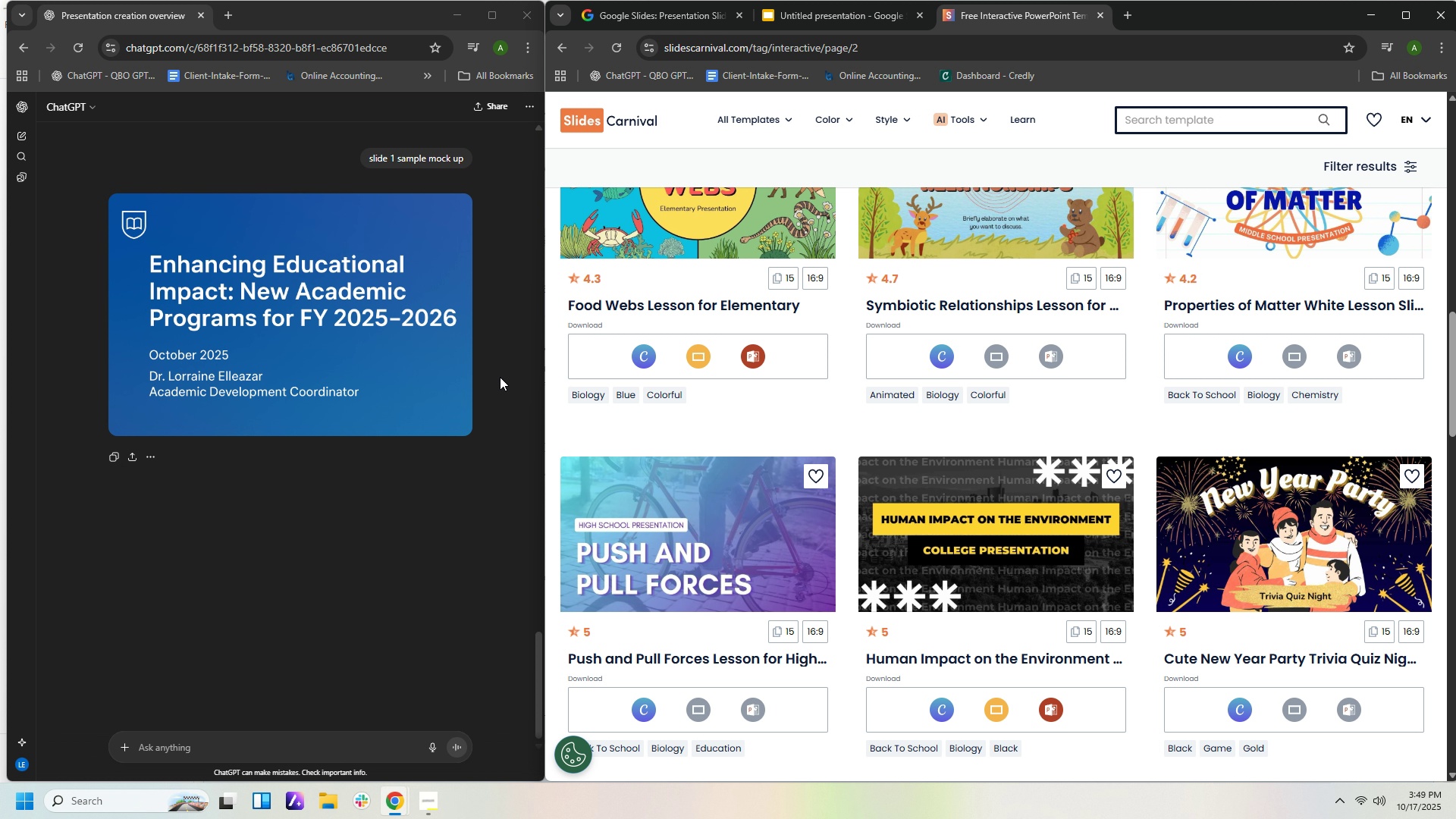 
wait(39.56)
 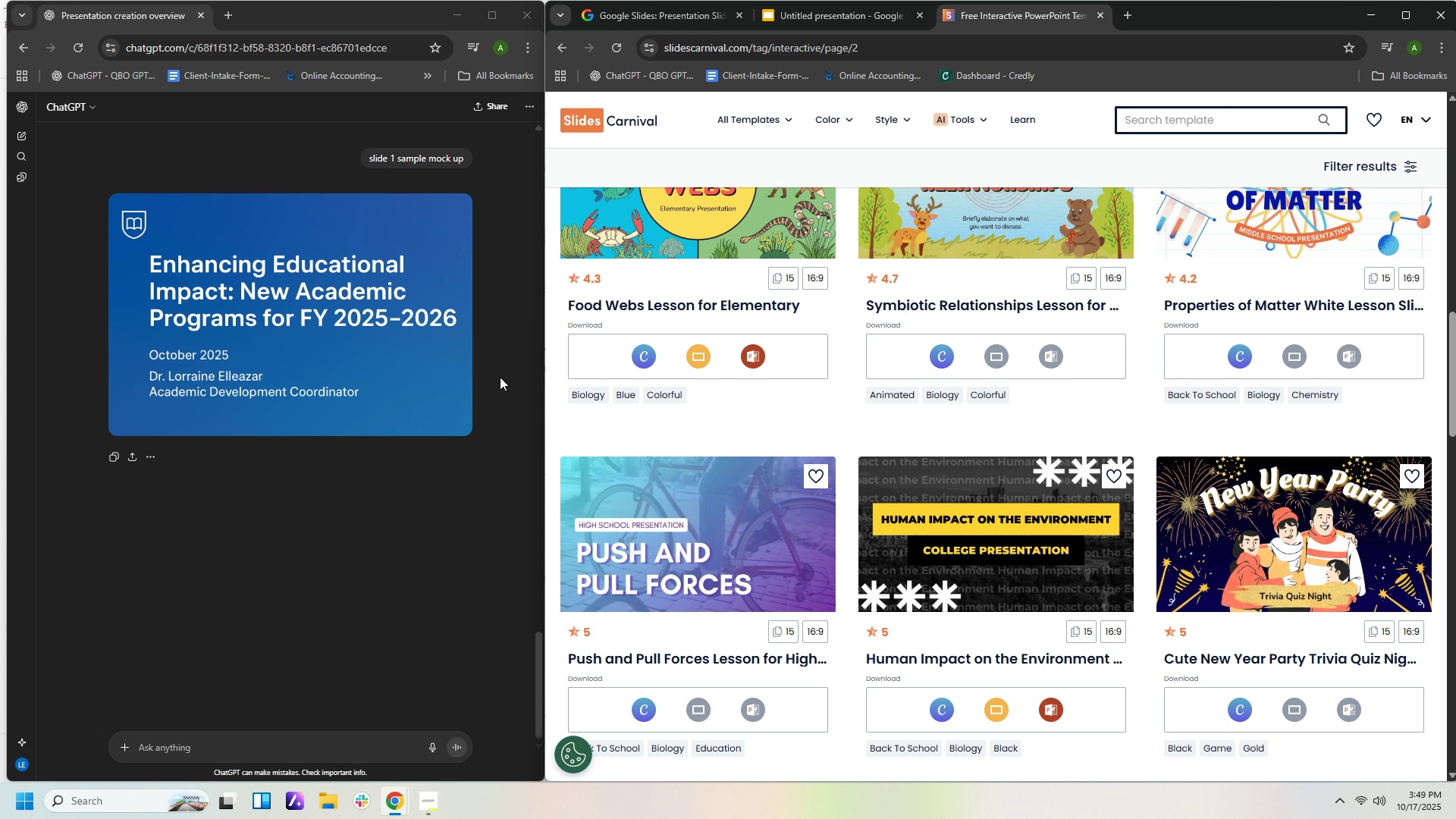 
scroll: coordinate [1209, 604], scroll_direction: down, amount: 14.0
 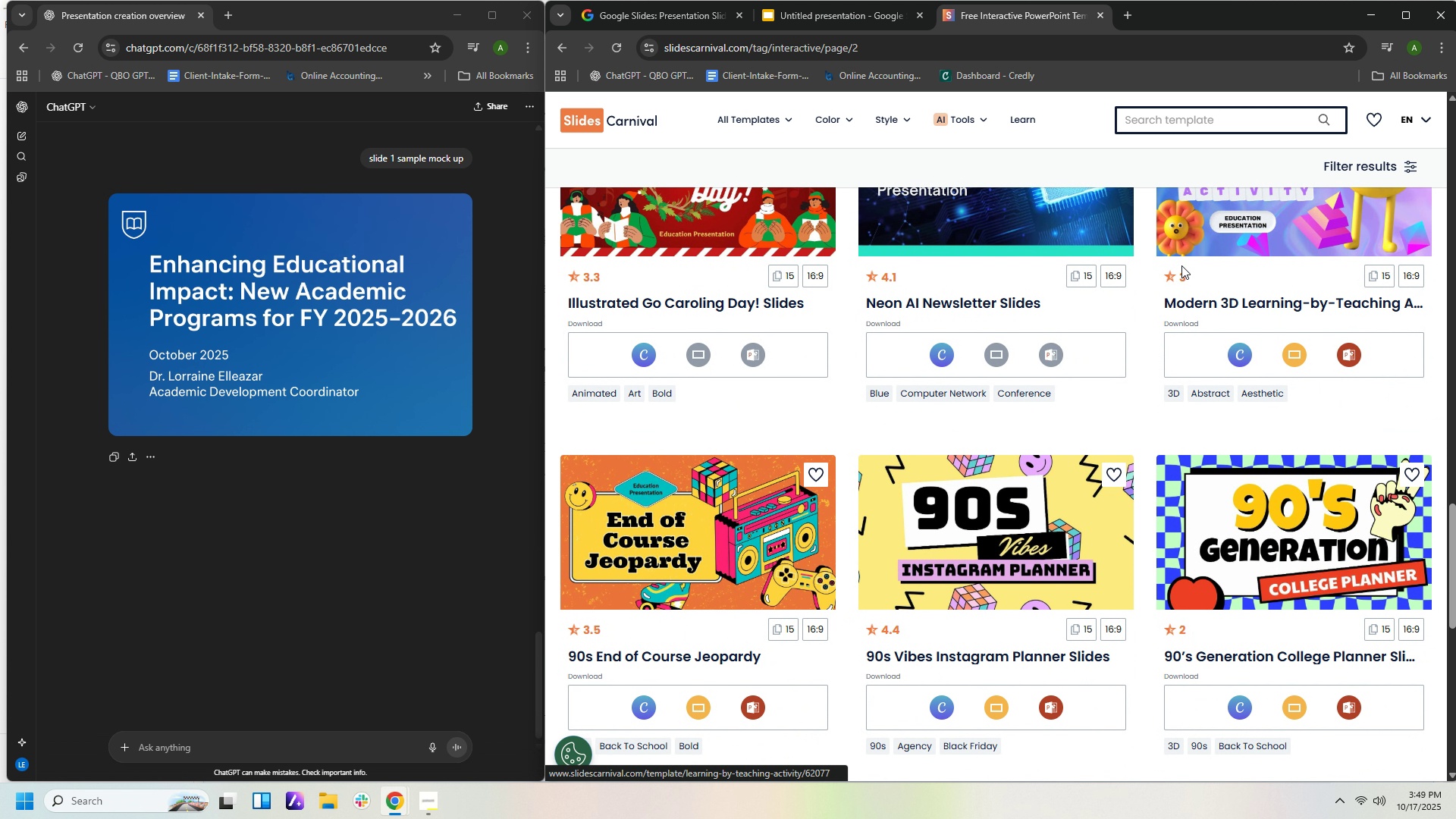 
scroll: coordinate [1181, 265], scroll_direction: up, amount: 2.0
 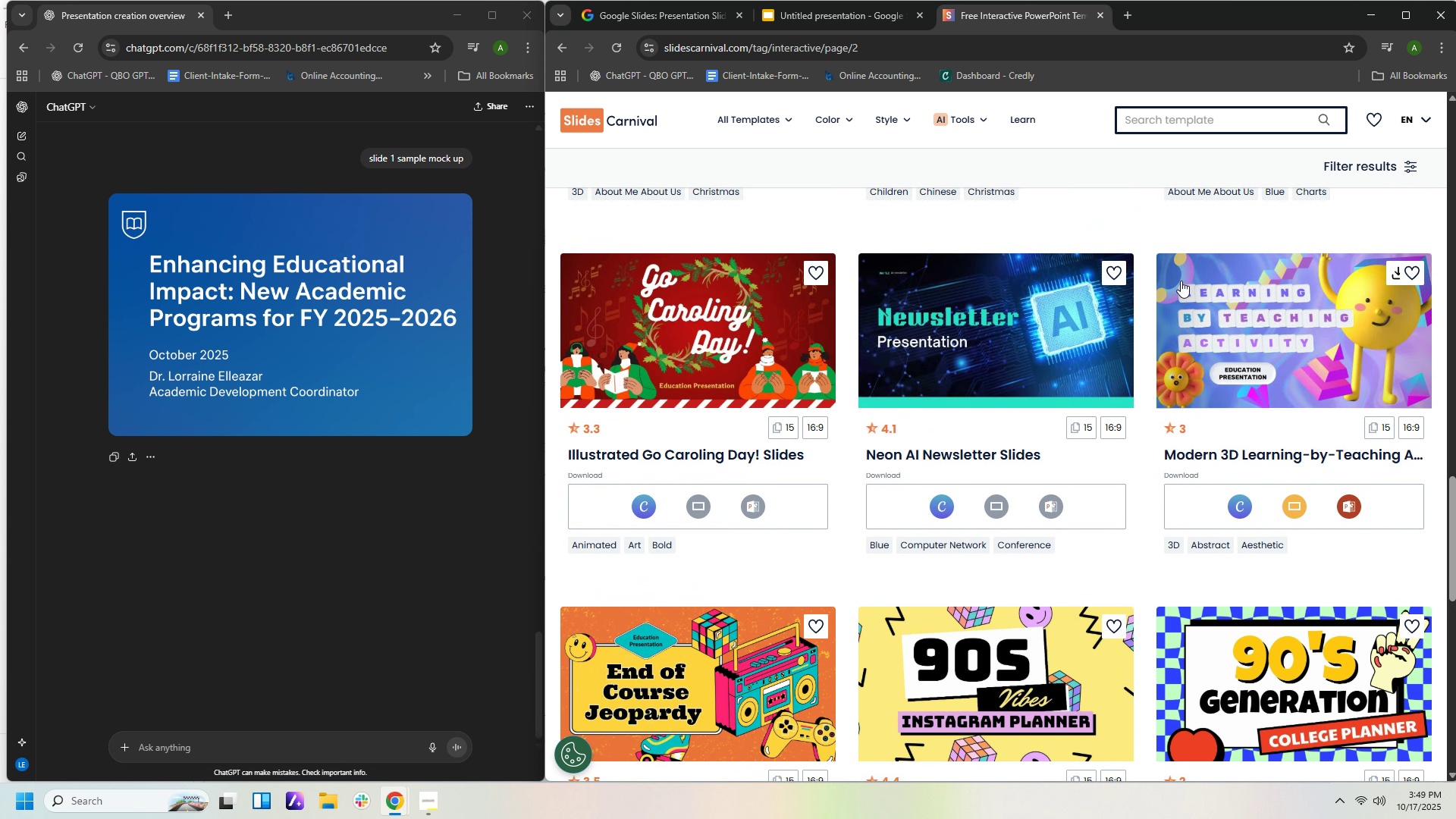 
scroll: coordinate [1073, 507], scroll_direction: down, amount: 22.0
 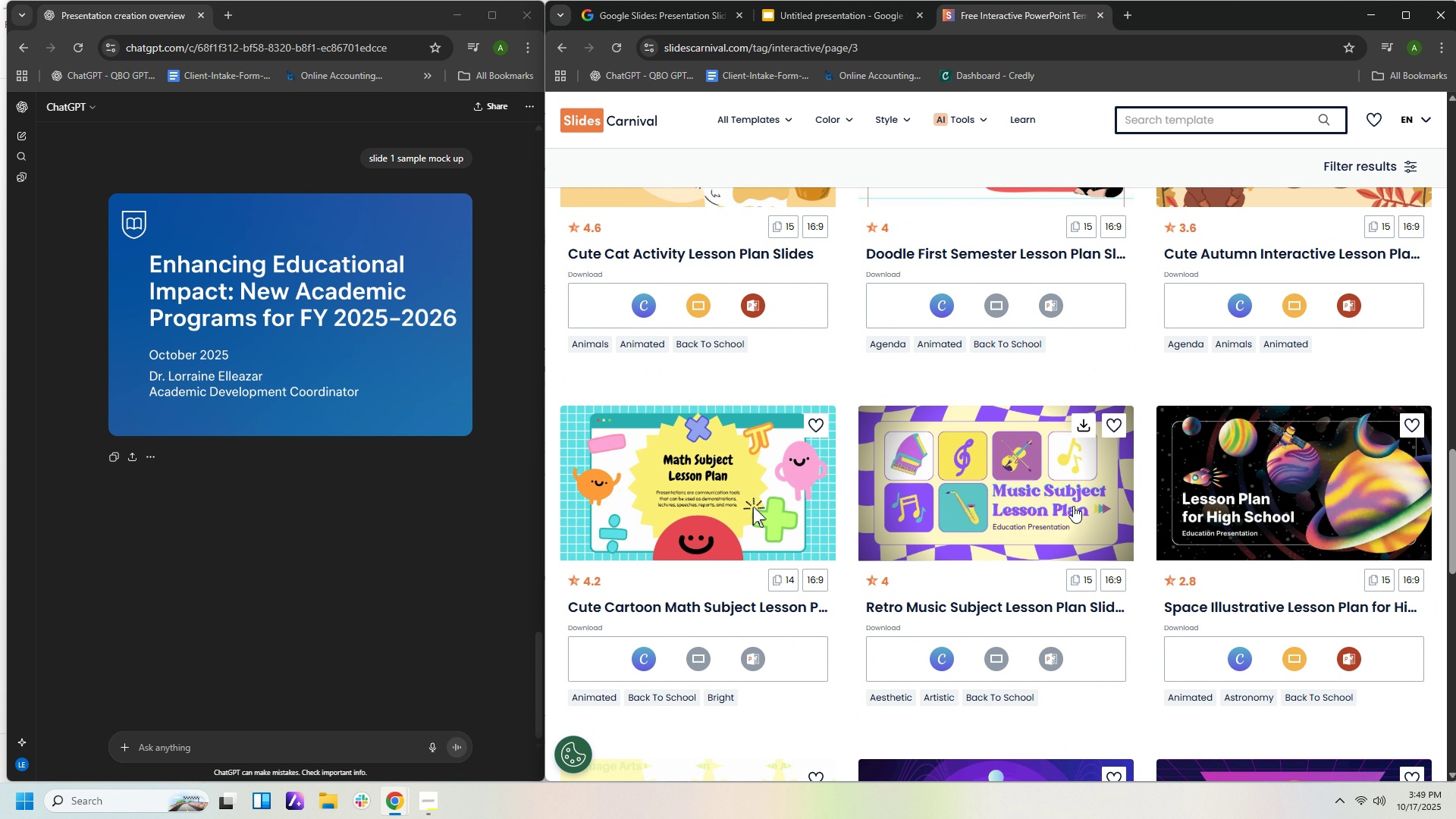 
scroll: coordinate [1124, 604], scroll_direction: down, amount: 8.0
 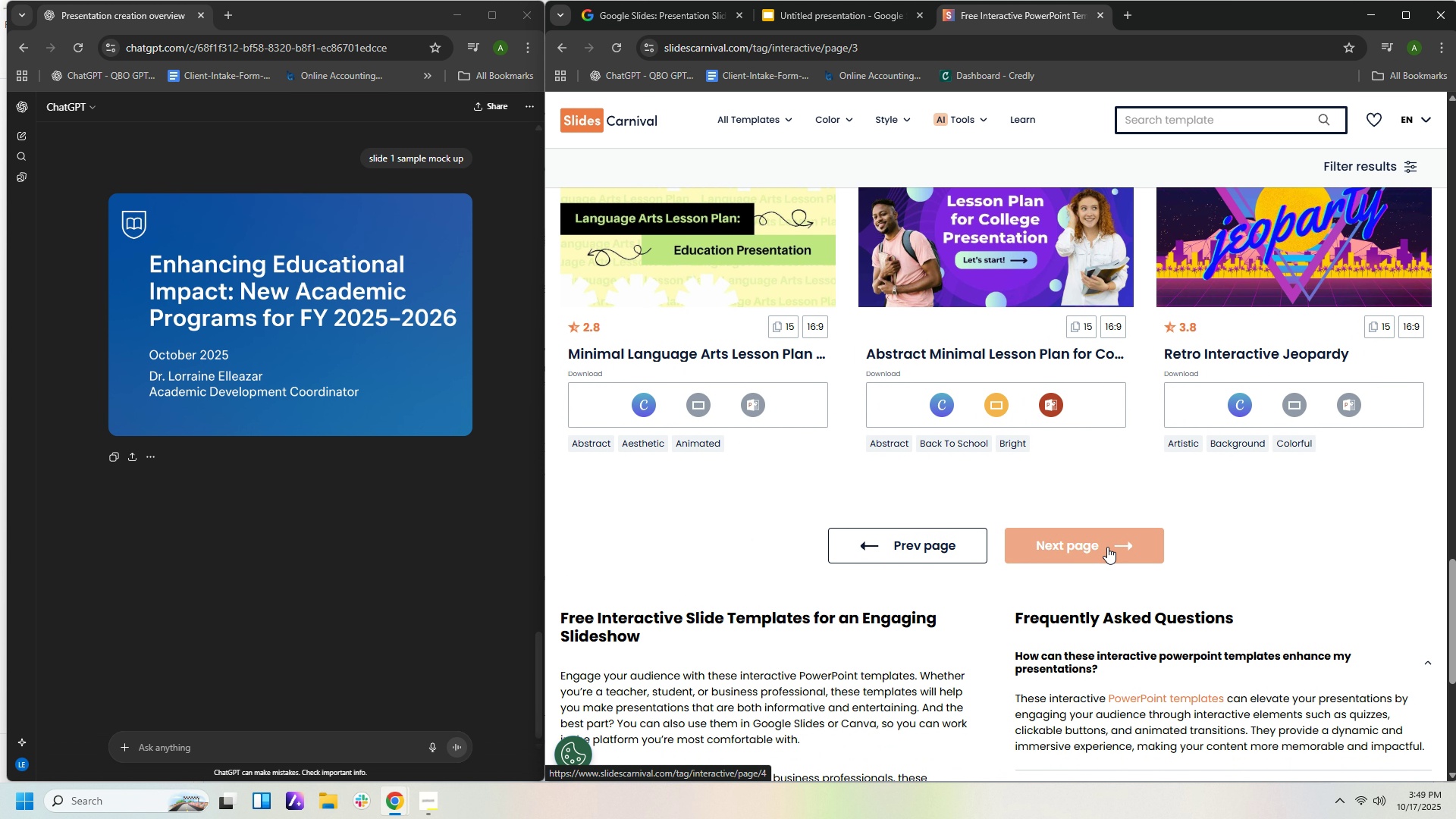 
left_click([1107, 547])
 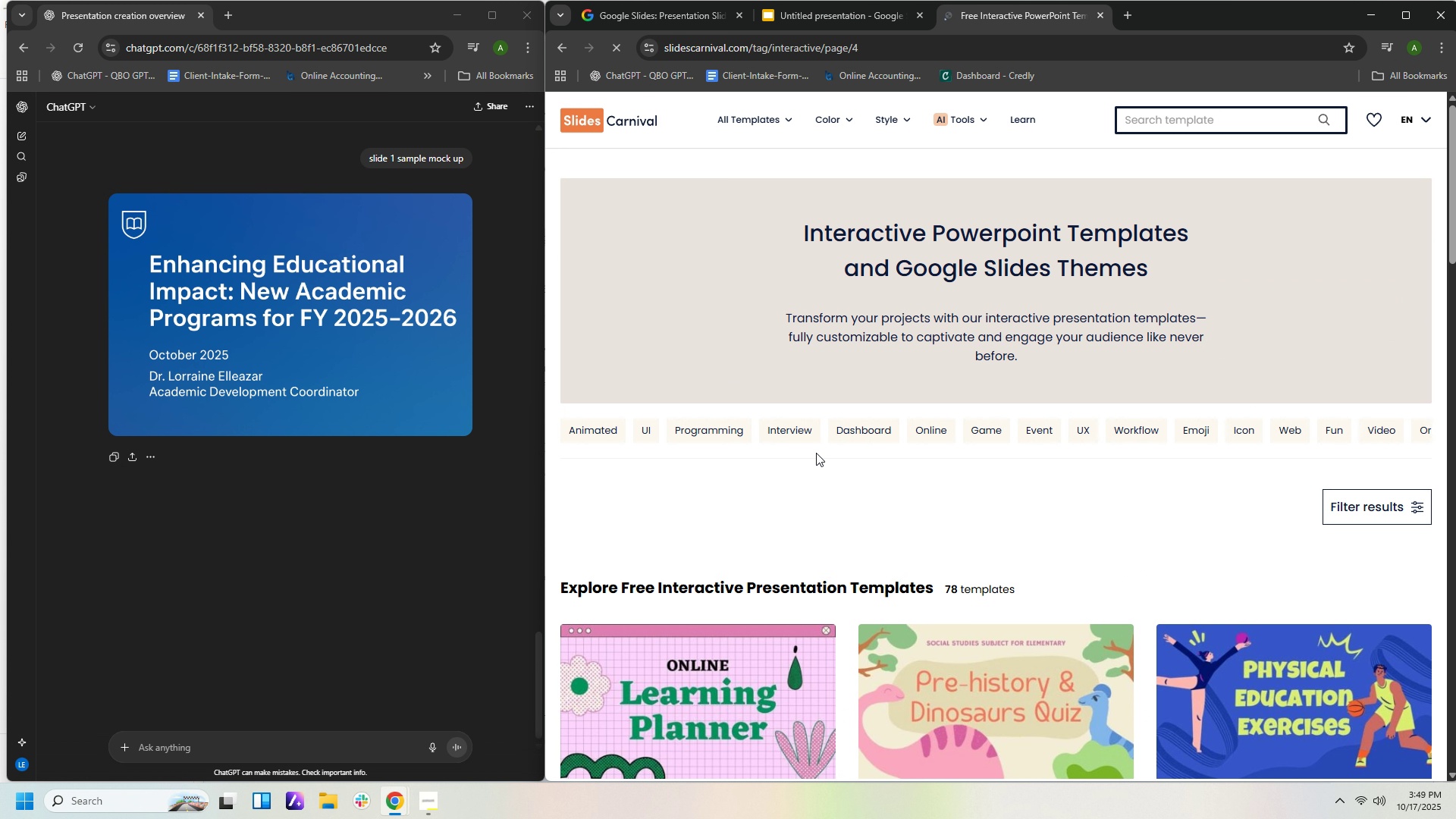 
scroll: coordinate [821, 461], scroll_direction: down, amount: 22.0
 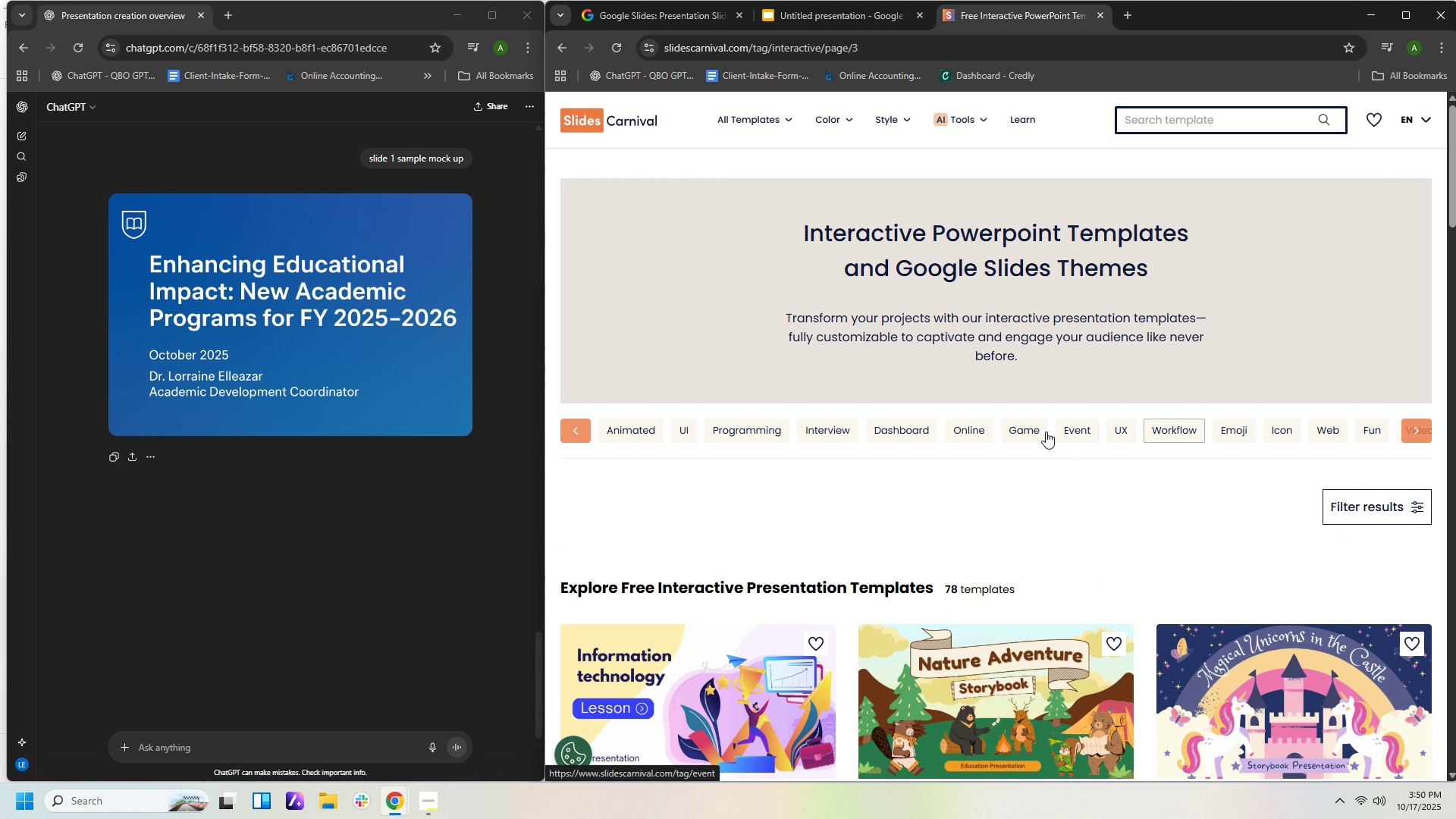 
wait(9.46)
 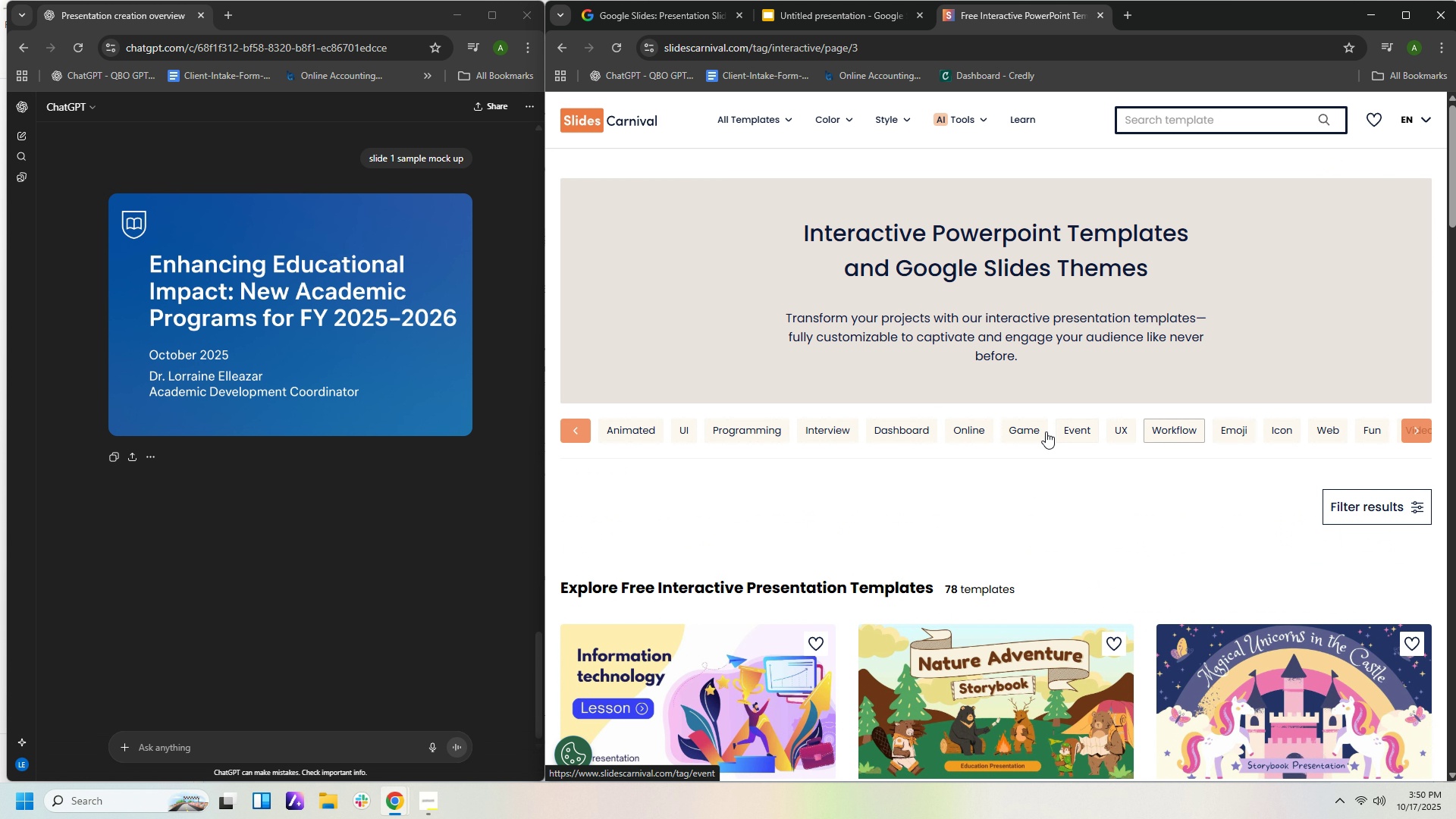 
scroll: coordinate [1142, 460], scroll_direction: down, amount: 5.0
 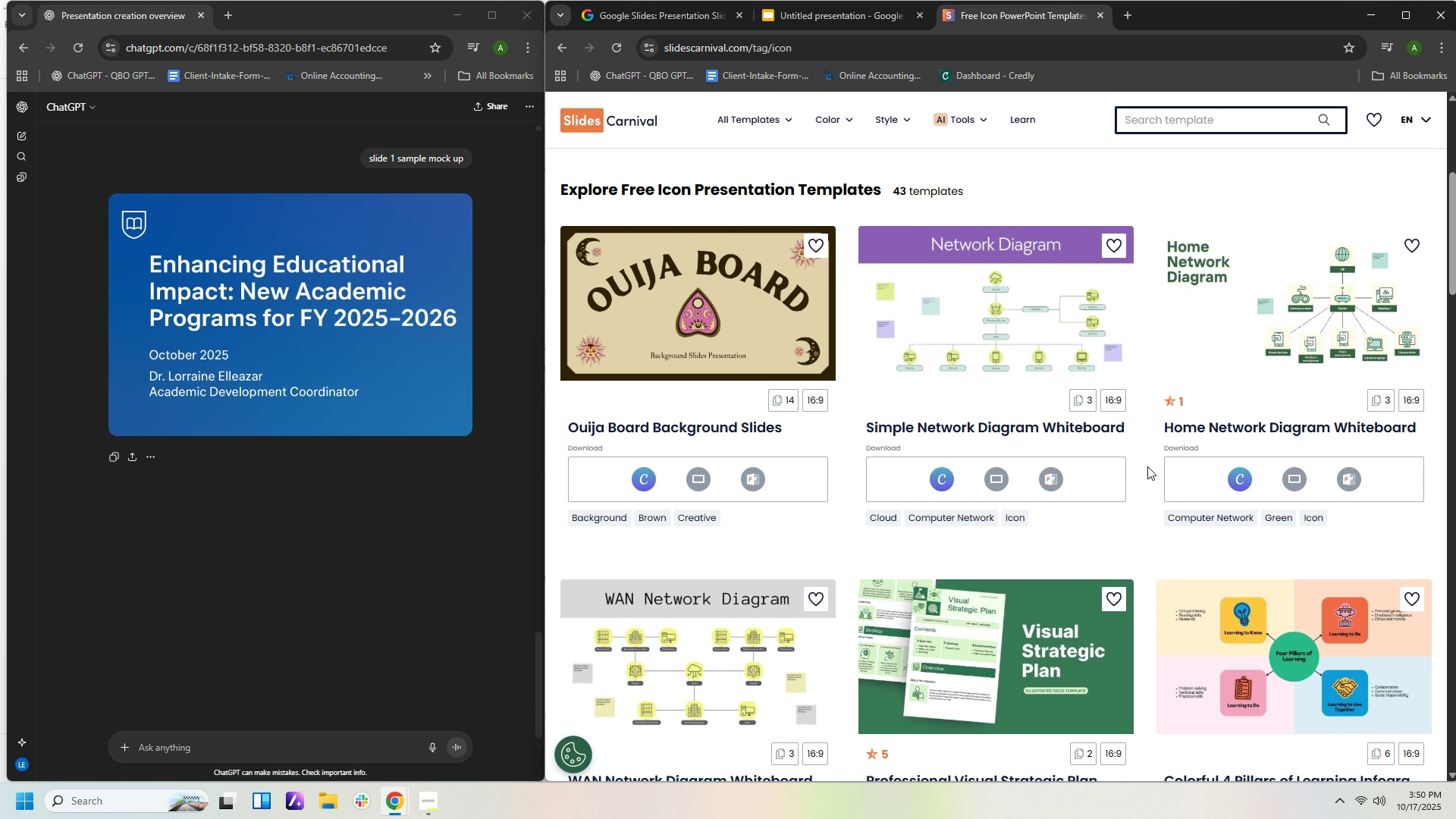 
mouse_move([1161, 396])
 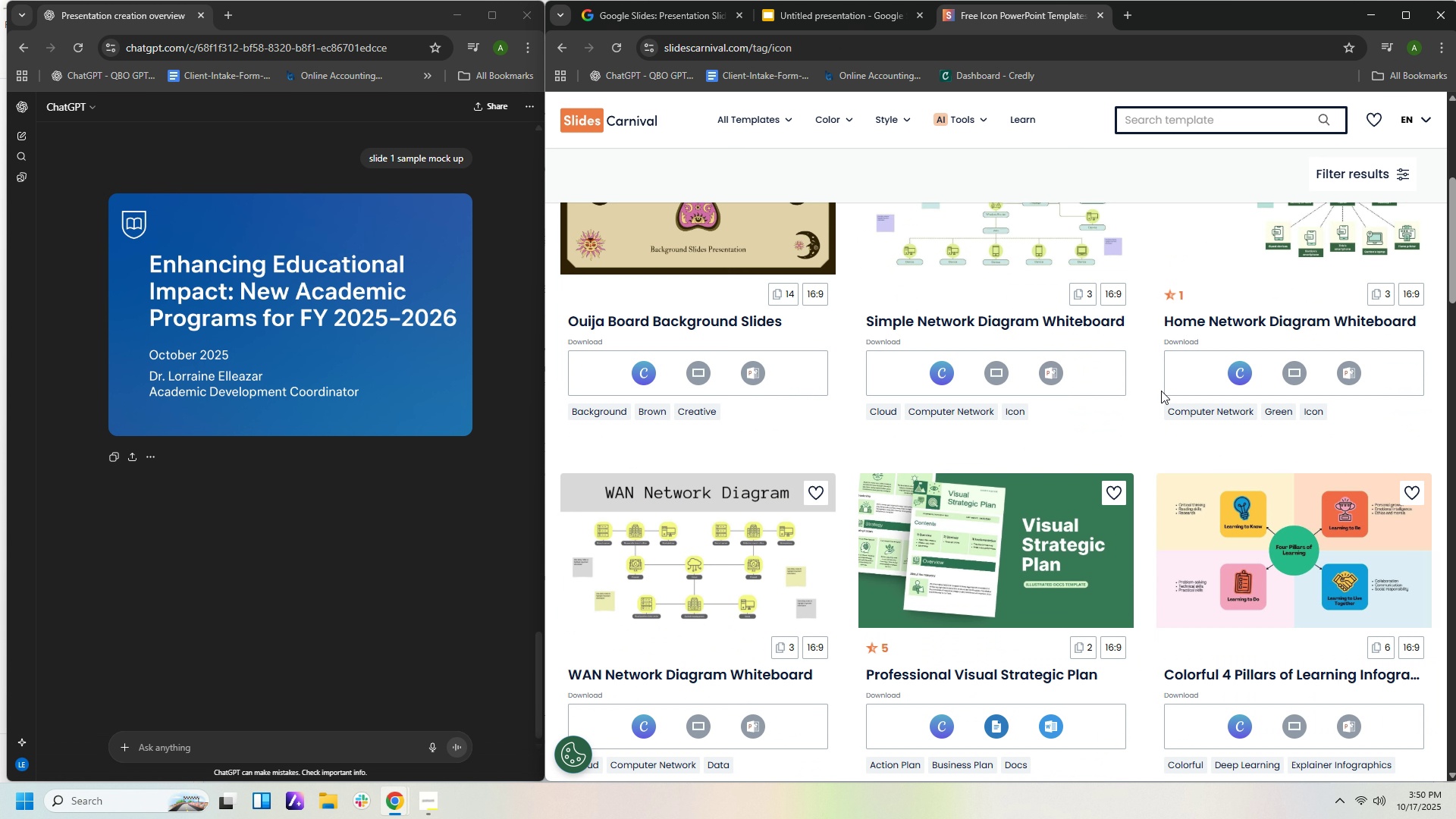 
scroll: coordinate [1160, 388], scroll_direction: down, amount: 6.0
 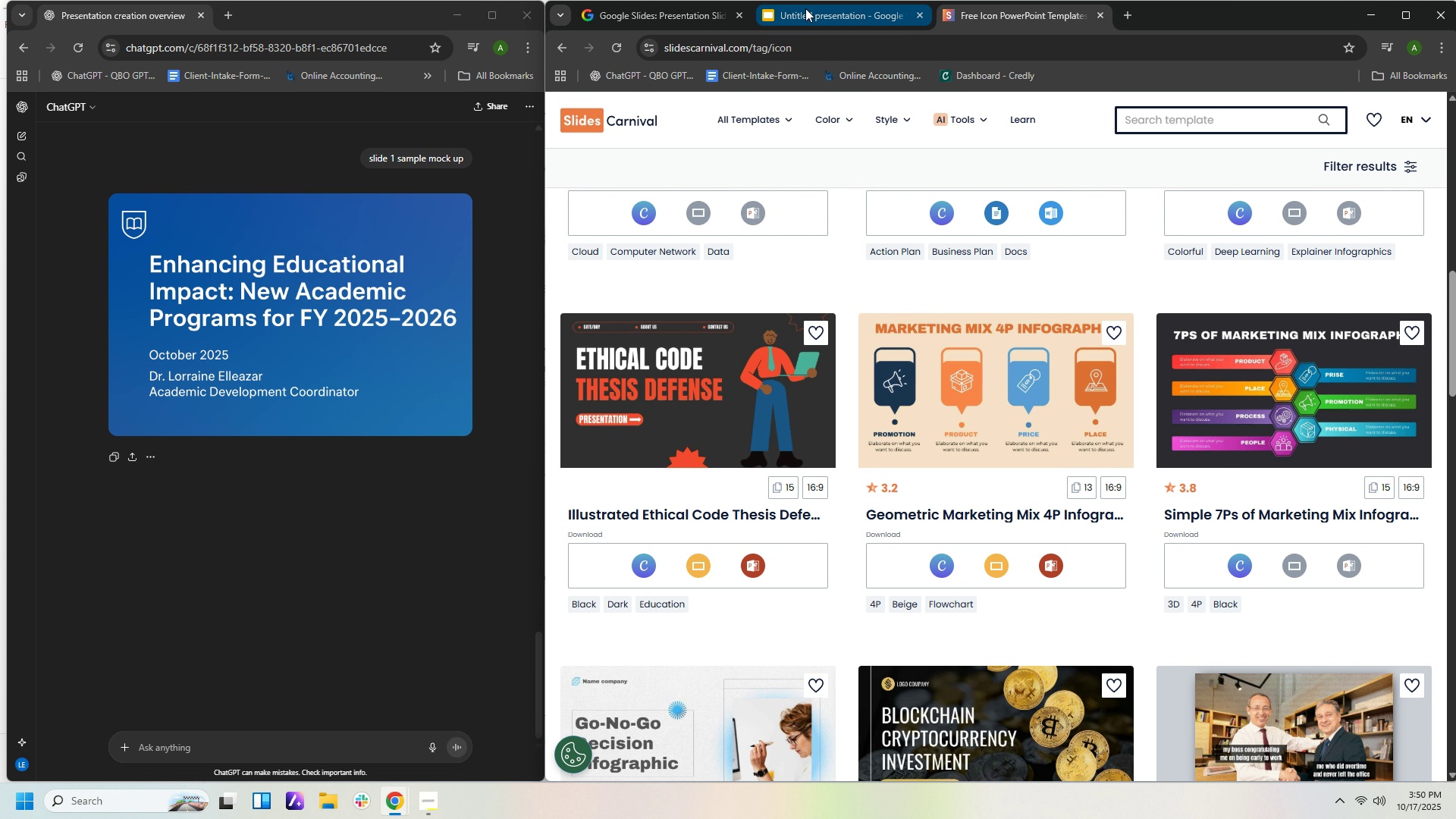 
left_click([805, 8])
 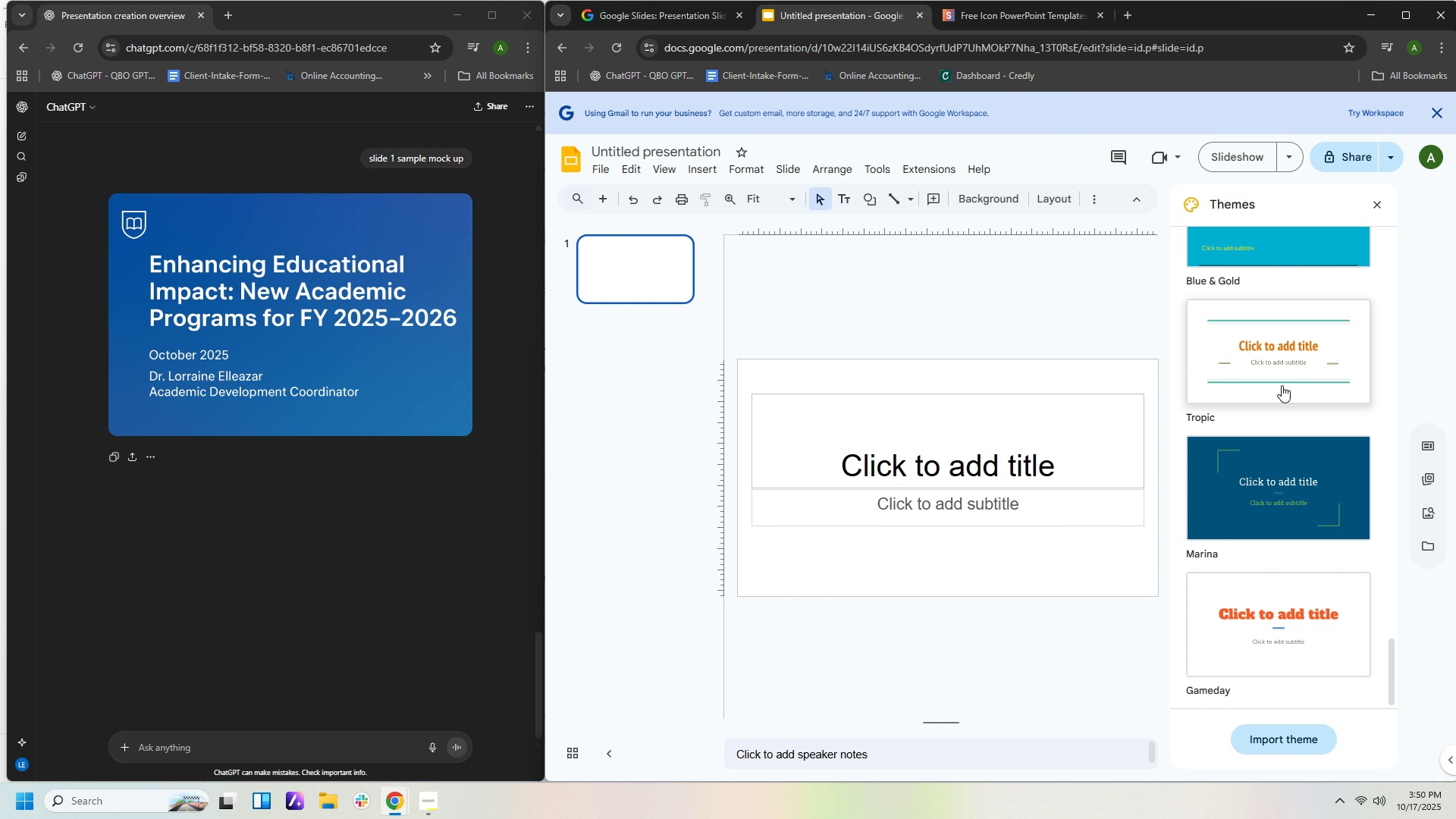 
scroll: coordinate [1285, 362], scroll_direction: up, amount: 15.0
 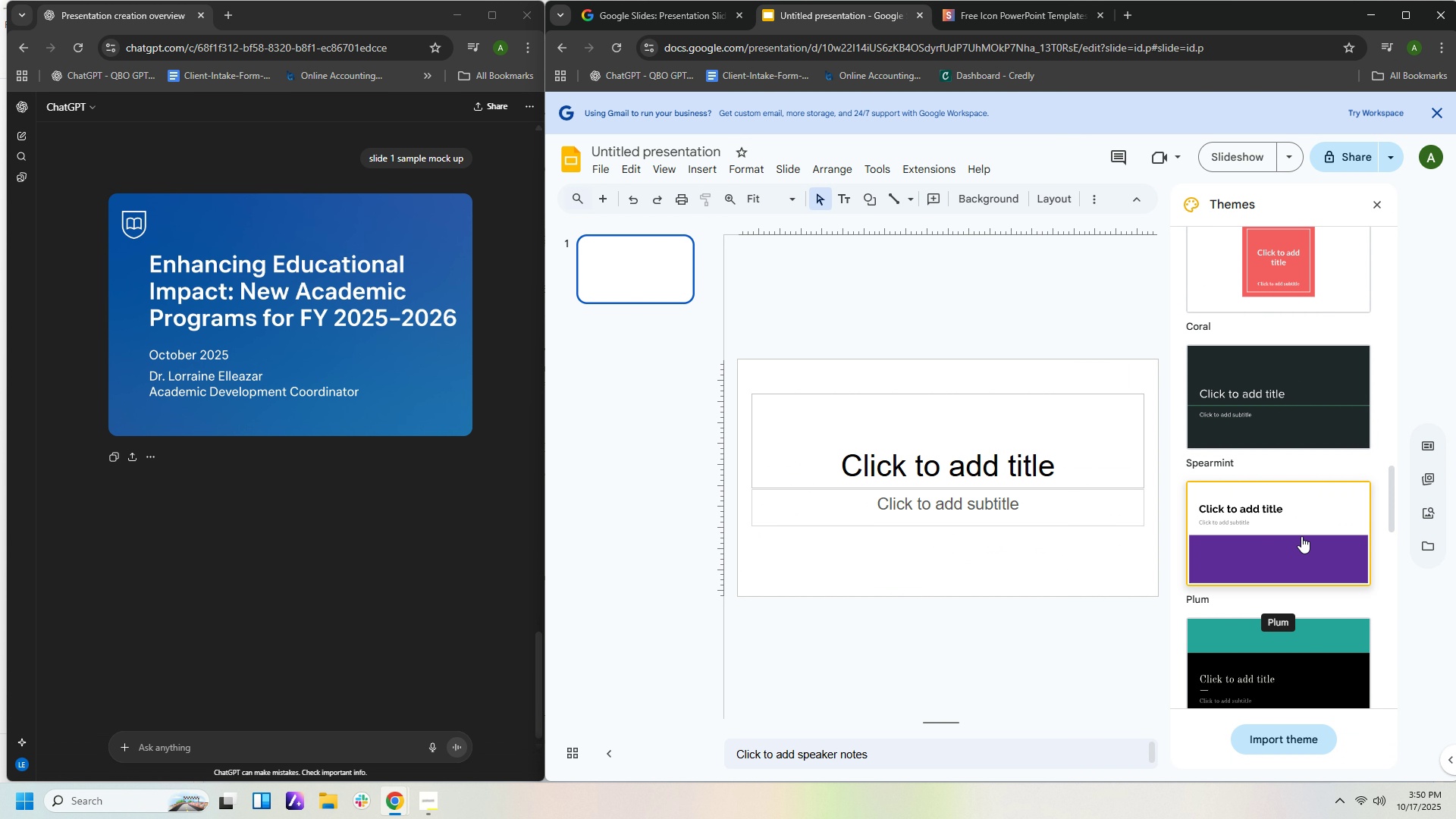 
left_click([1301, 536])
 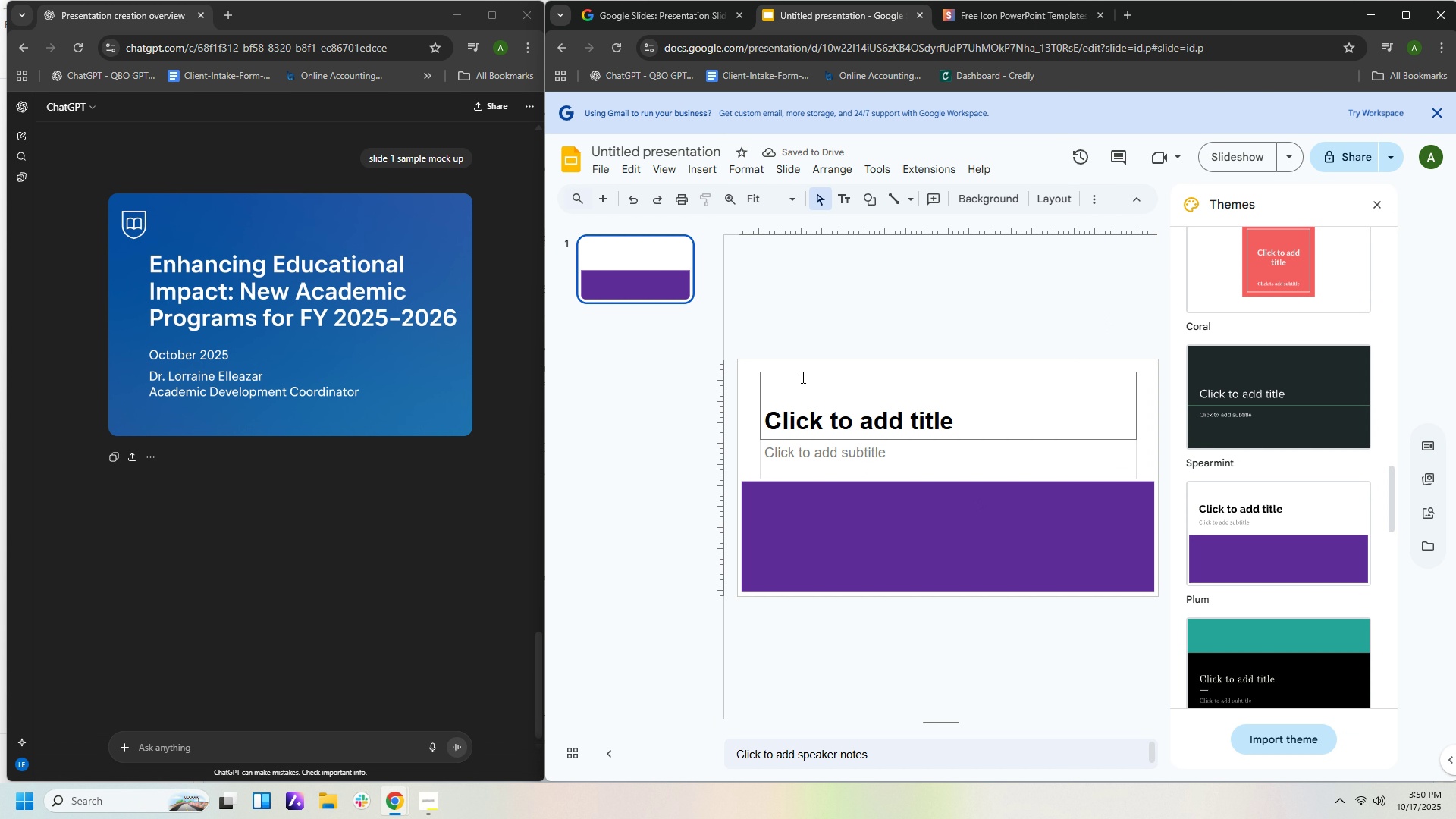 
left_click([885, 514])
 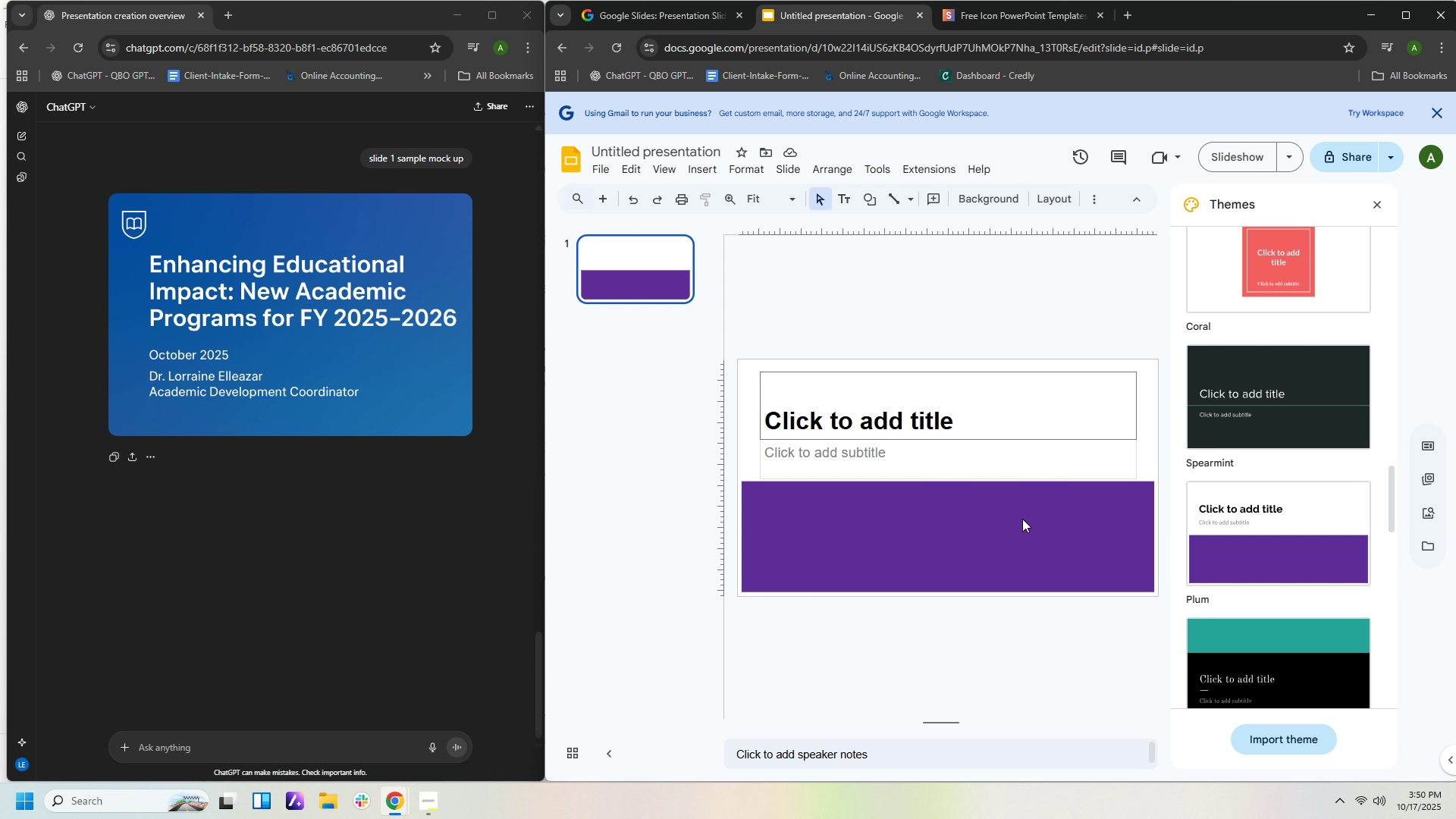 
double_click([1022, 519])
 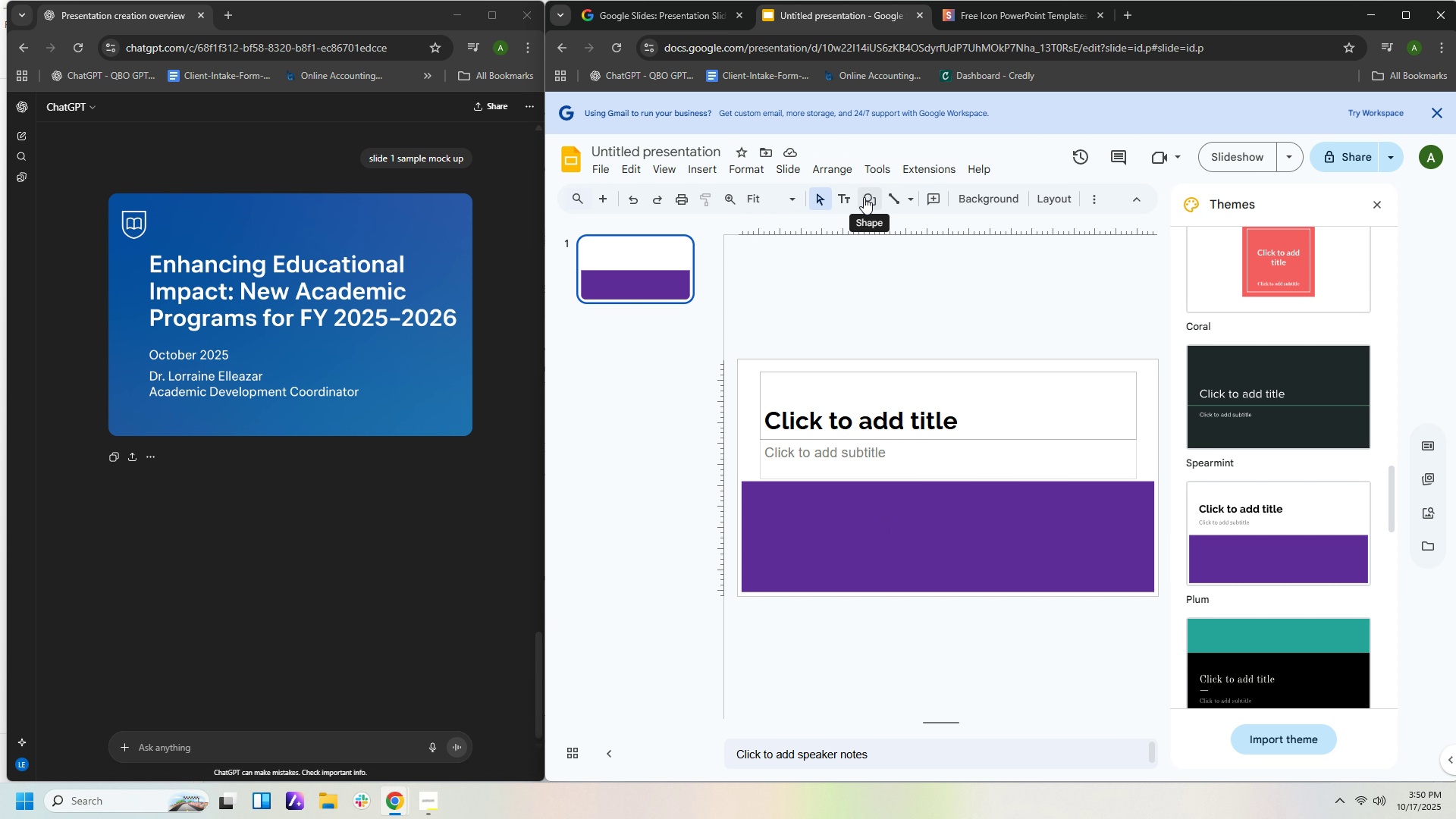 
wait(5.25)
 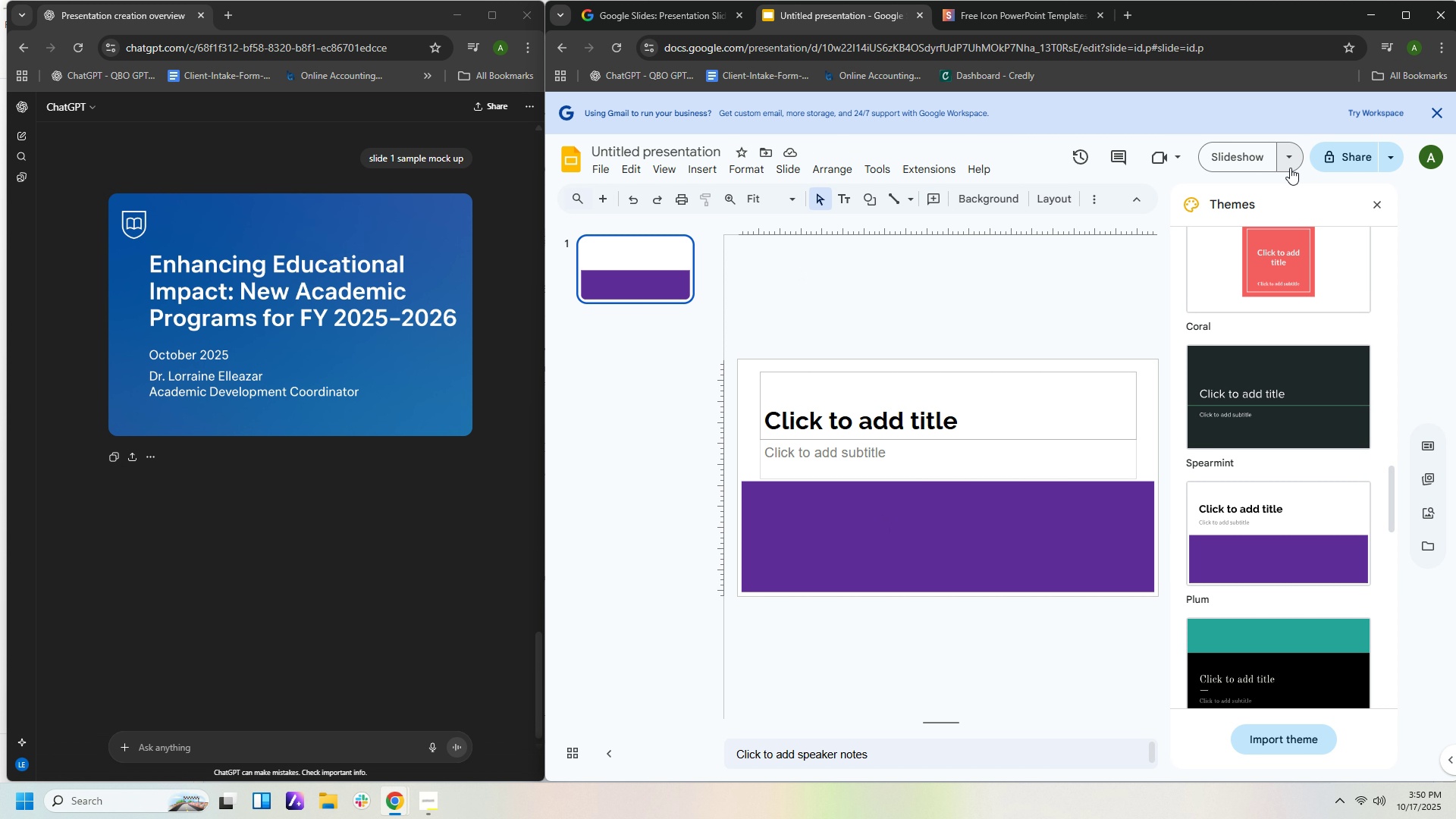 
left_click([986, 203])
 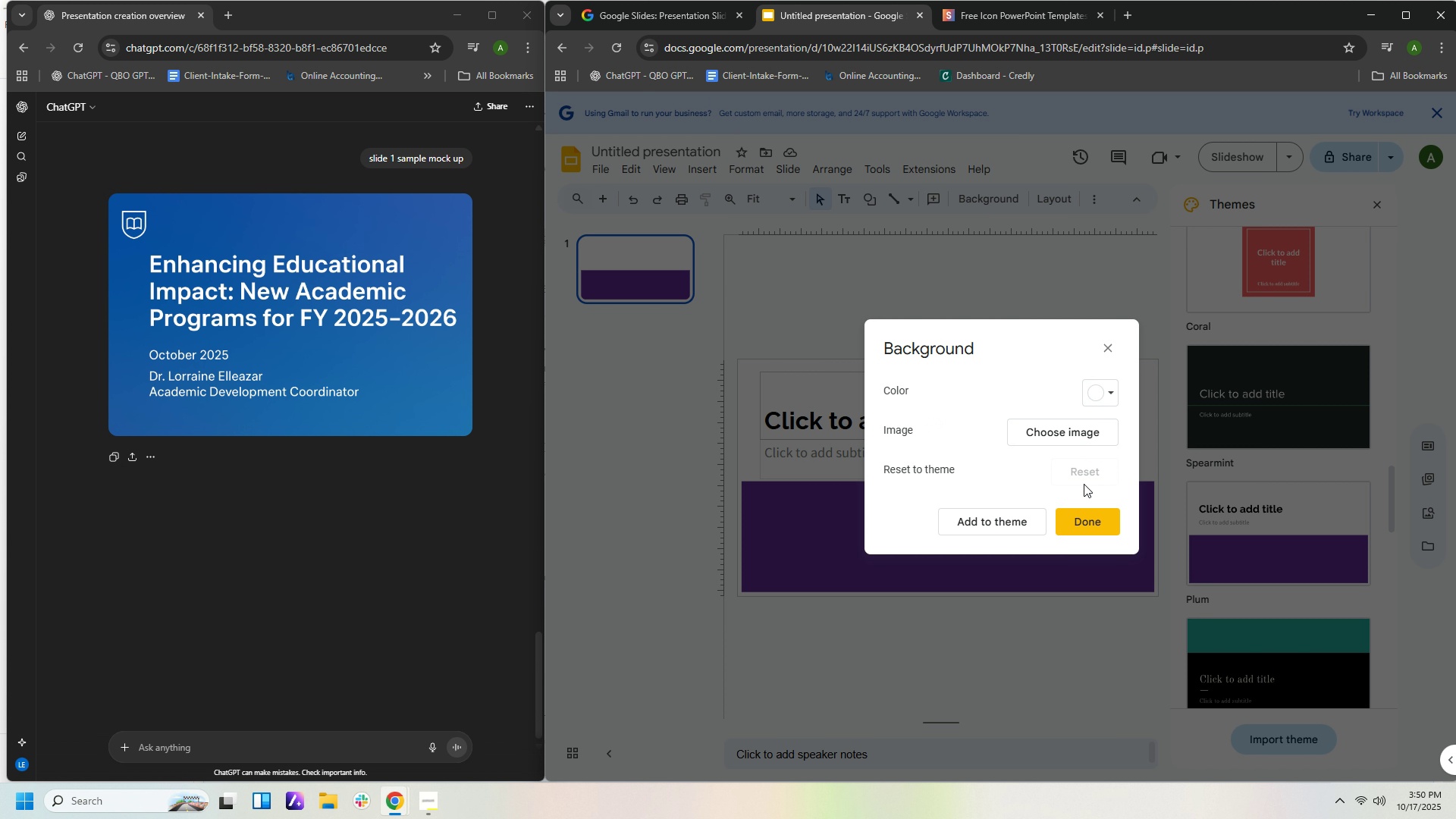 
left_click([1078, 526])
 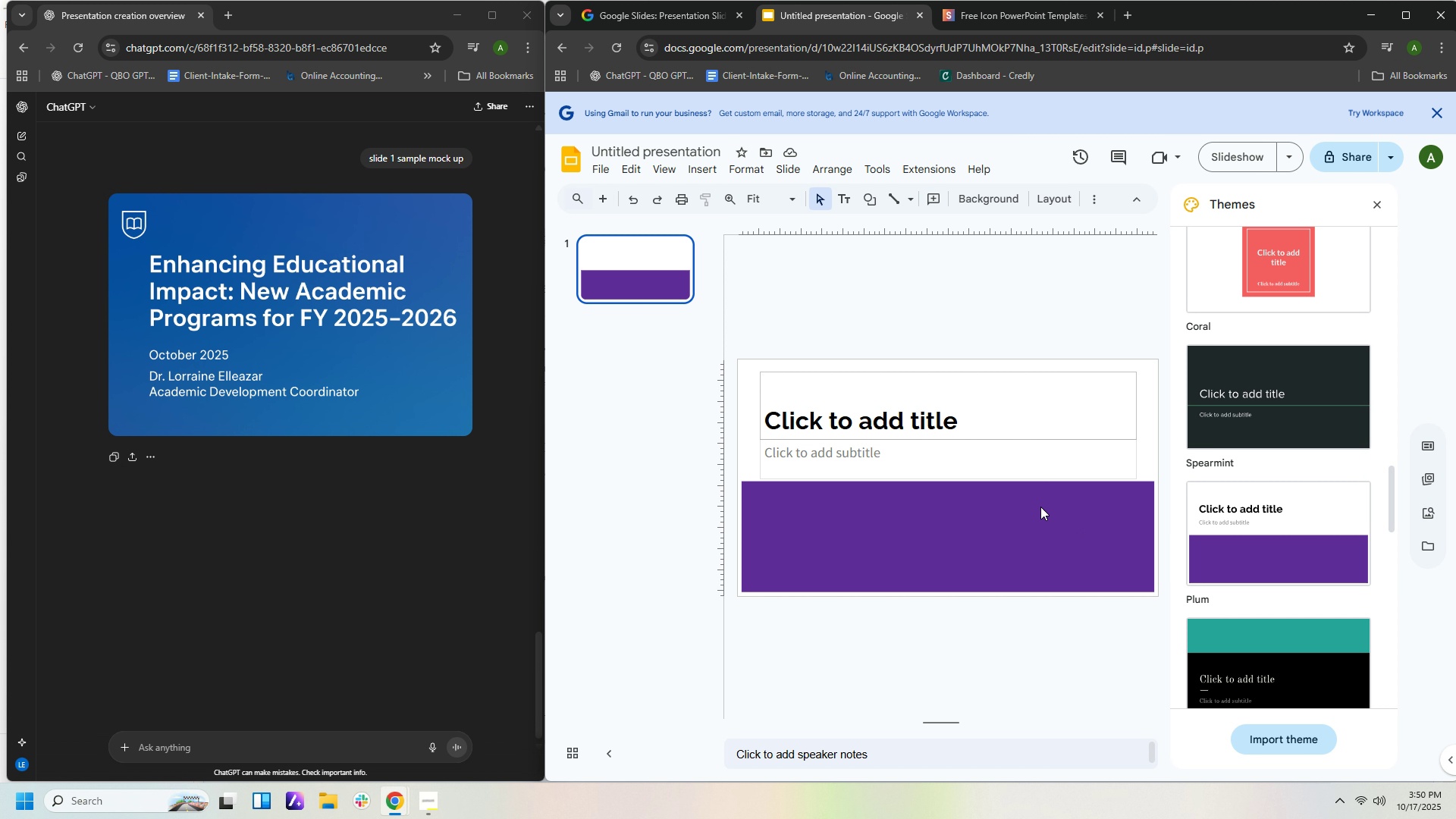 
left_click([1042, 508])
 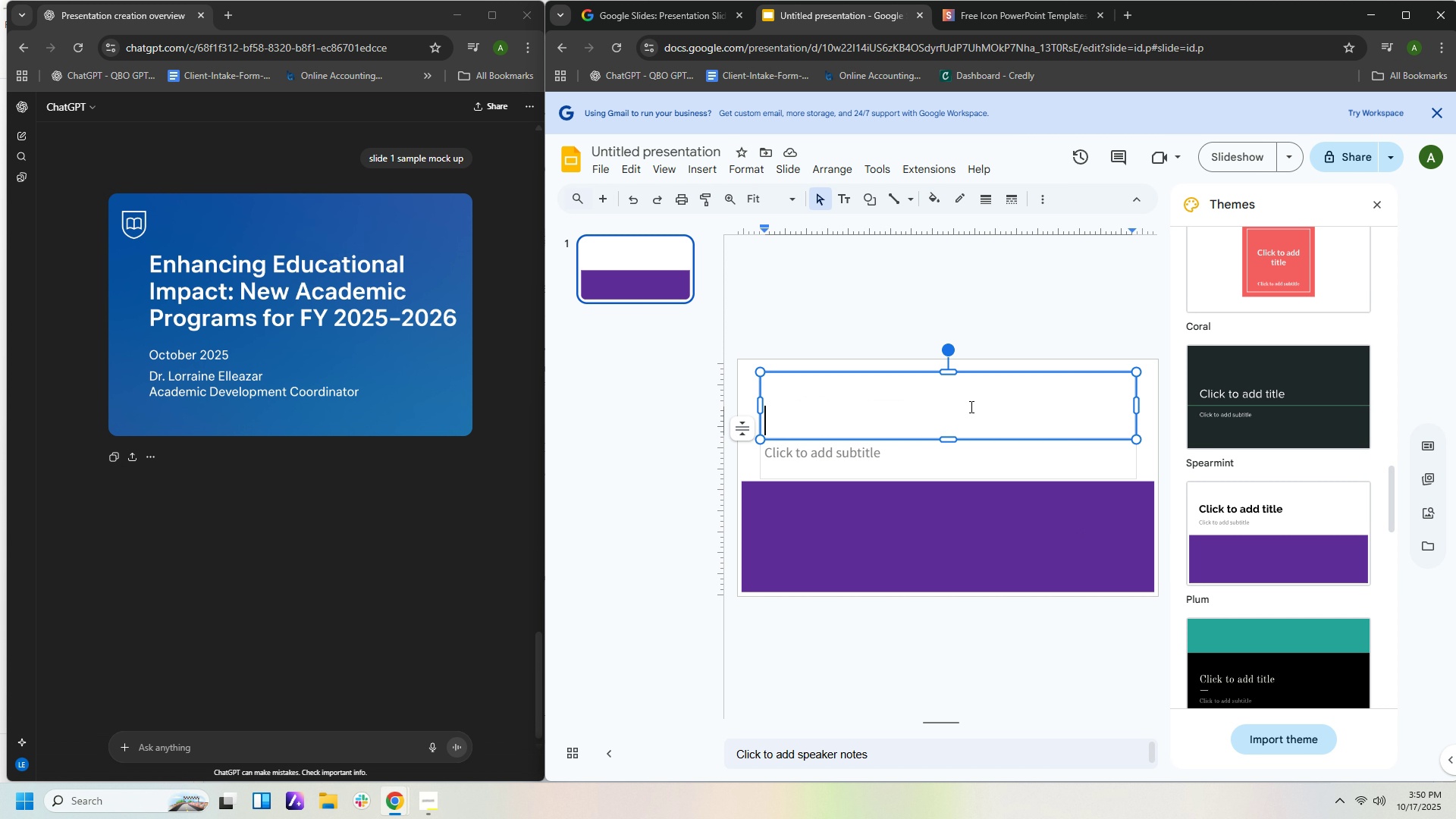 
left_click([974, 406])
 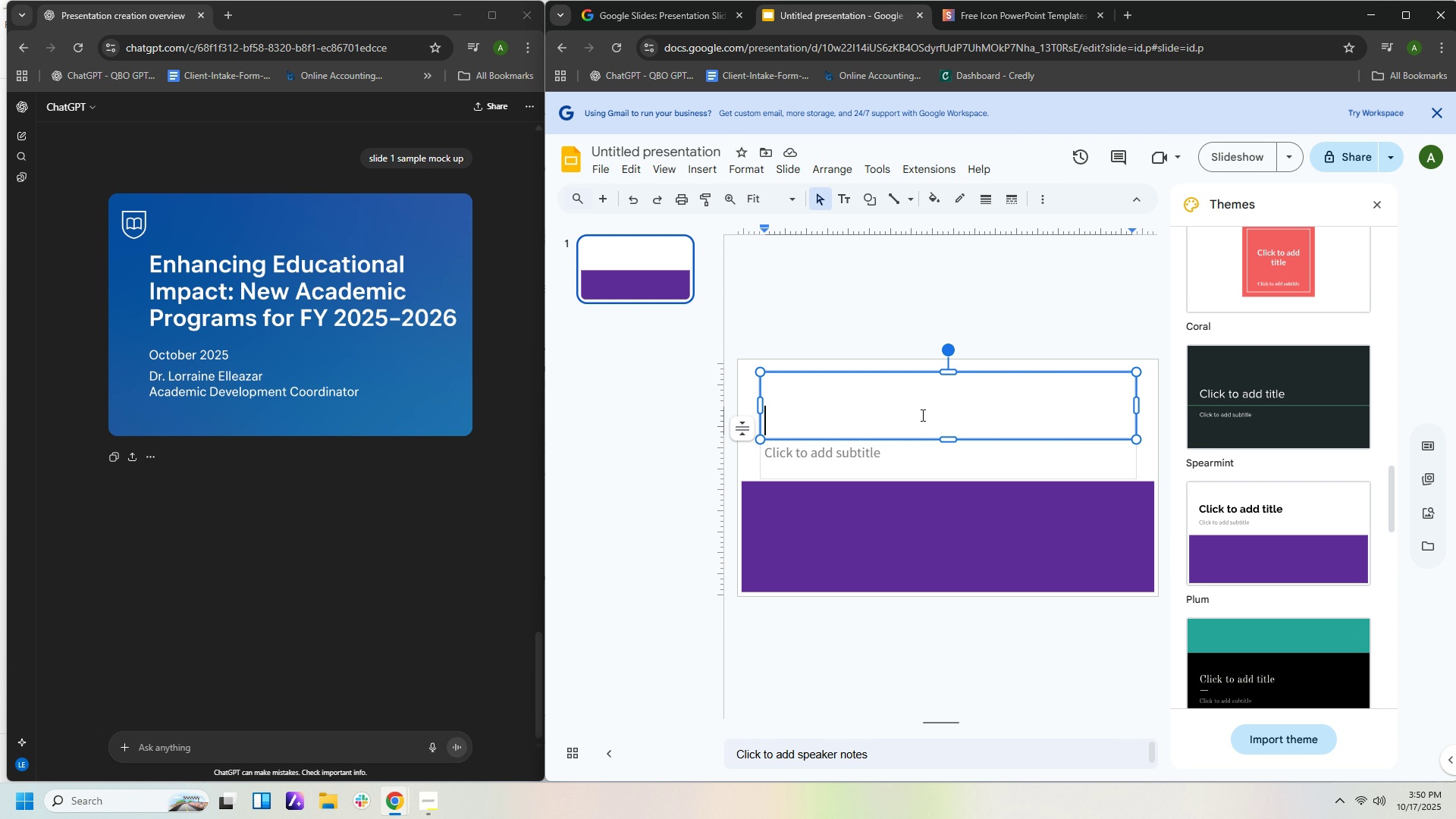 
type(Enhancing D)
key(Backspace)
type(Educational Impact: New Academic Programs for FY 2025-2025)
key(Backspace)
type(6)
 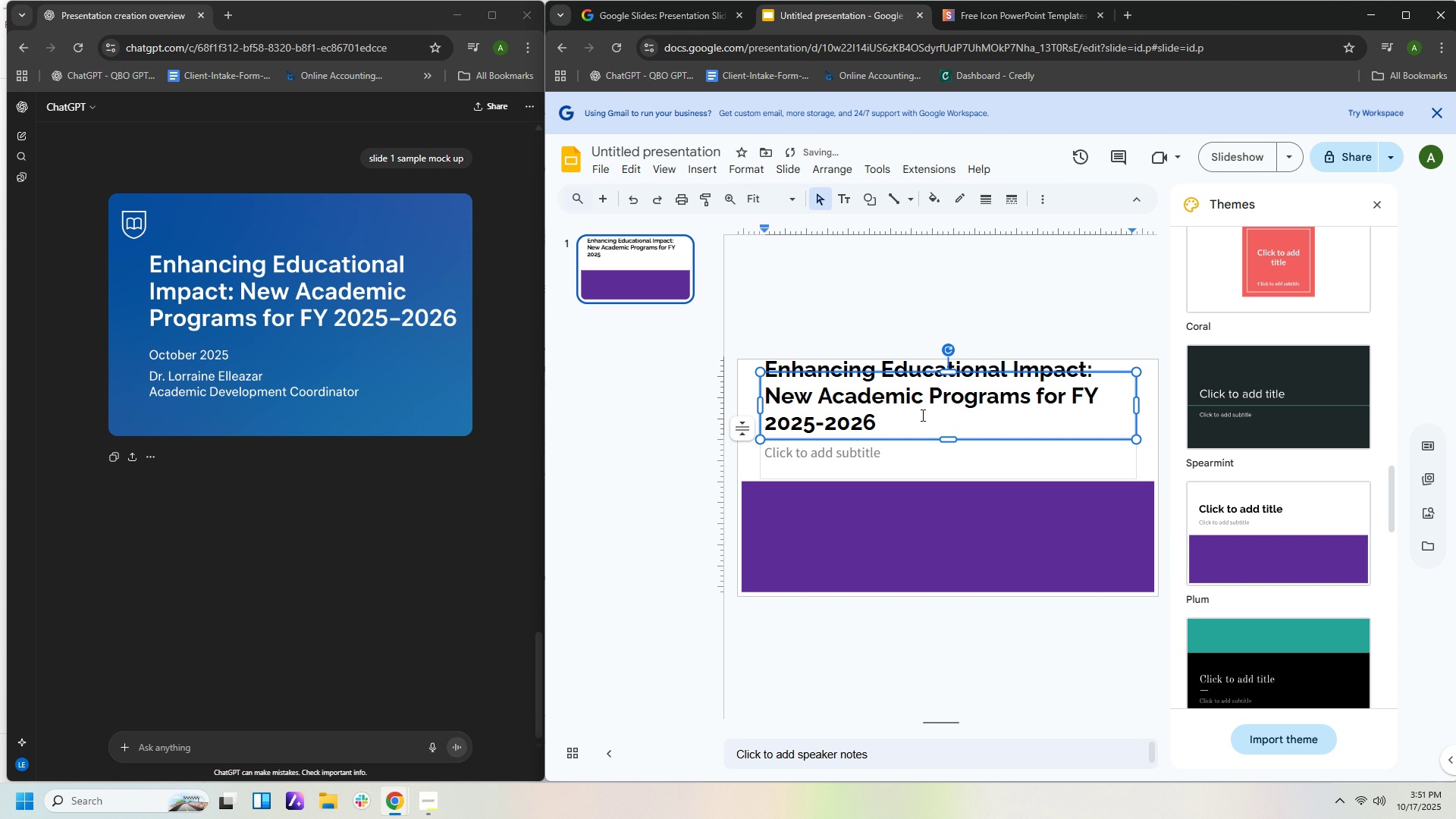 
left_click([934, 456])
 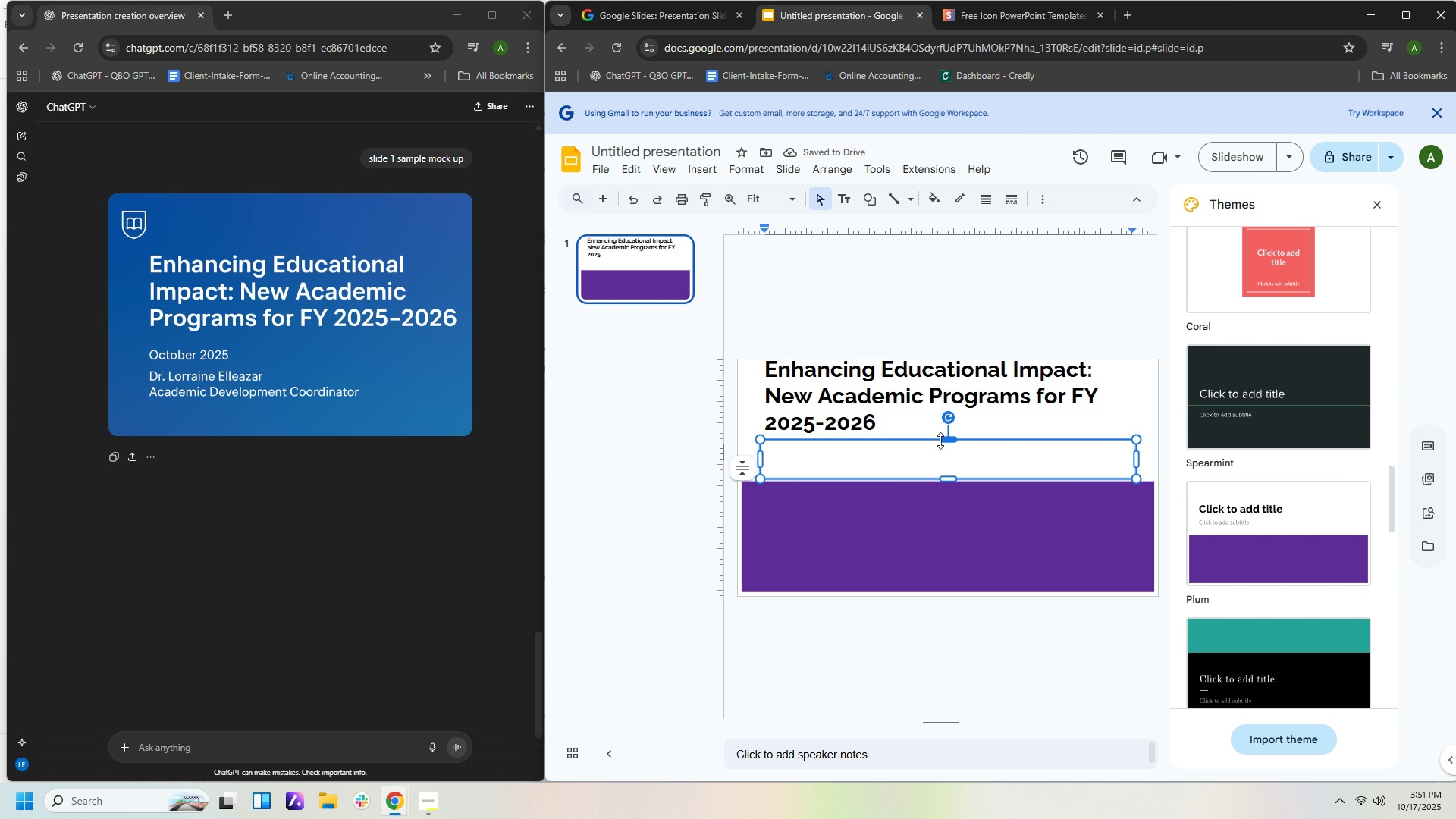 
type(Octove)
key(Backspace)
key(Backspace)
type(ber 2025)
 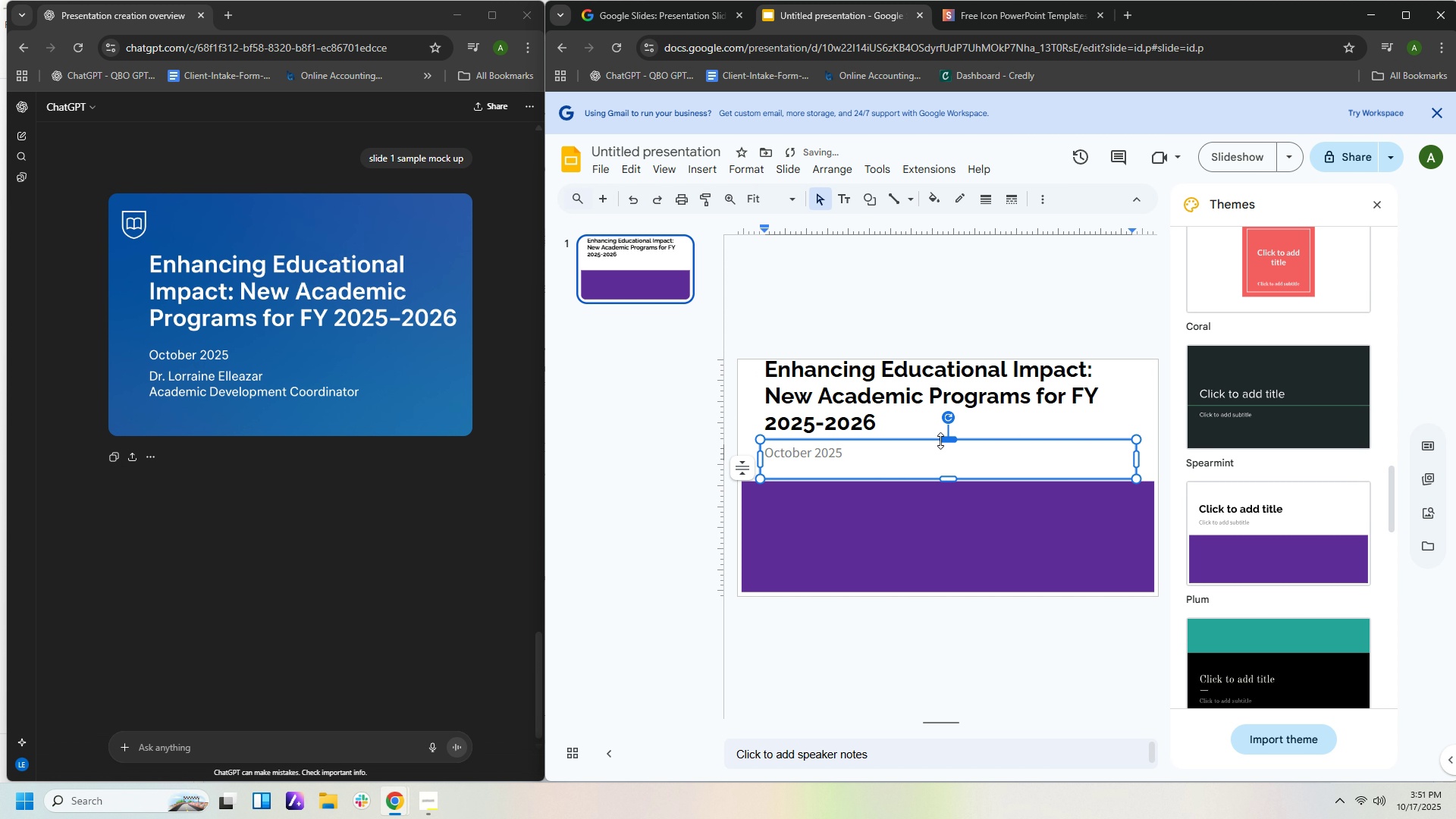 
key(Enter)
 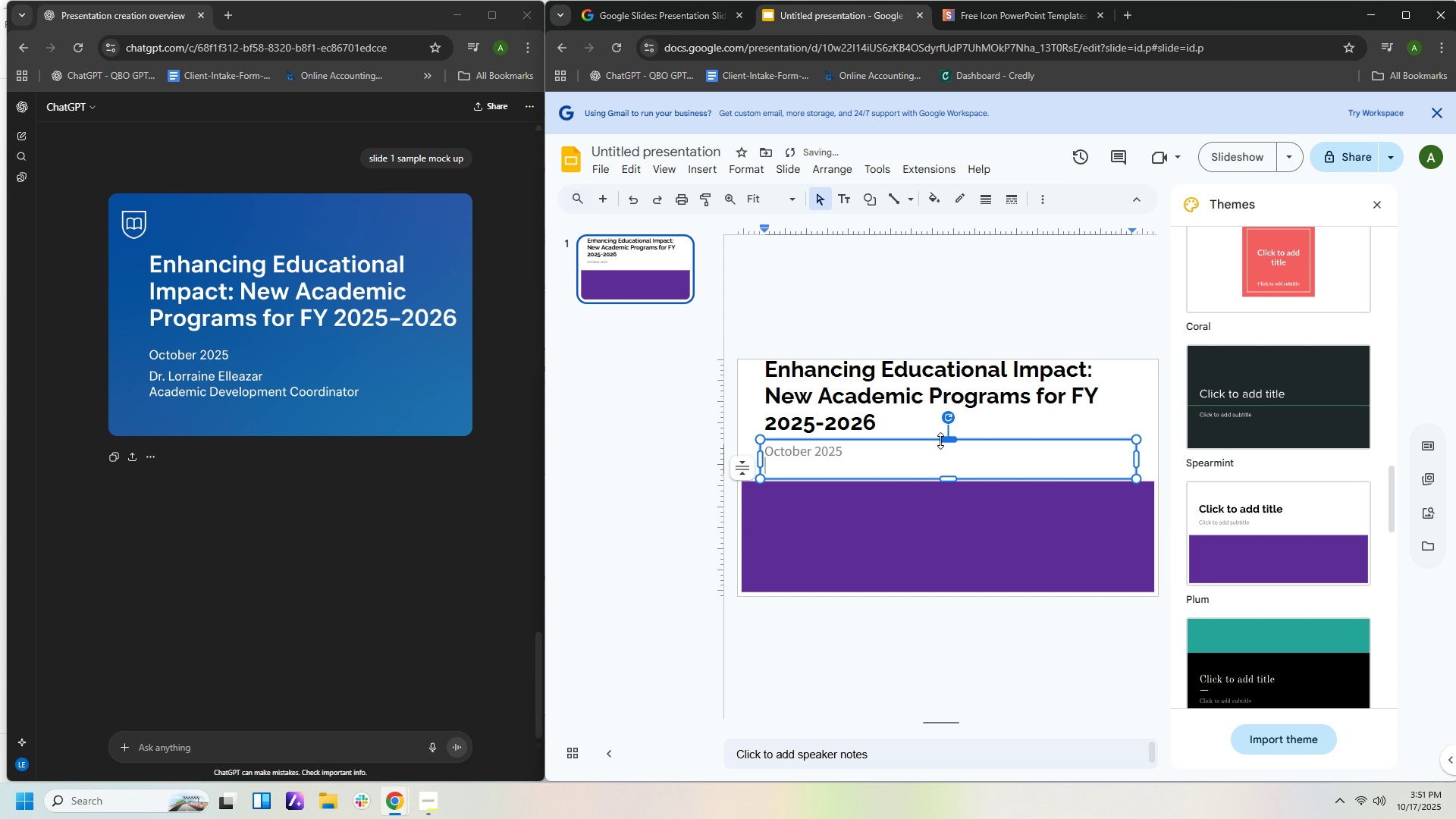 
type(Dr. K)
key(Backspace)
type(Laura Smith)
 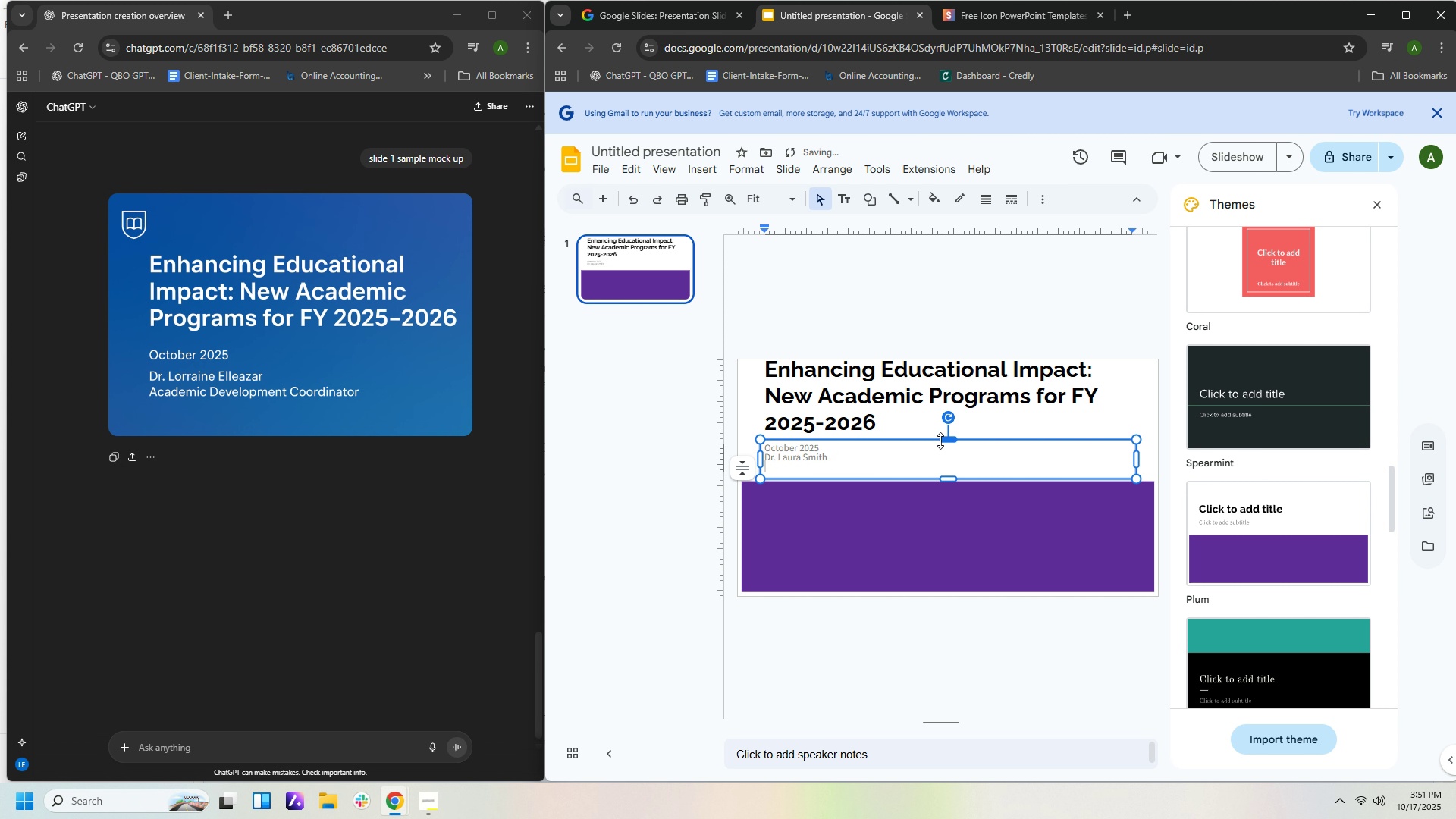 
 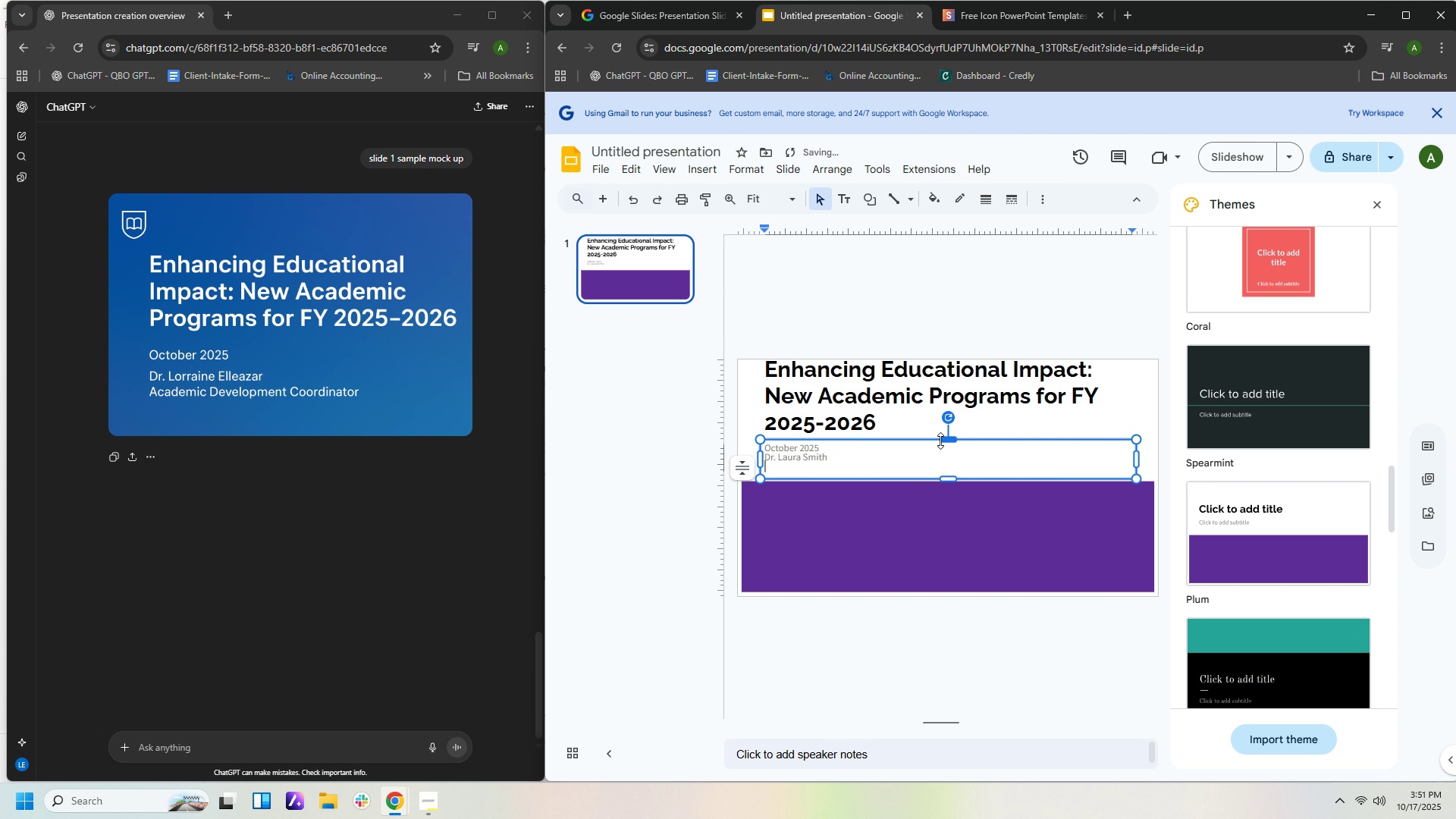 
key(Enter)
 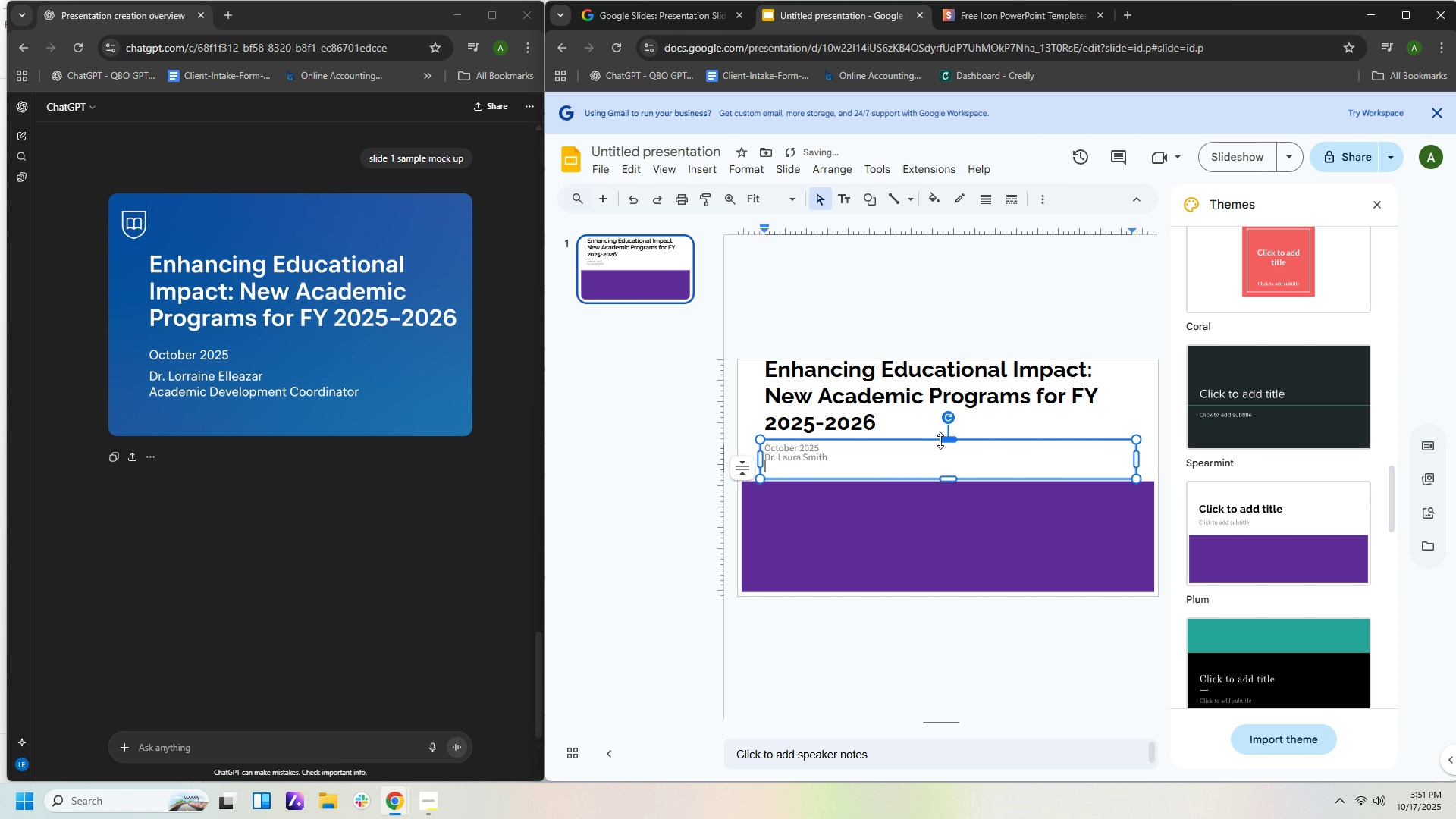 
type(Academic Decel)
key(Backspace)
key(Backspace)
type(velopment Coordinator)
 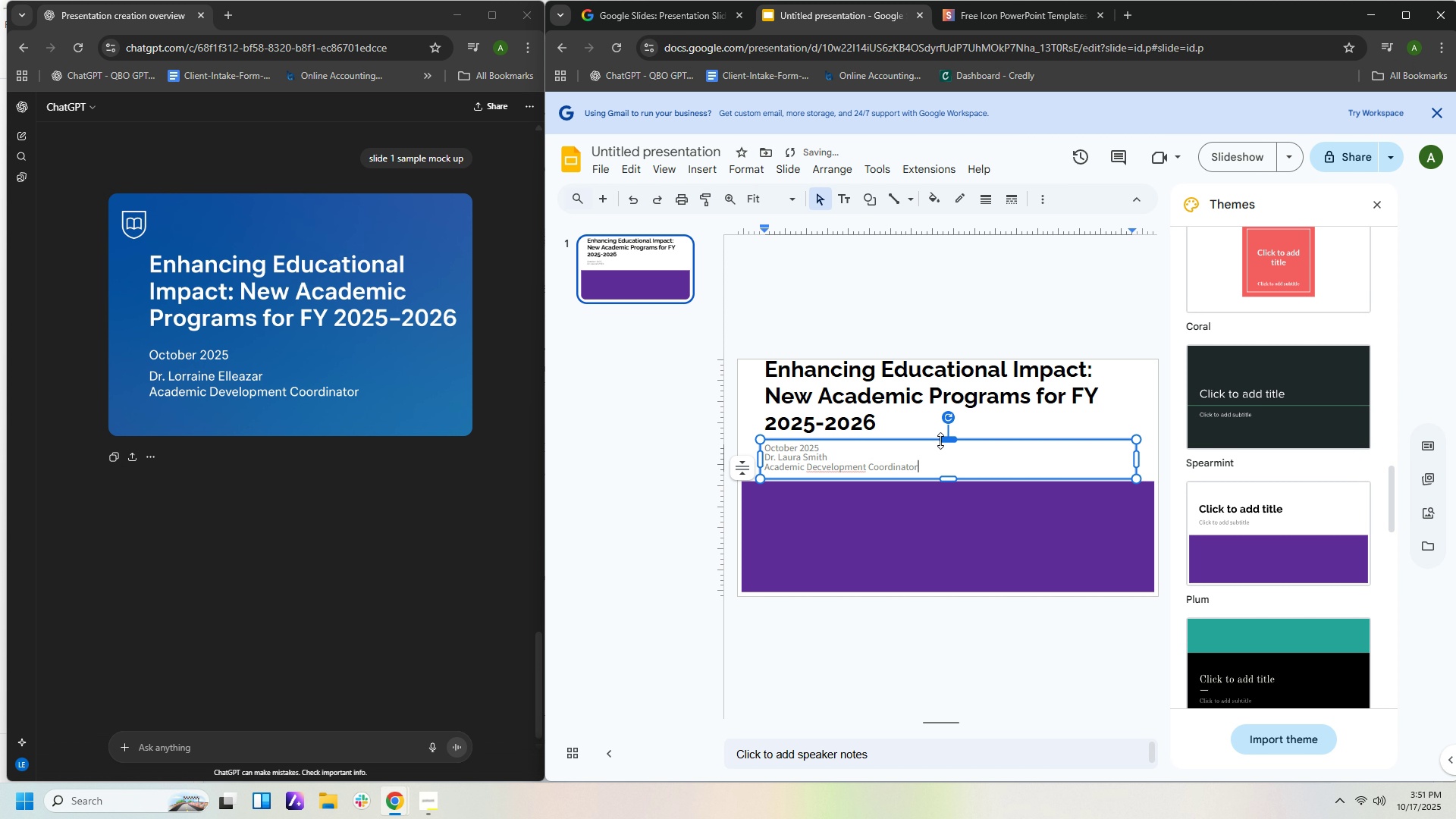 
left_click([821, 465])
 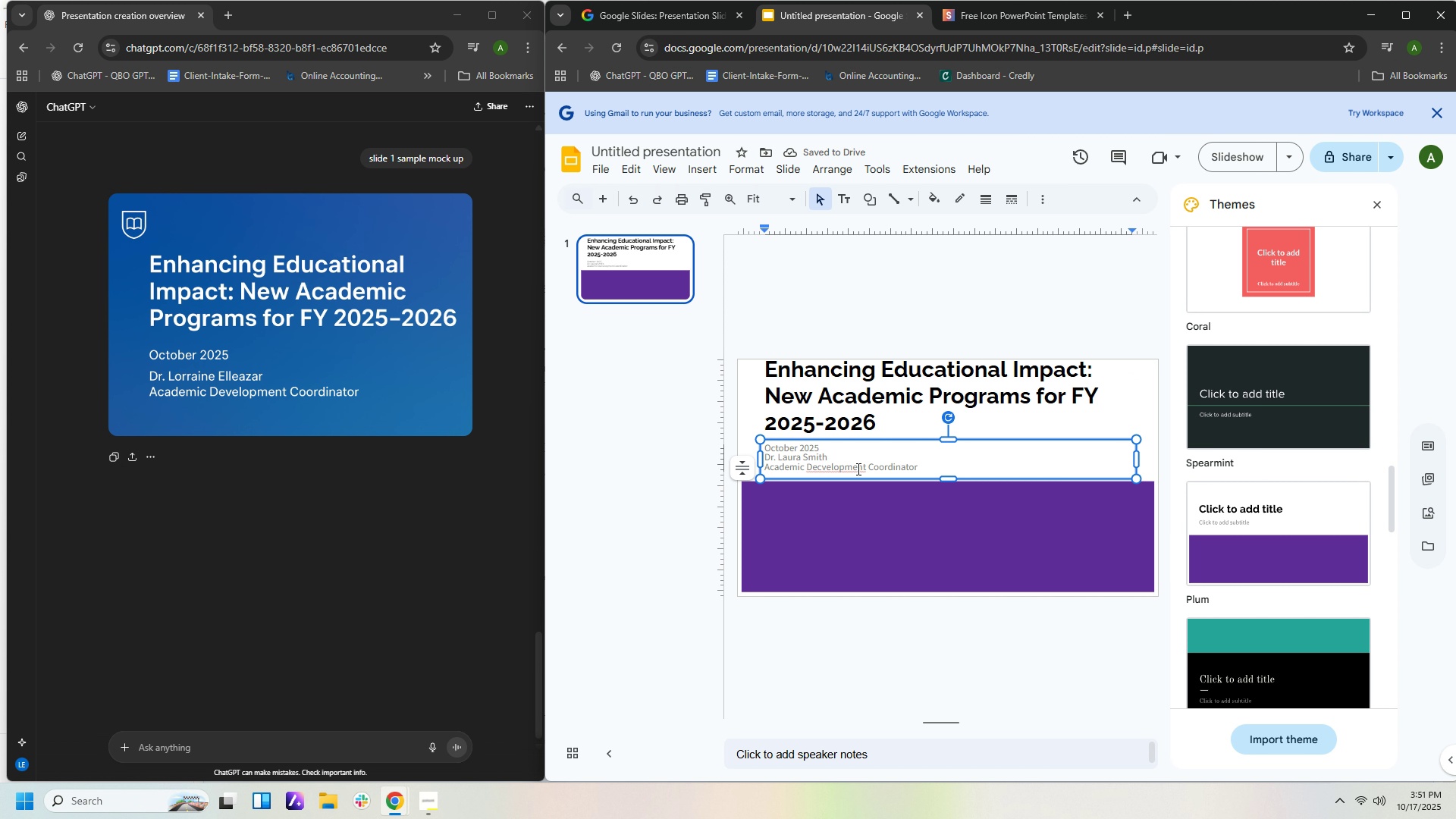 
key(Backspace)
 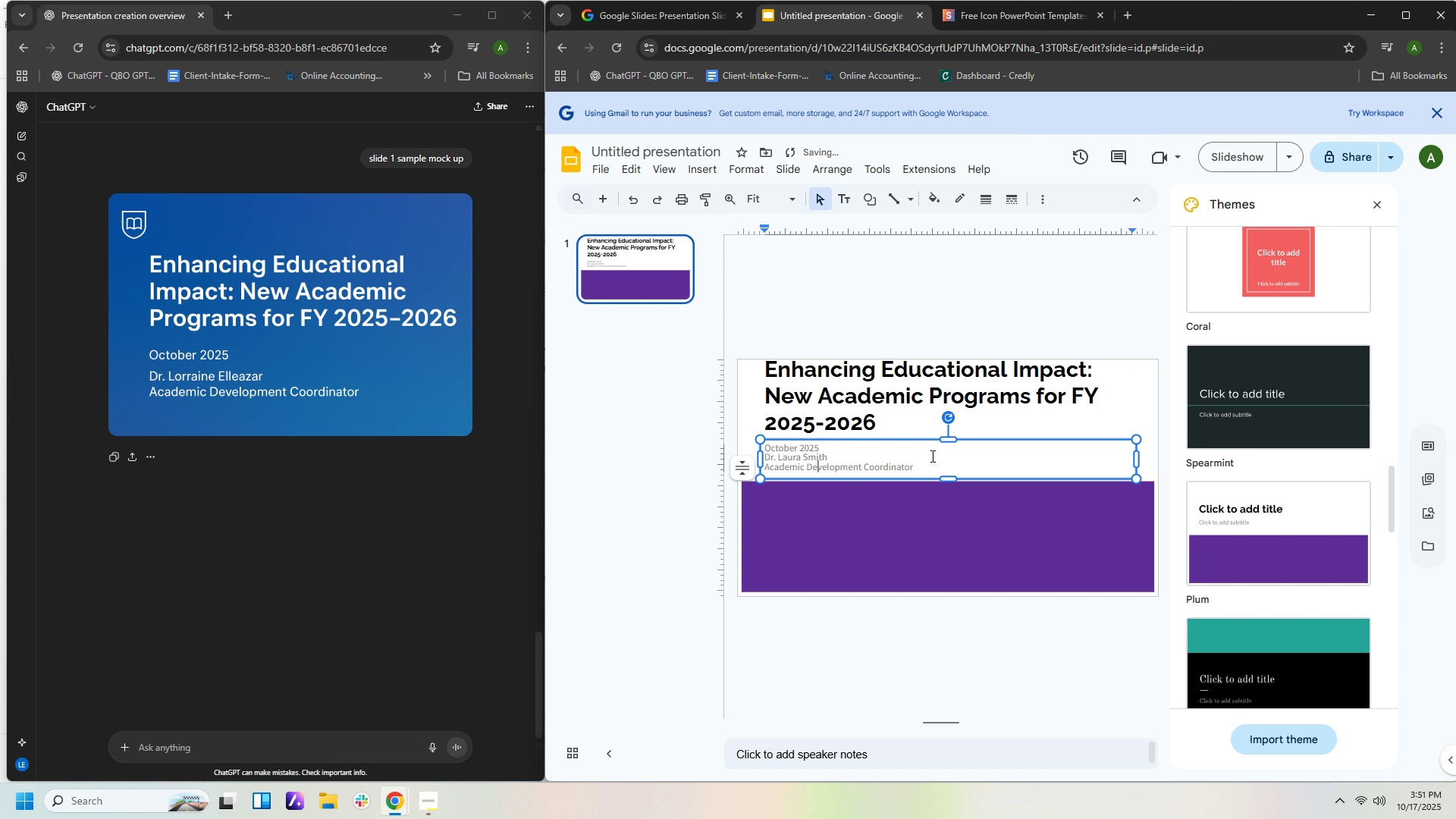 
left_click([931, 456])
 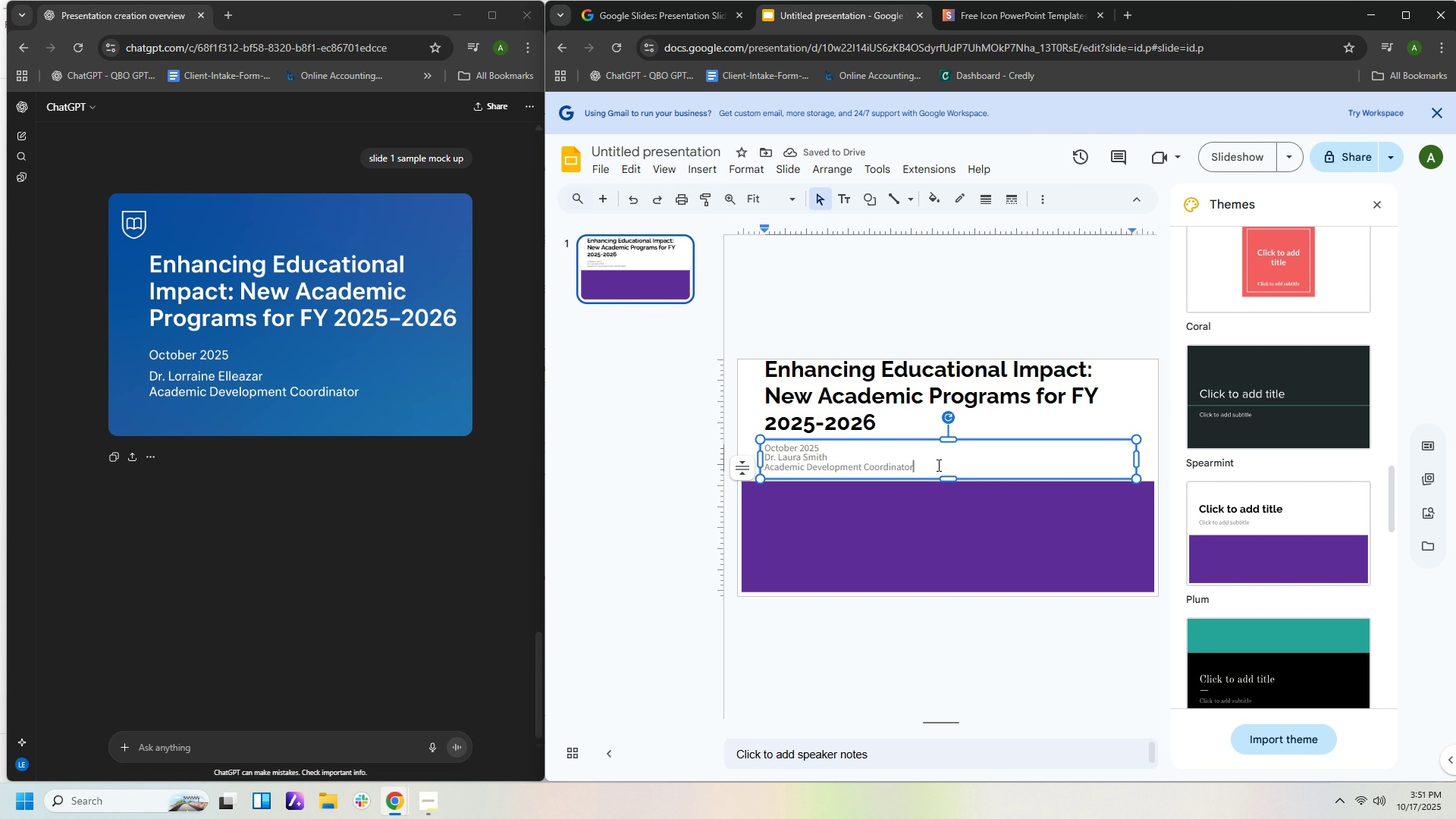 
left_click([937, 465])
 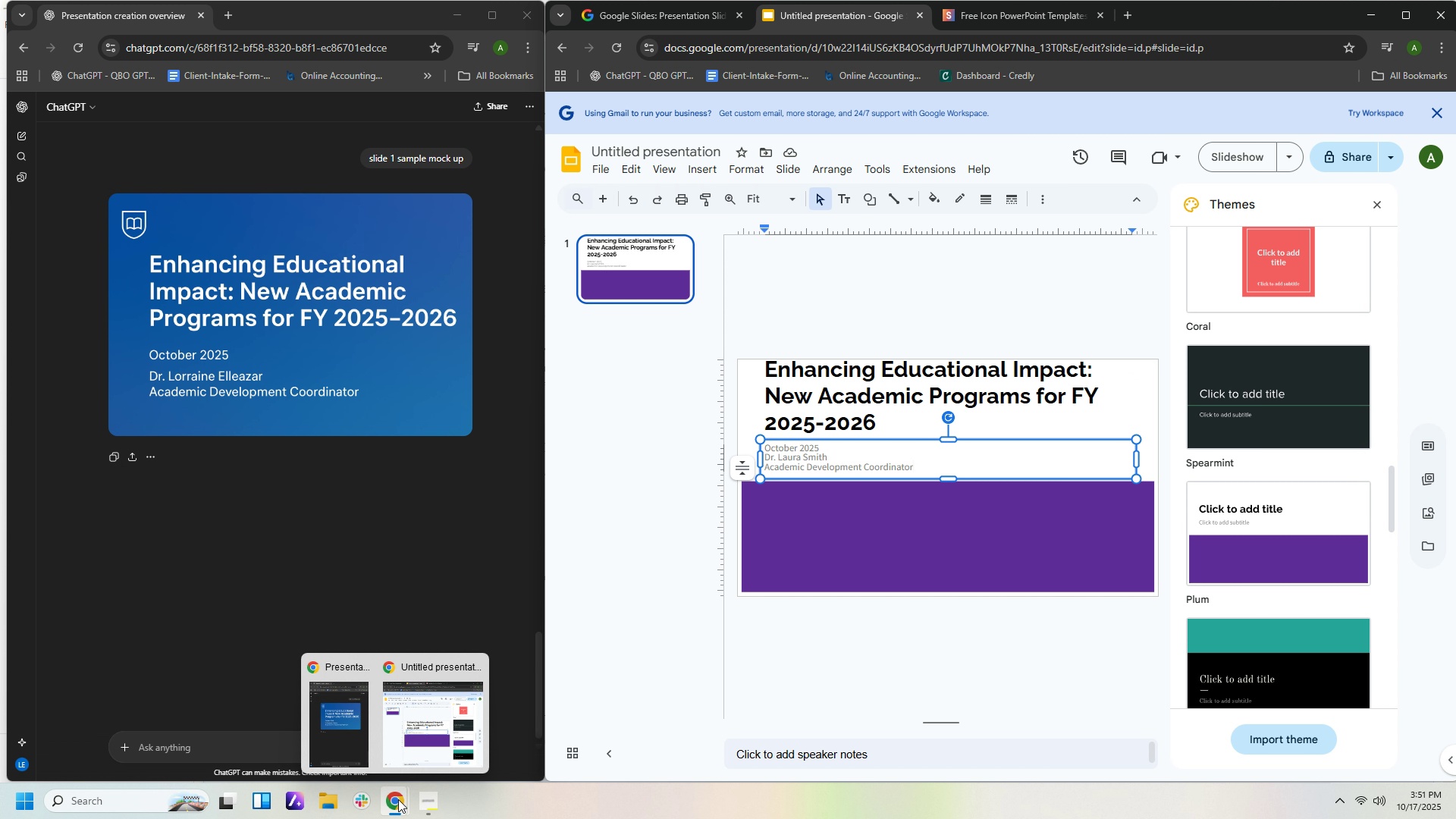 
wait(5.95)
 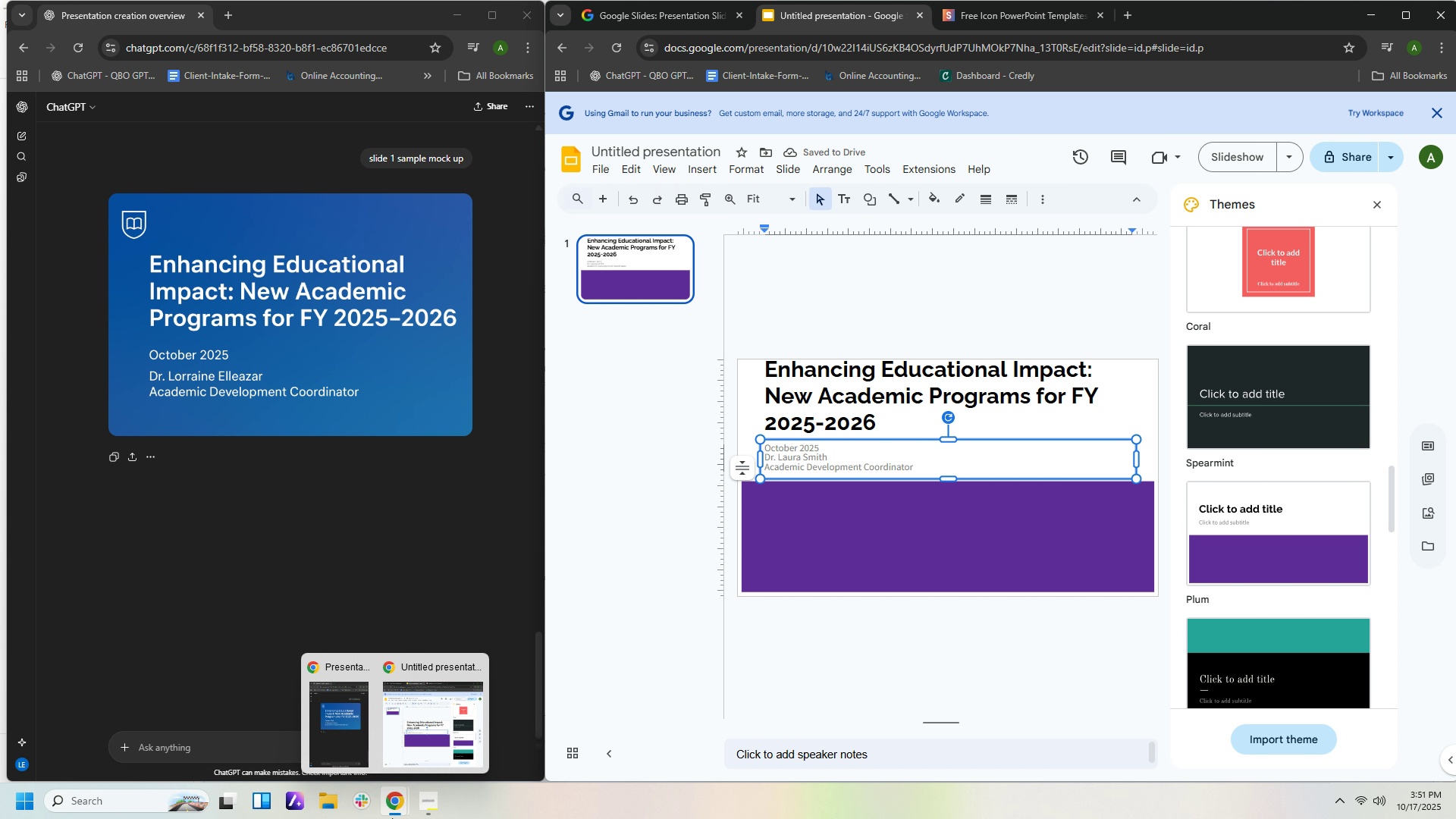 
left_click([418, 676])
 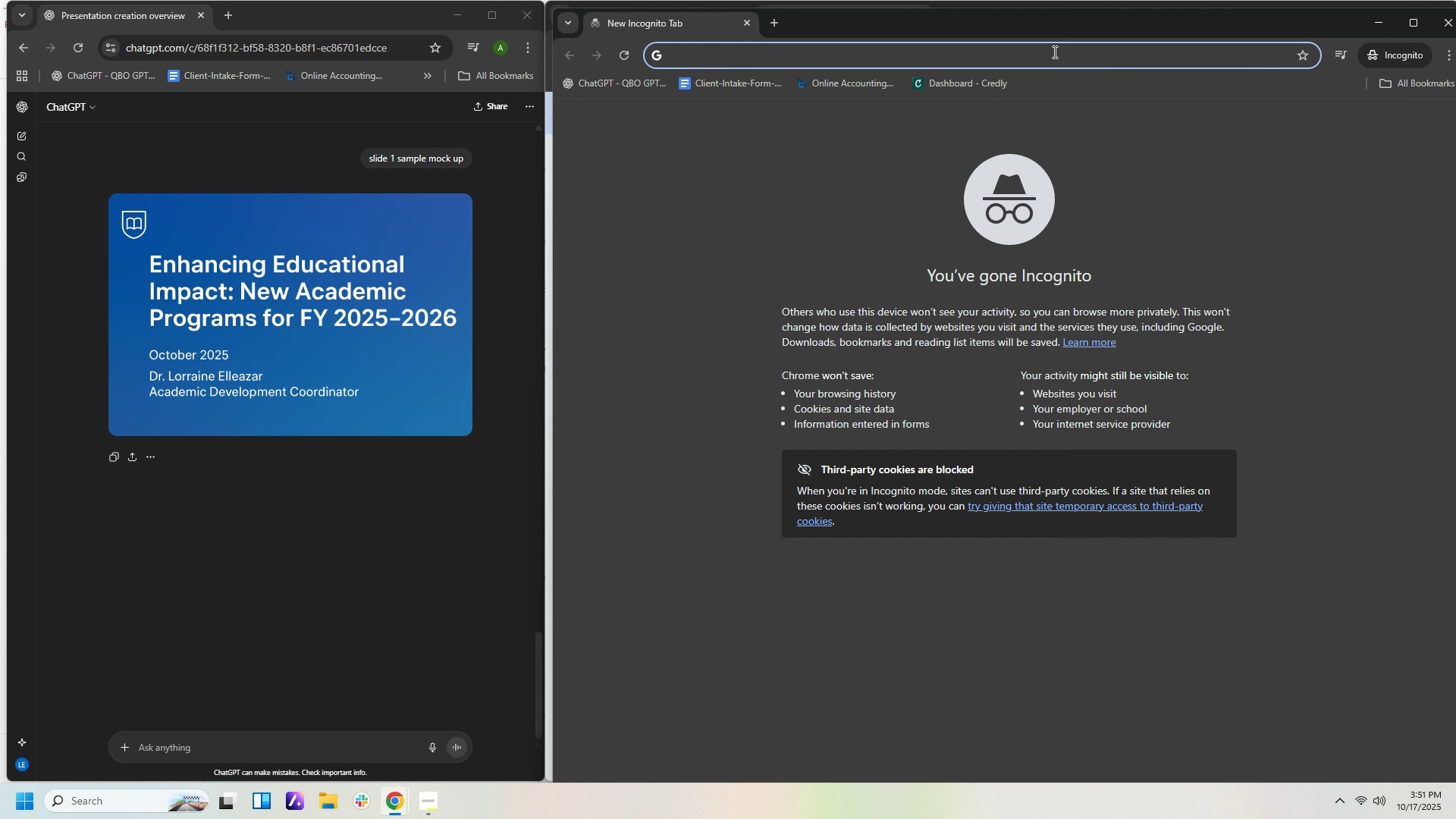 
left_click([1053, 55])
 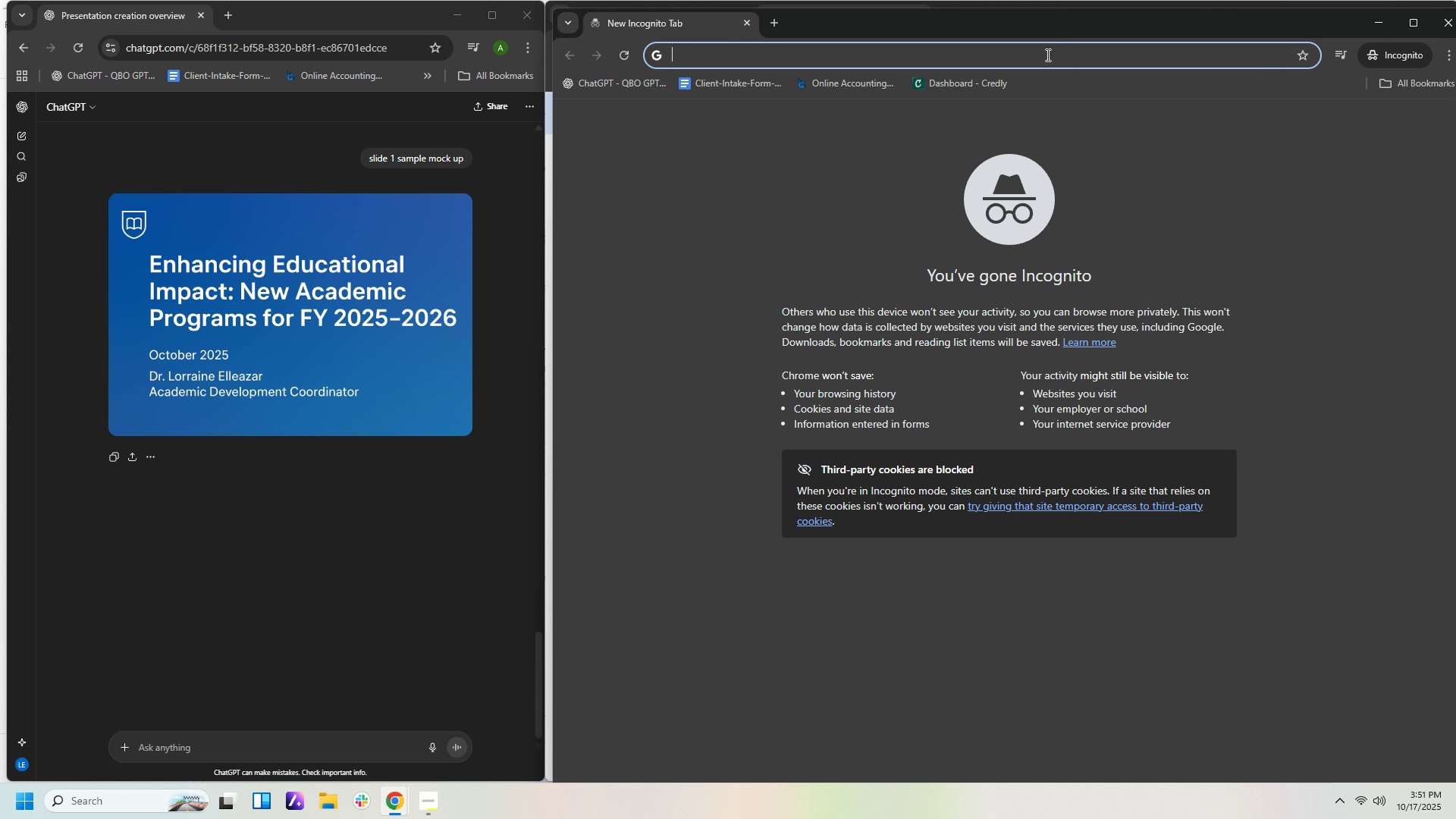 
type(youtube)
 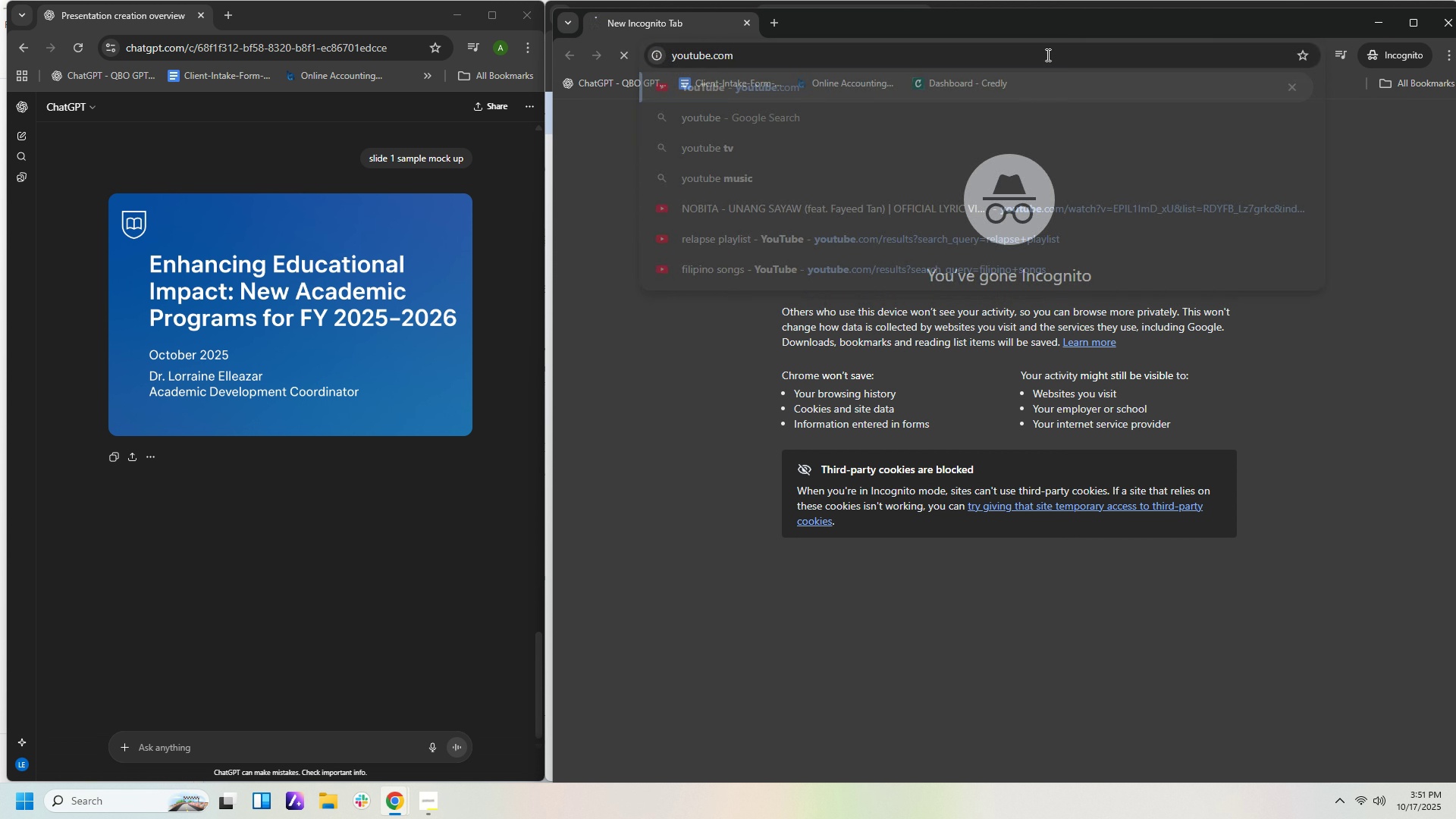 
key(Enter)
 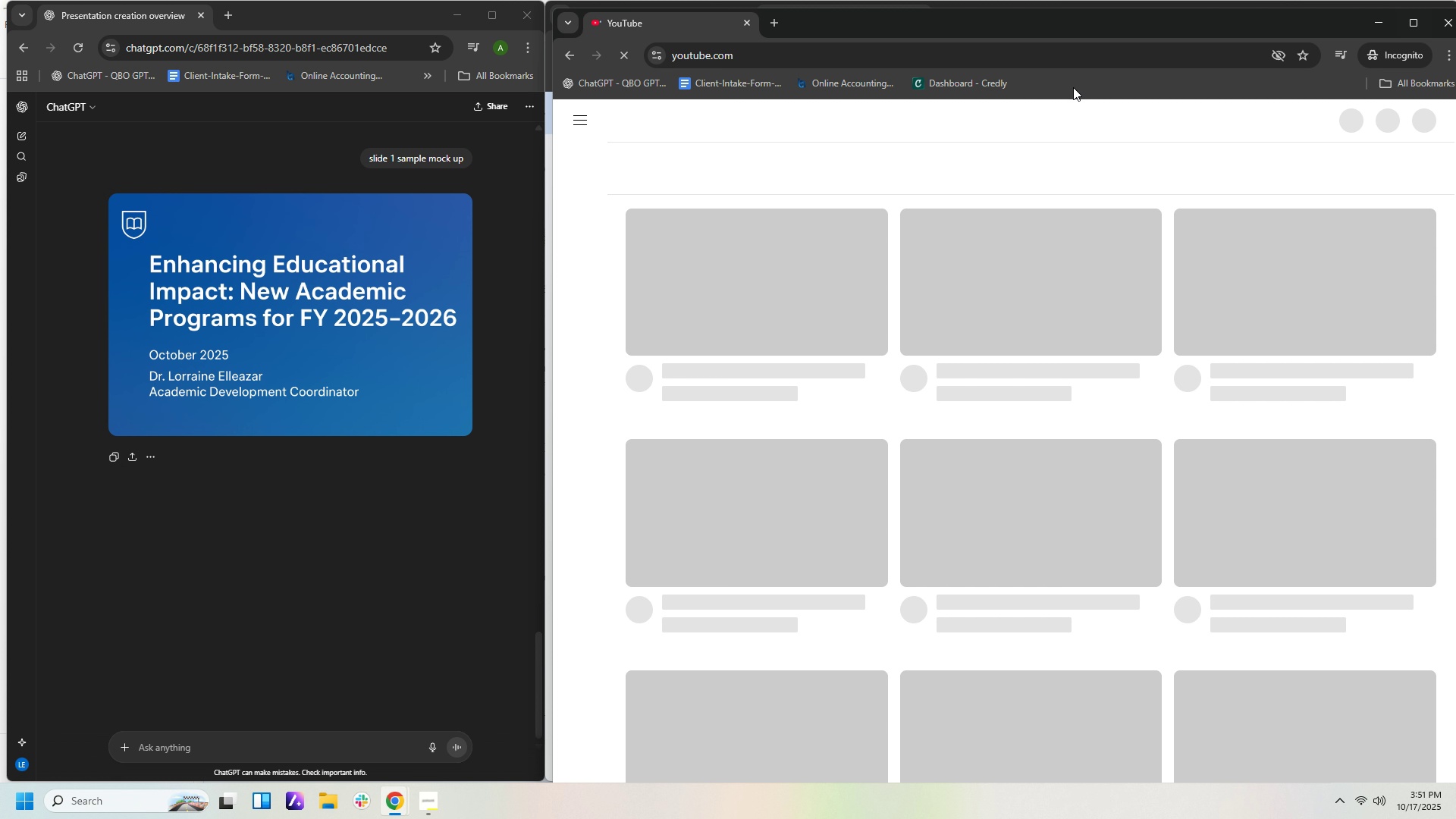 
left_click_drag(start_coordinate=[905, 9], to_coordinate=[830, 385])
 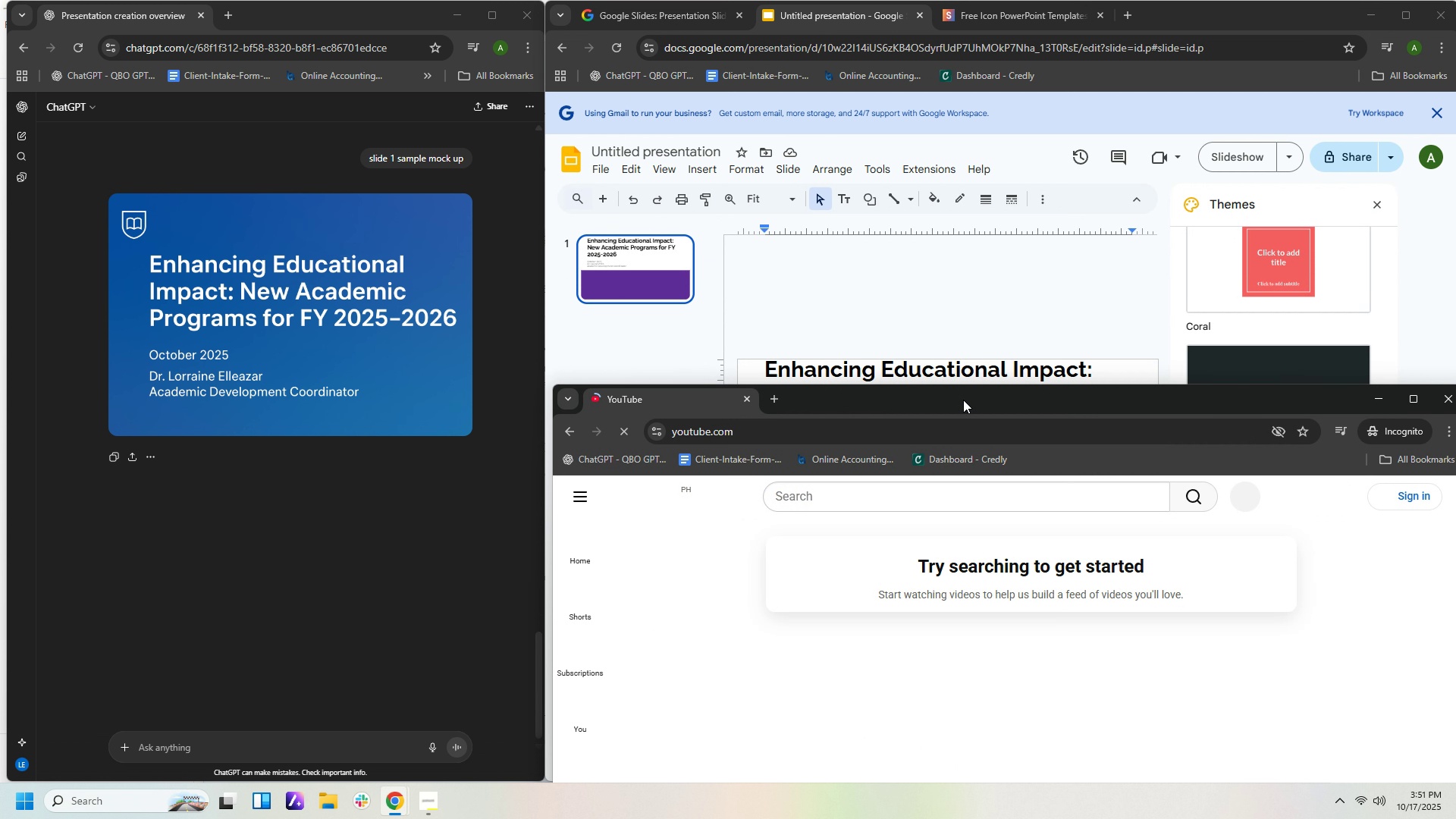 
left_click_drag(start_coordinate=[963, 400], to_coordinate=[877, 312])
 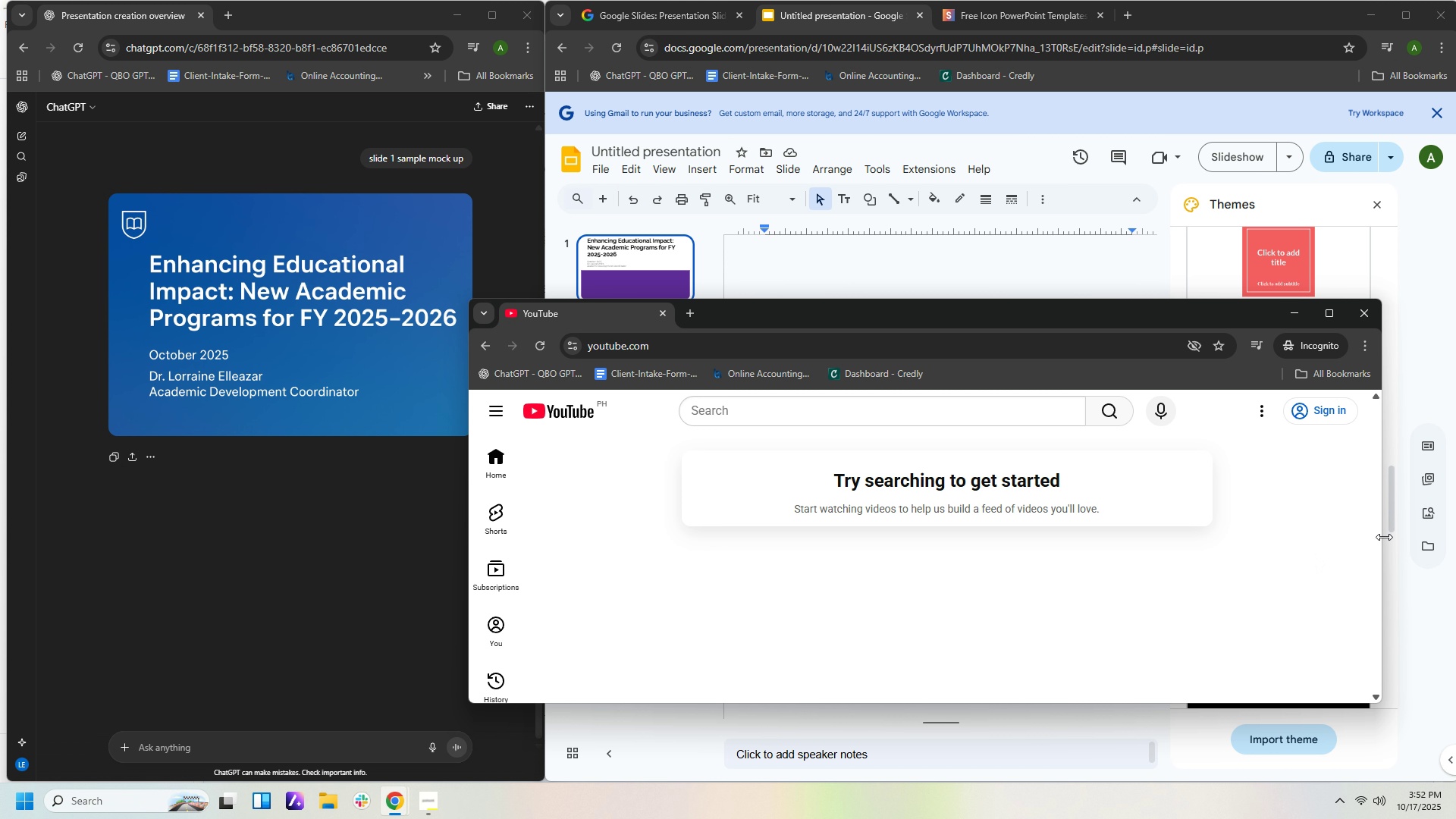 
left_click_drag(start_coordinate=[1383, 537], to_coordinate=[1063, 571])
 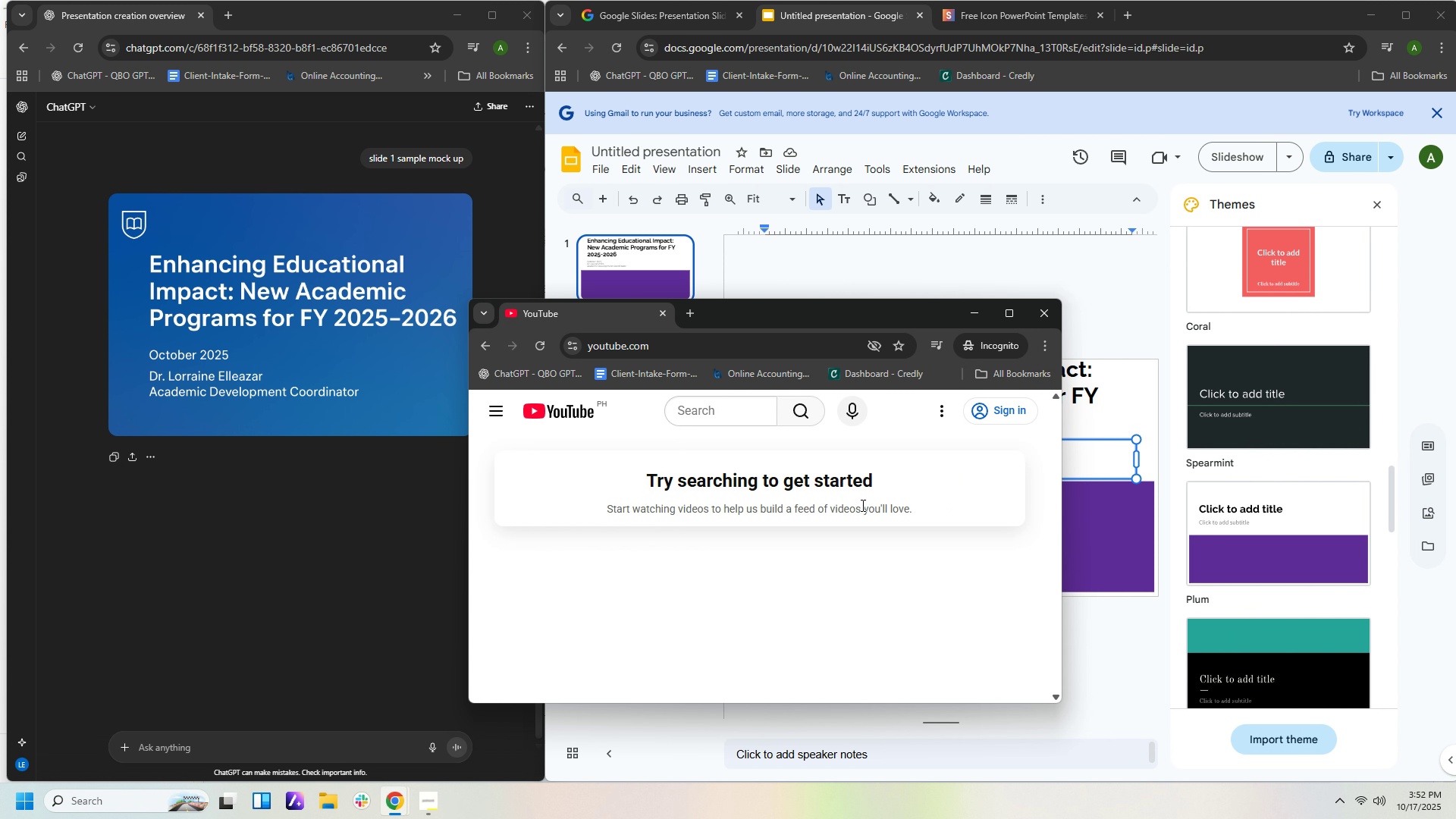 
scroll: coordinate [861, 506], scroll_direction: down, amount: 5.0
 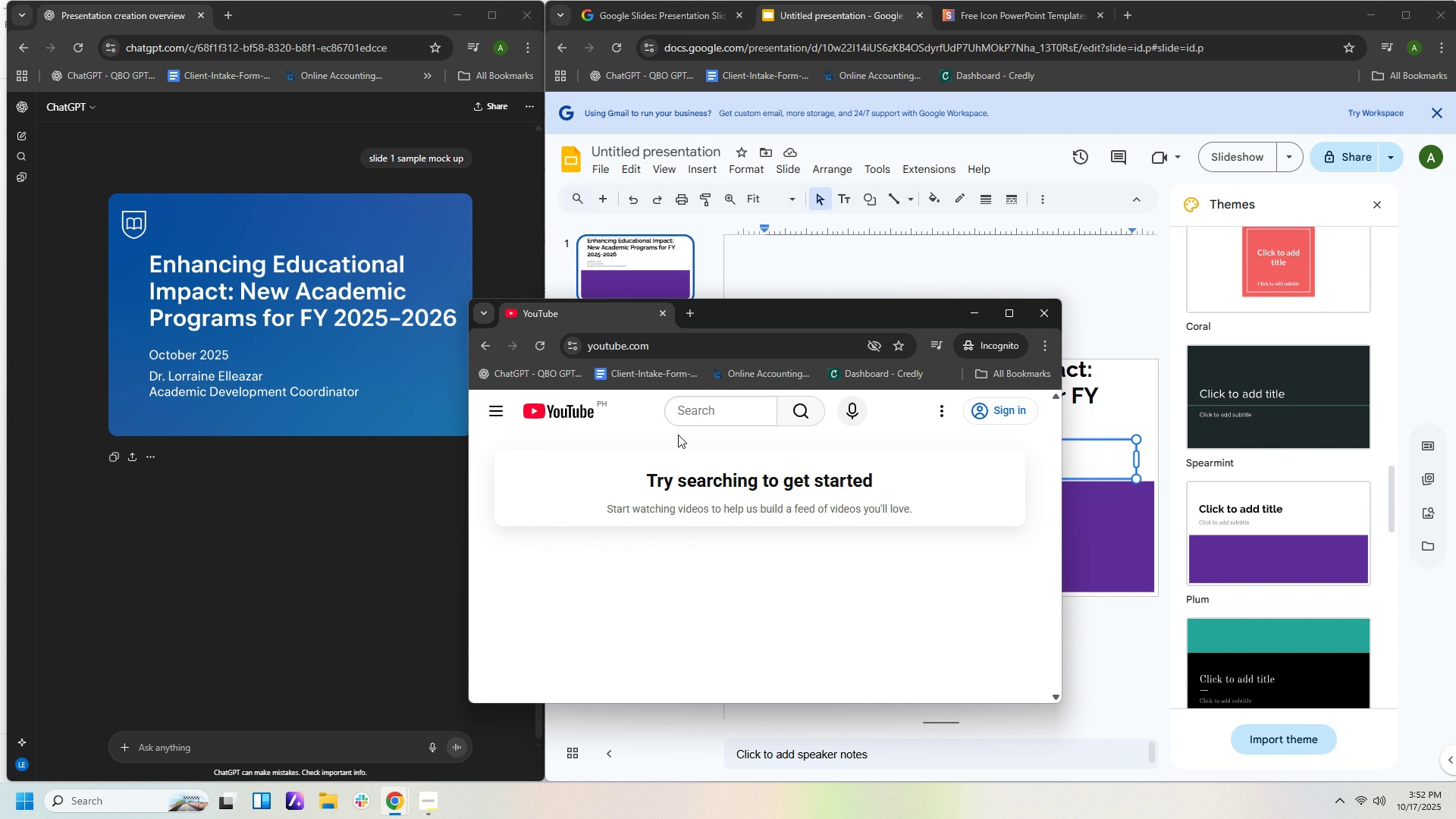 
left_click([699, 417])
 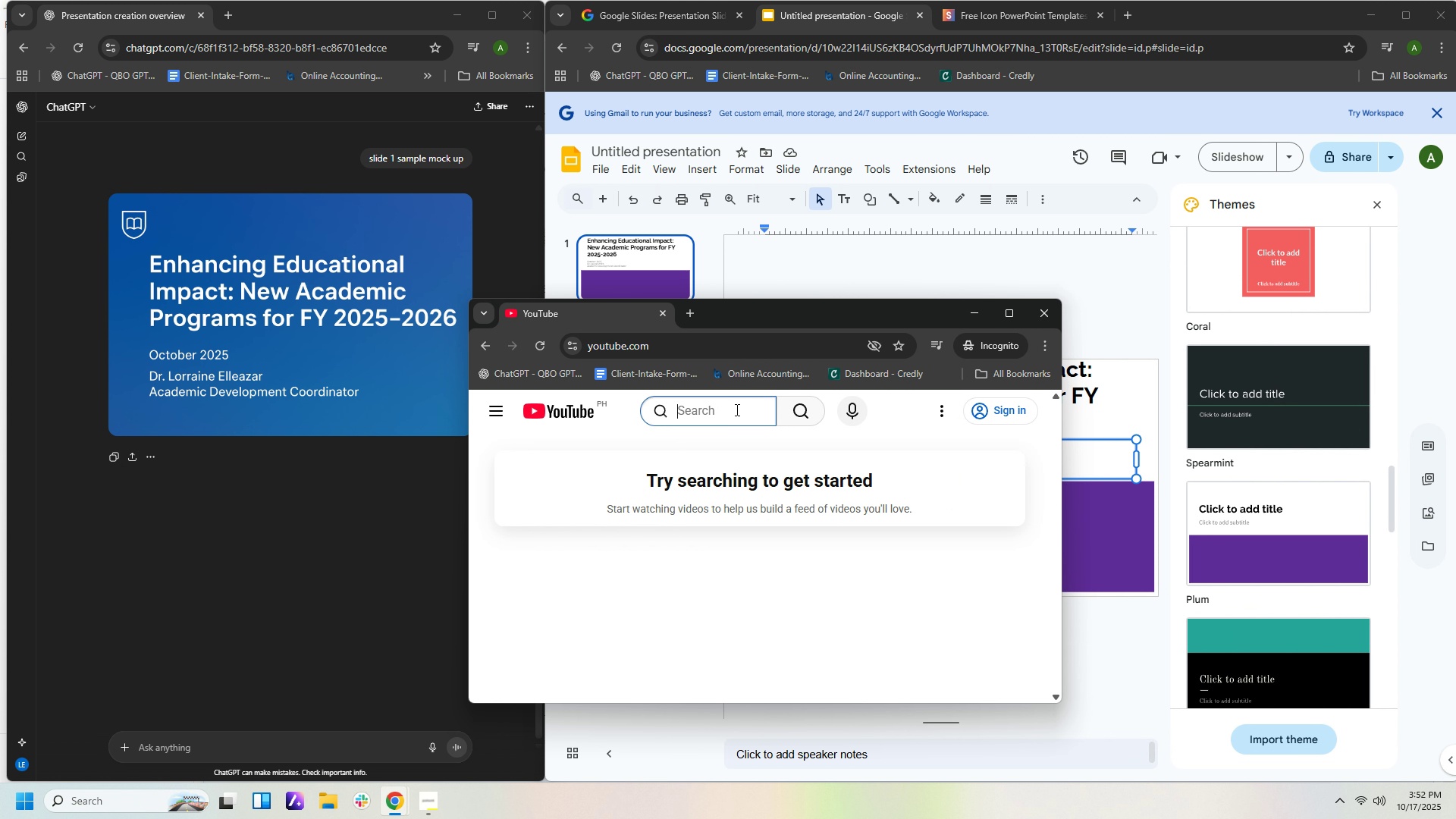 
type(playlist)
 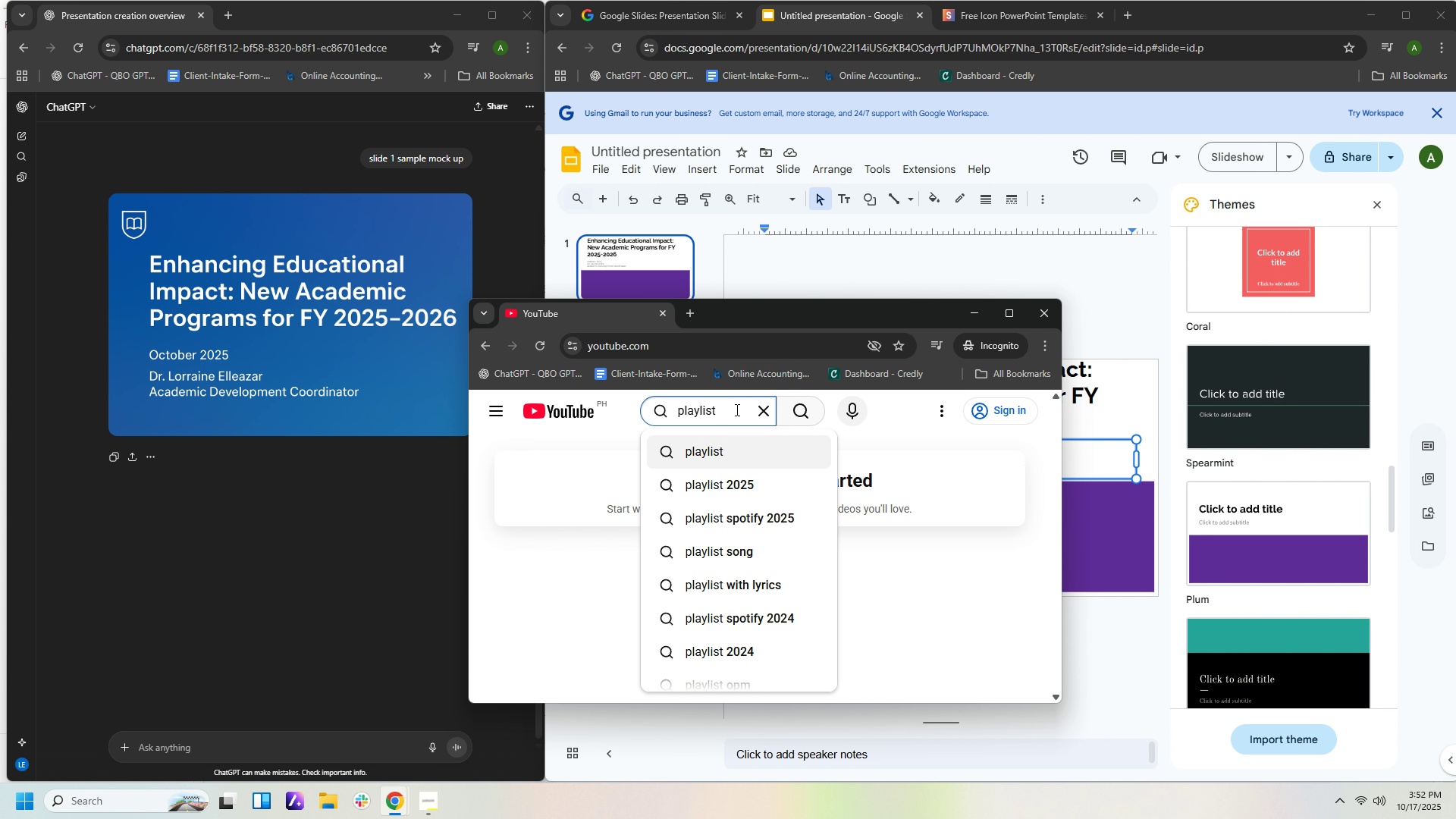 
key(ArrowDown)
 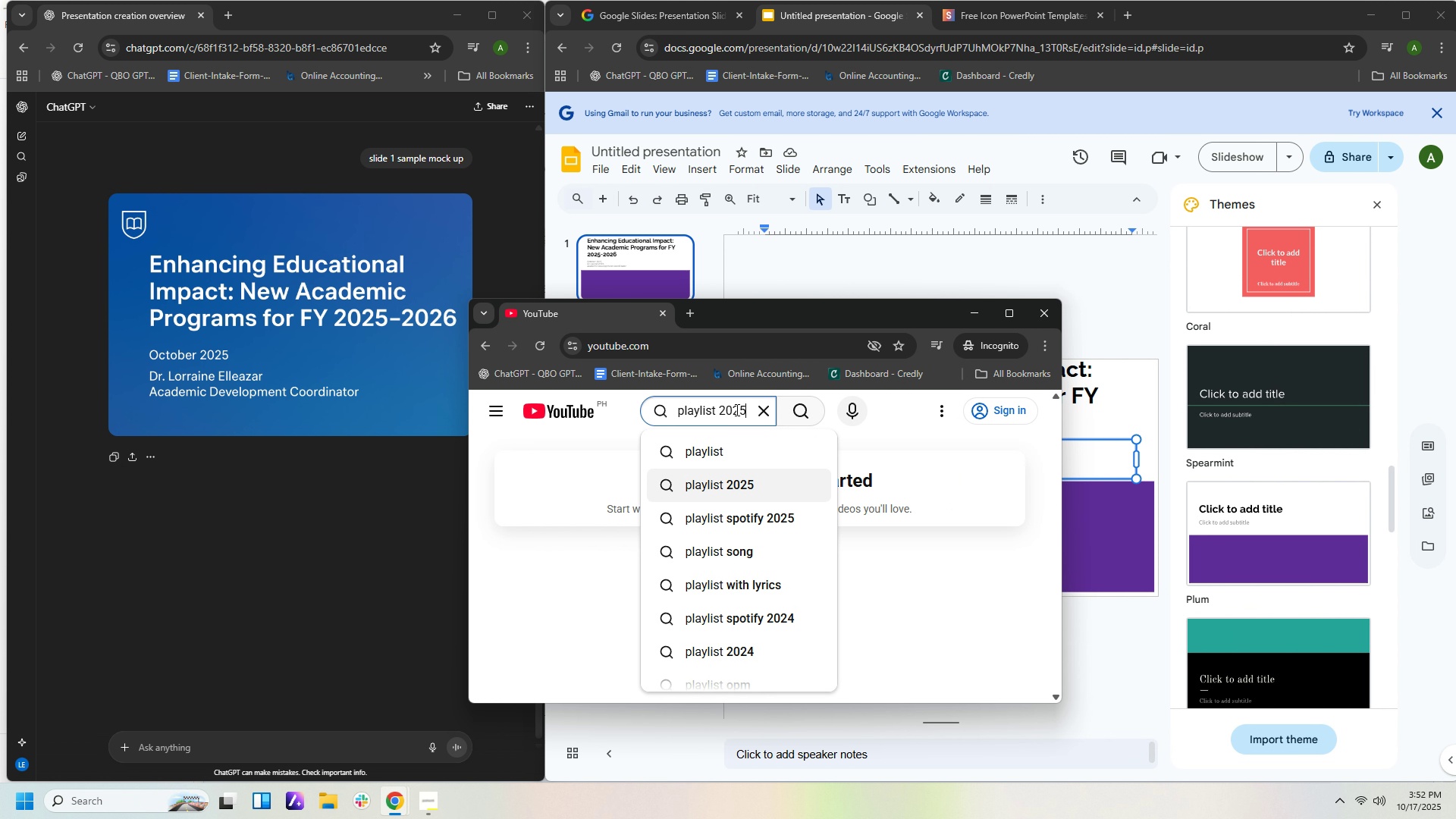 
key(ArrowDown)
 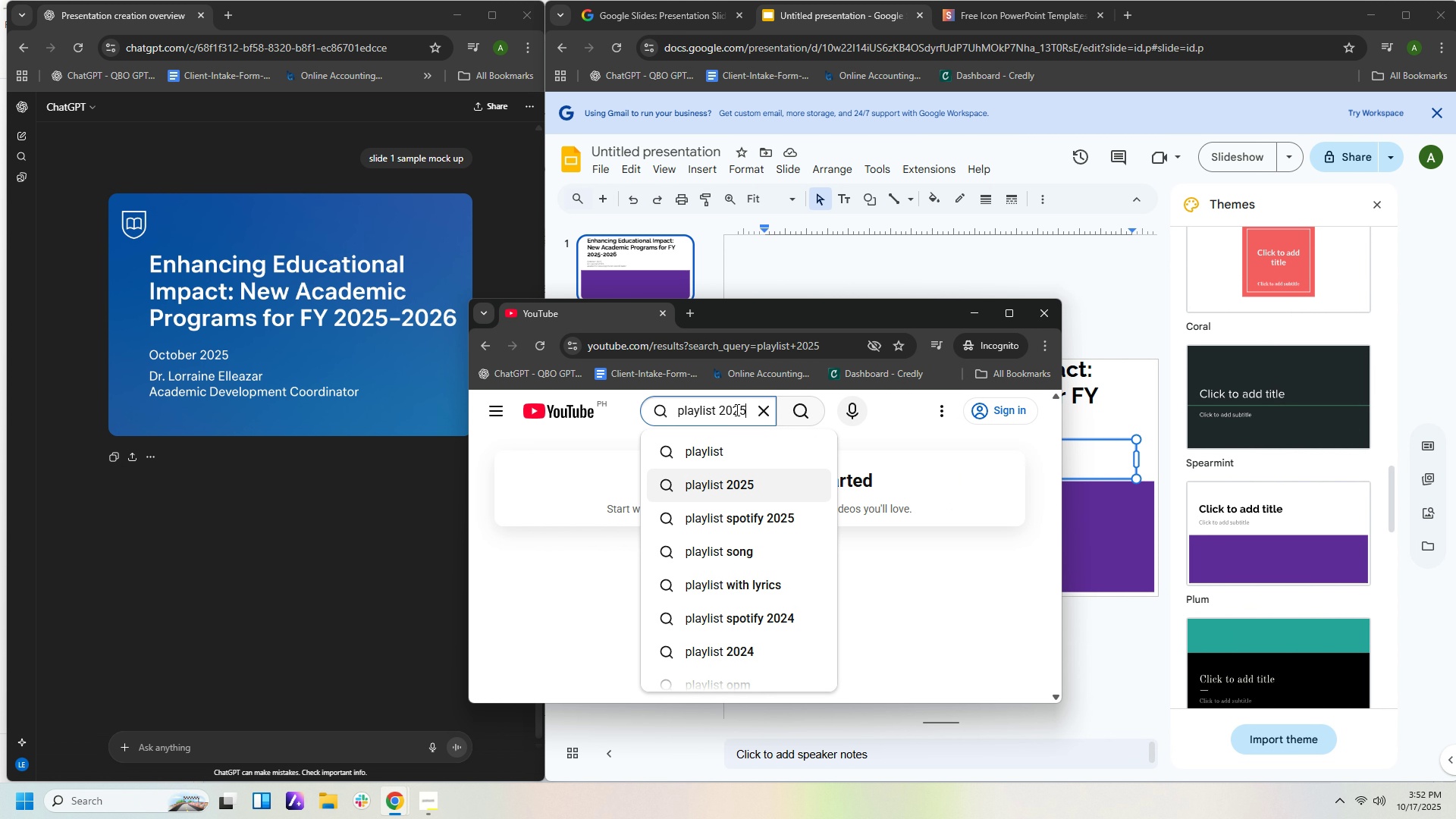 
key(Enter)
 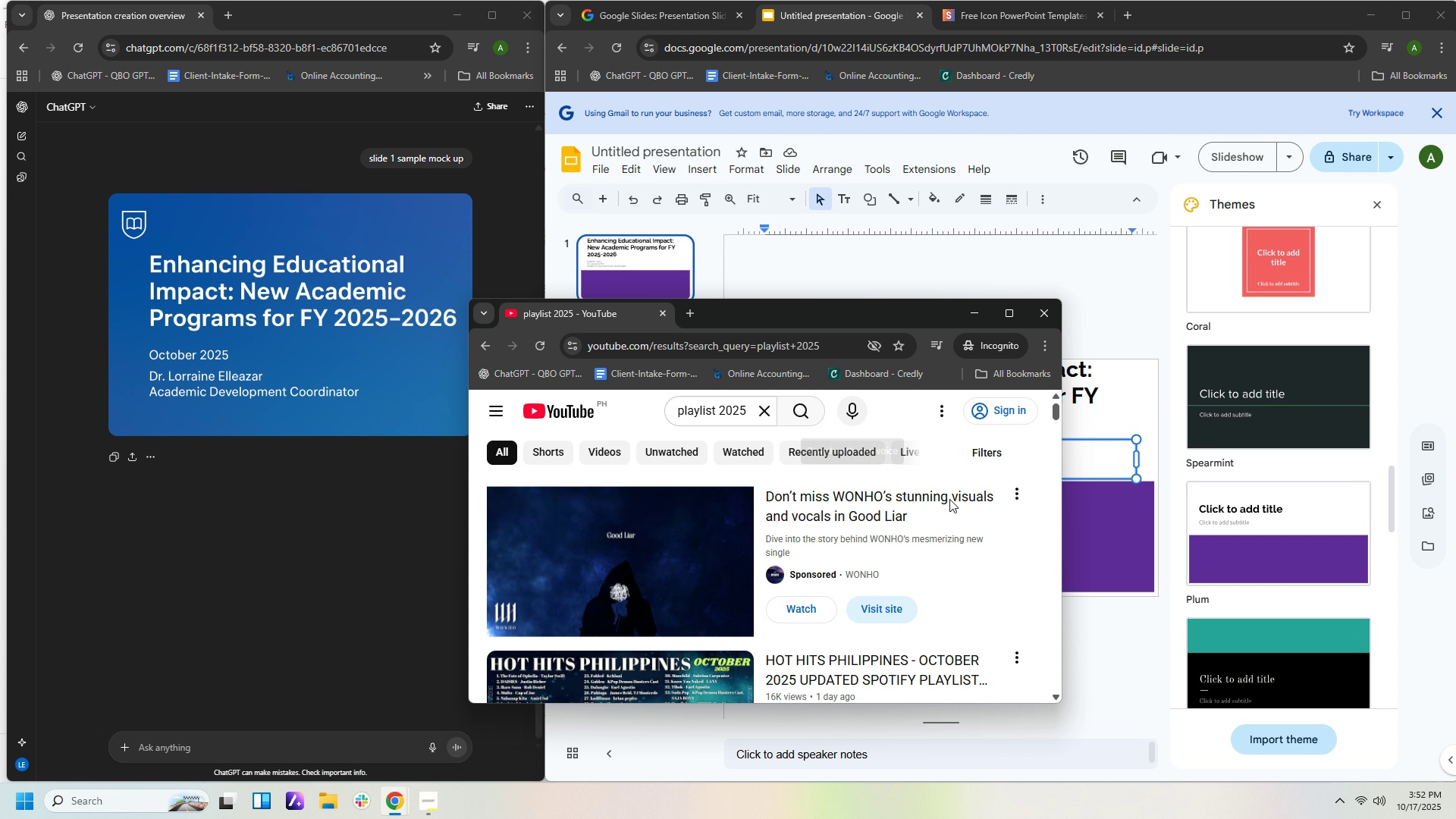 
scroll: coordinate [717, 540], scroll_direction: down, amount: 4.0
 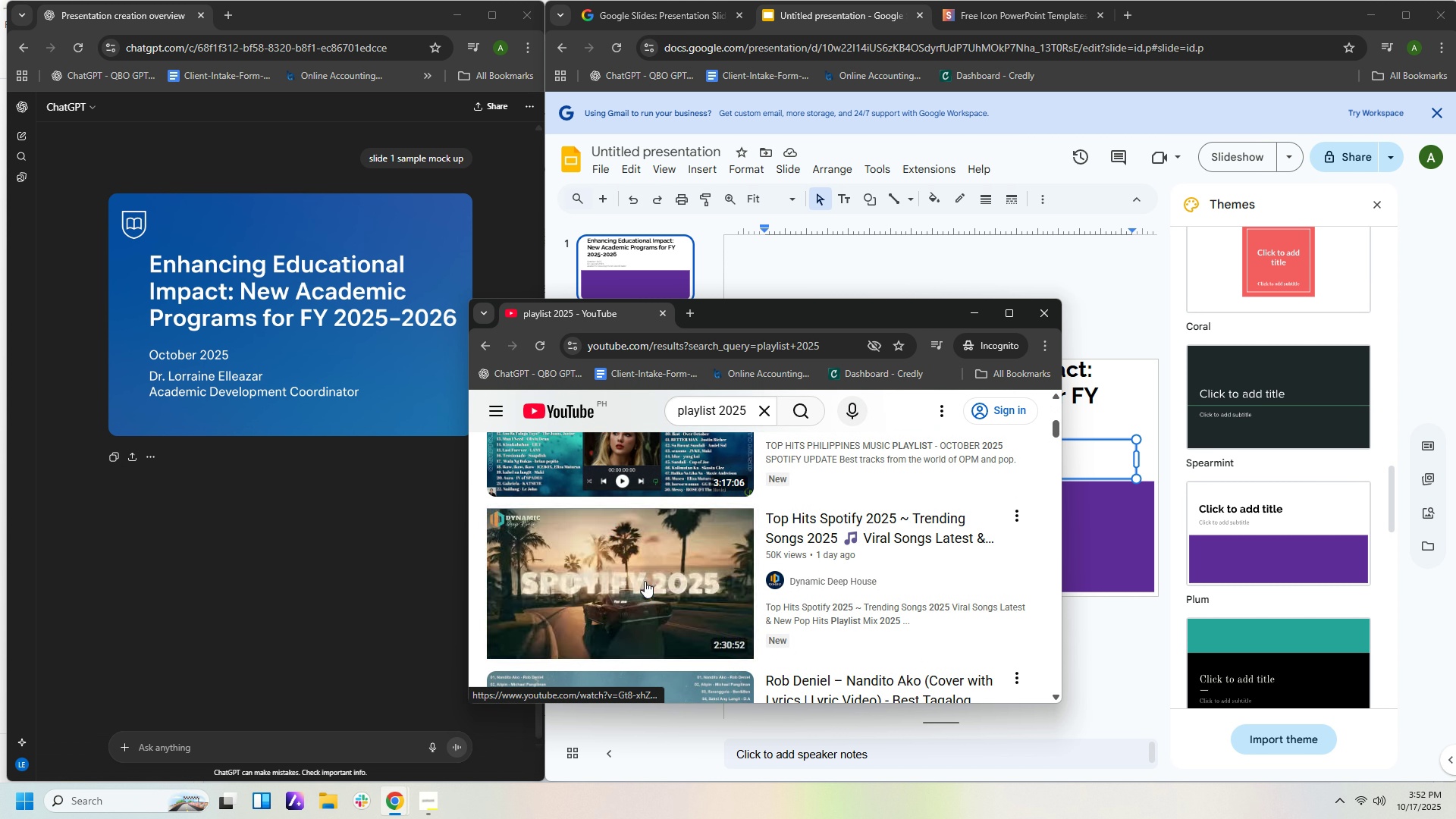 
left_click([645, 581])
 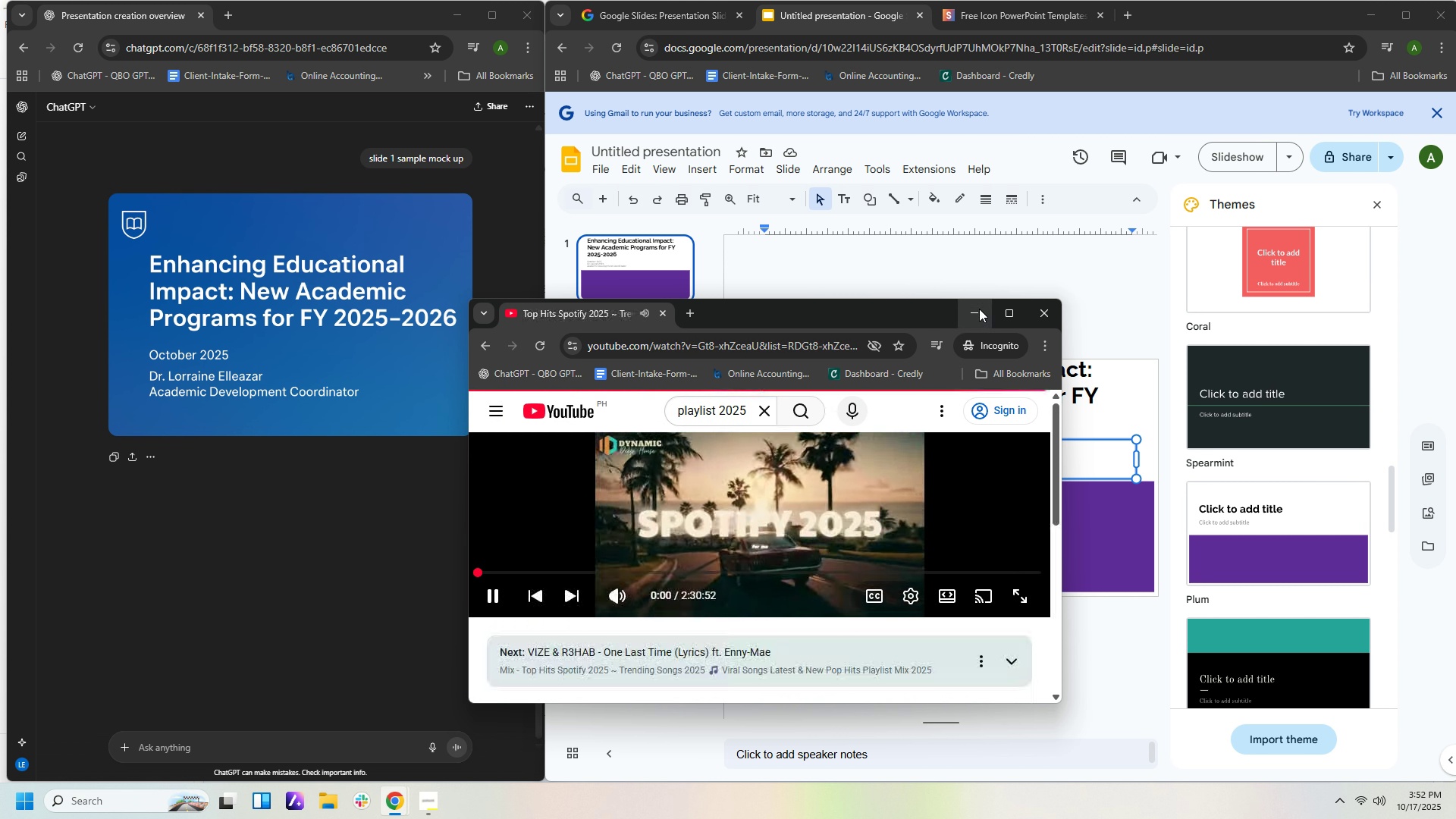 
left_click([973, 316])
 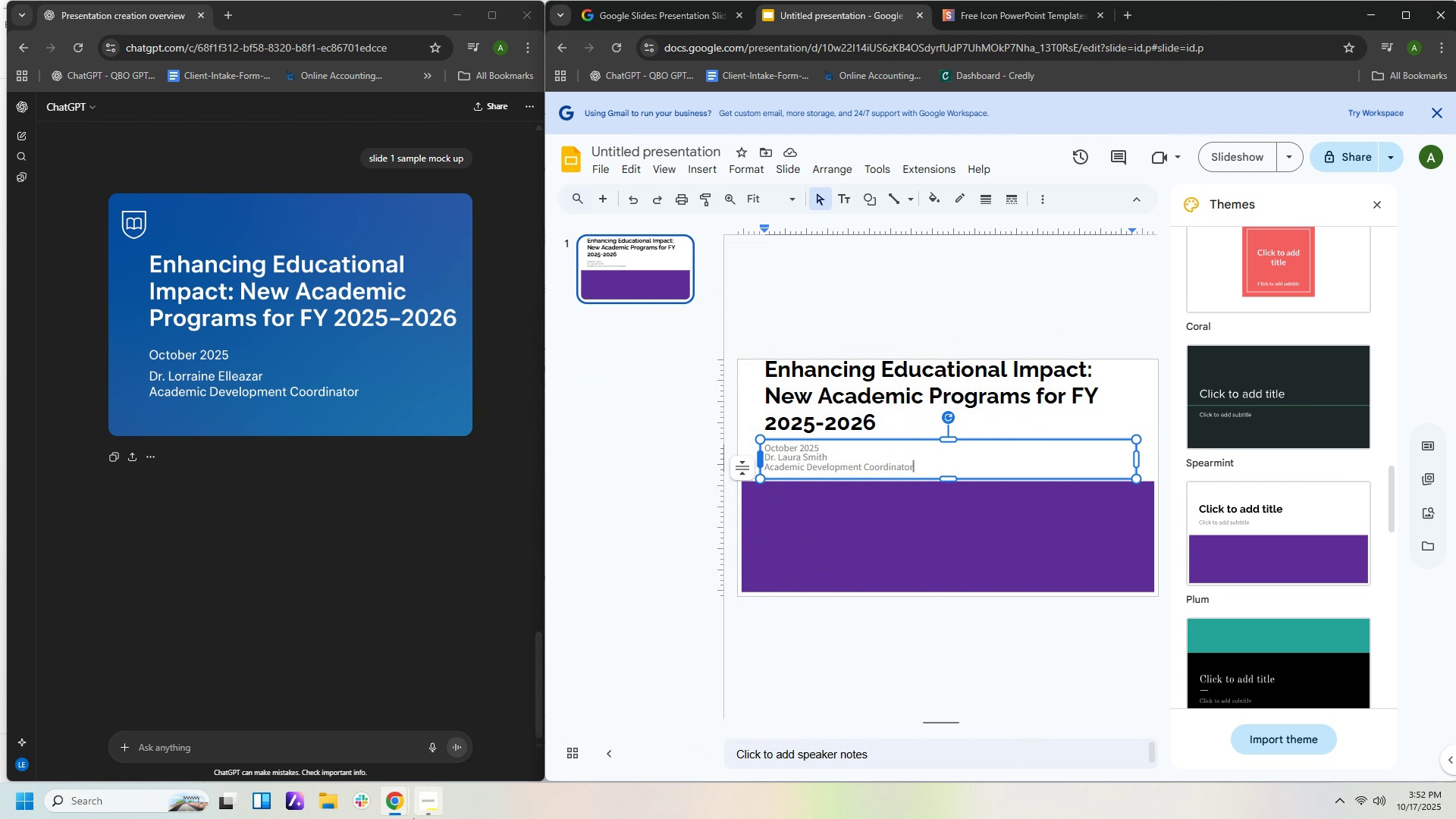 
left_click([384, 809])
 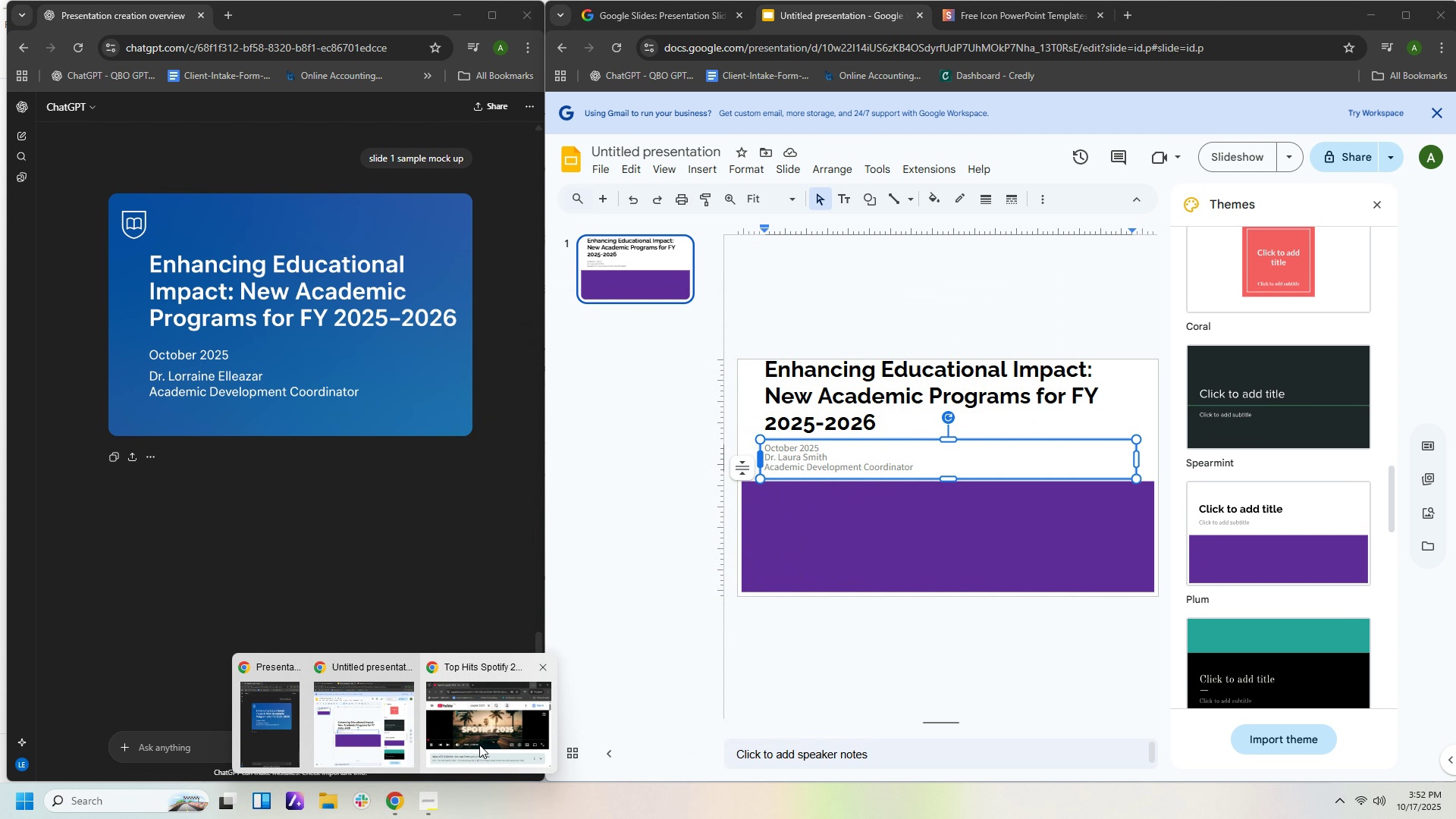 
left_click([479, 745])
 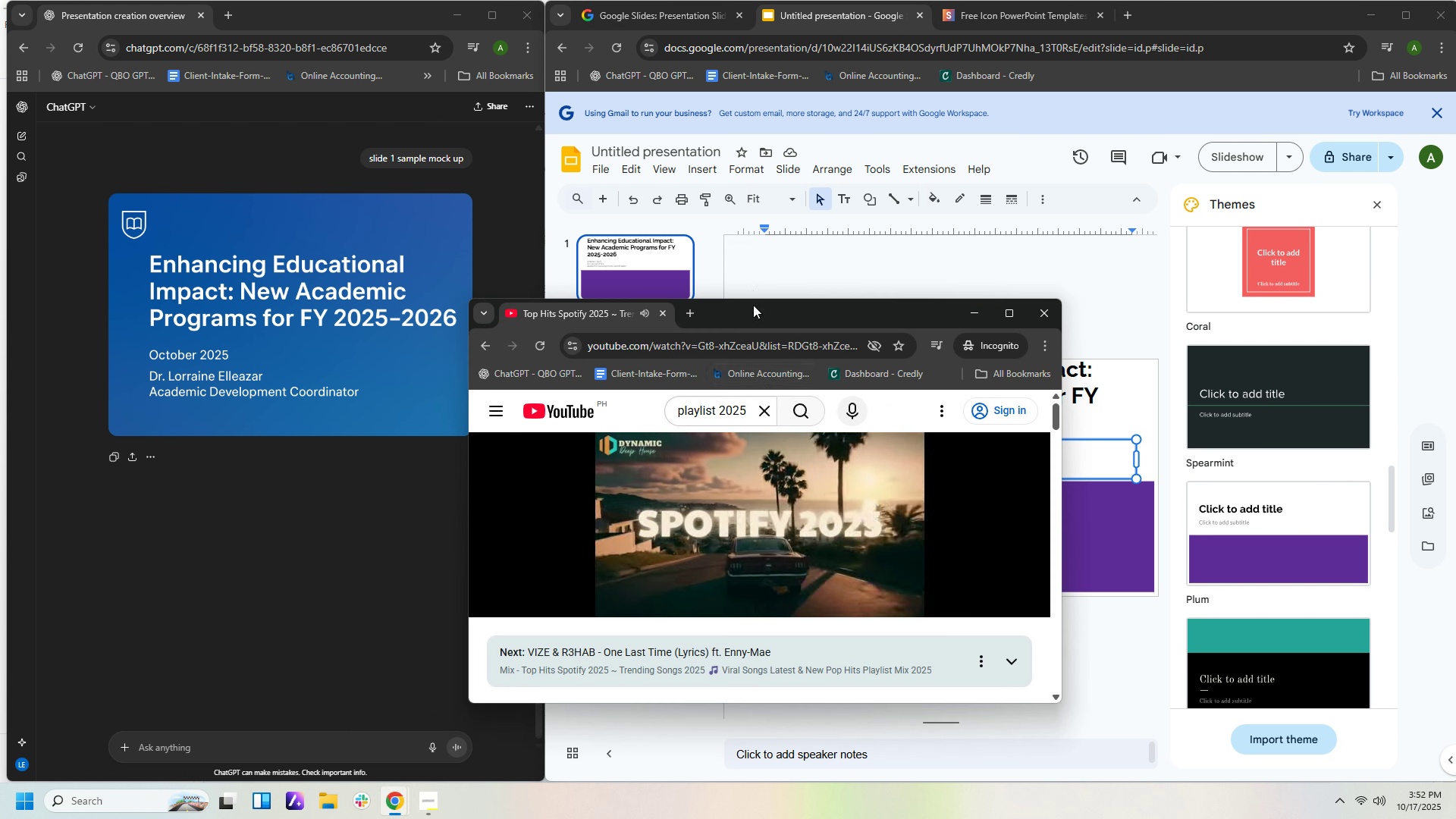 
left_click_drag(start_coordinate=[753, 305], to_coordinate=[695, 0])
 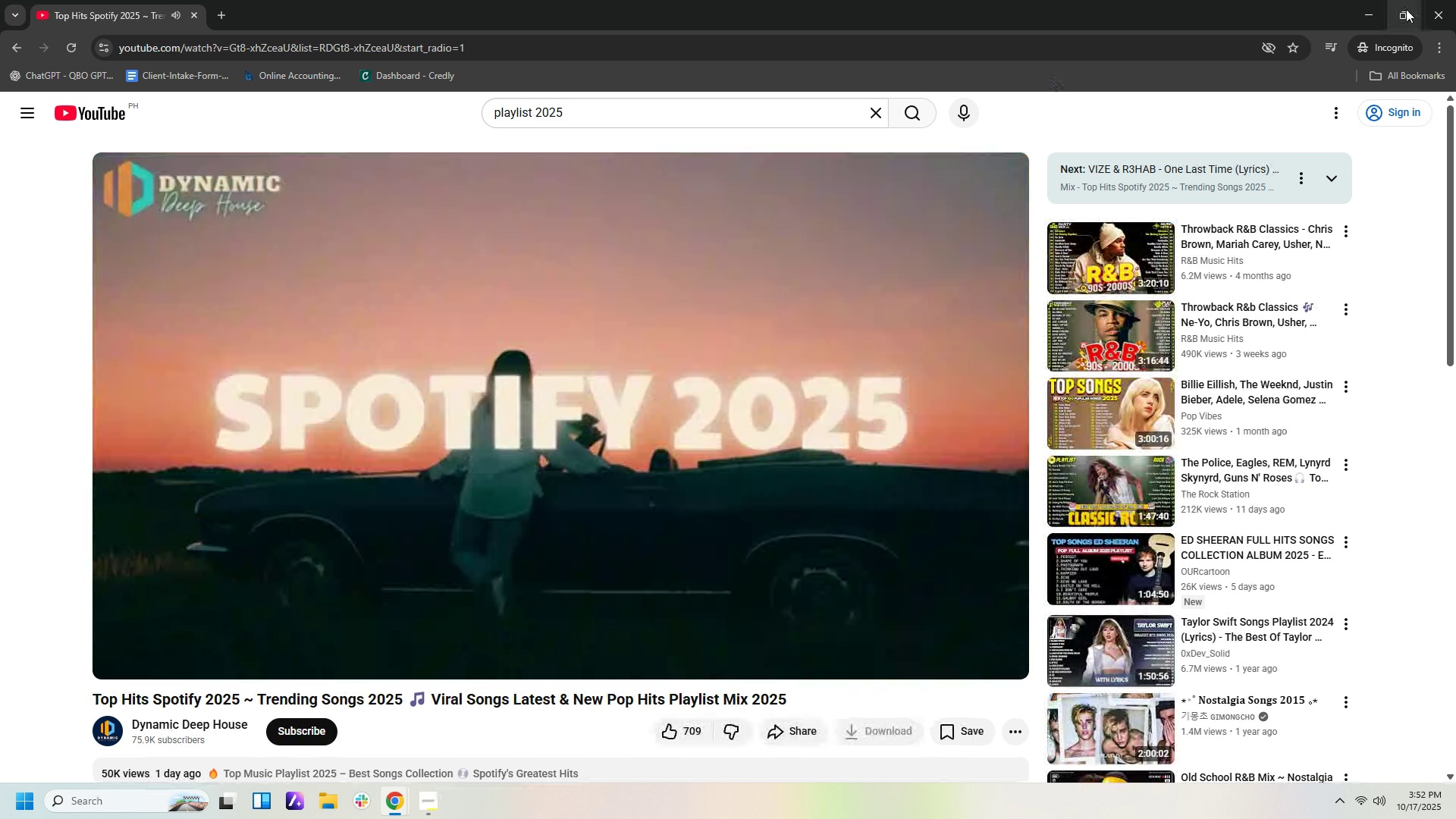 
left_click([1408, 8])
 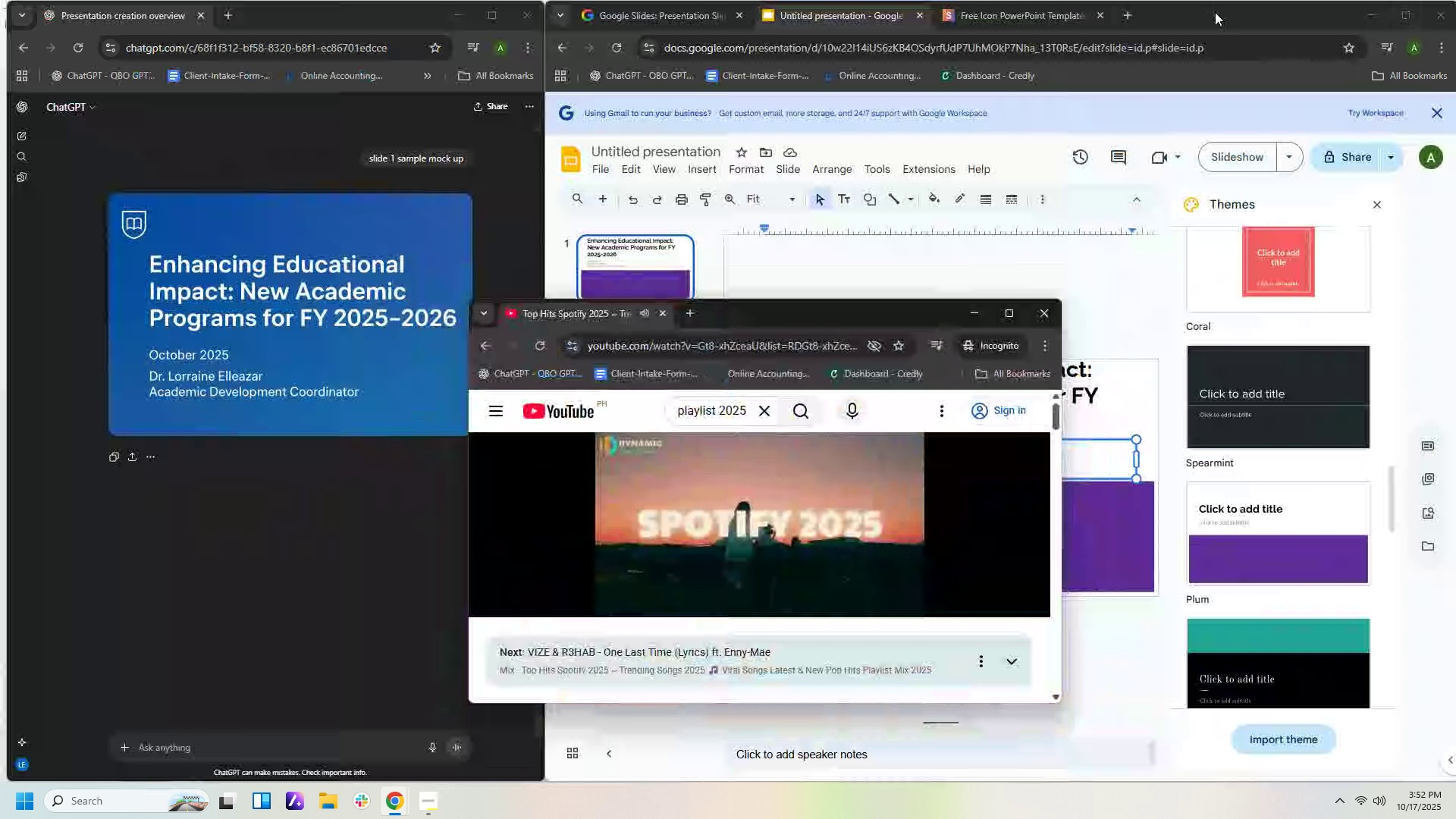 
left_click([1215, 12])
 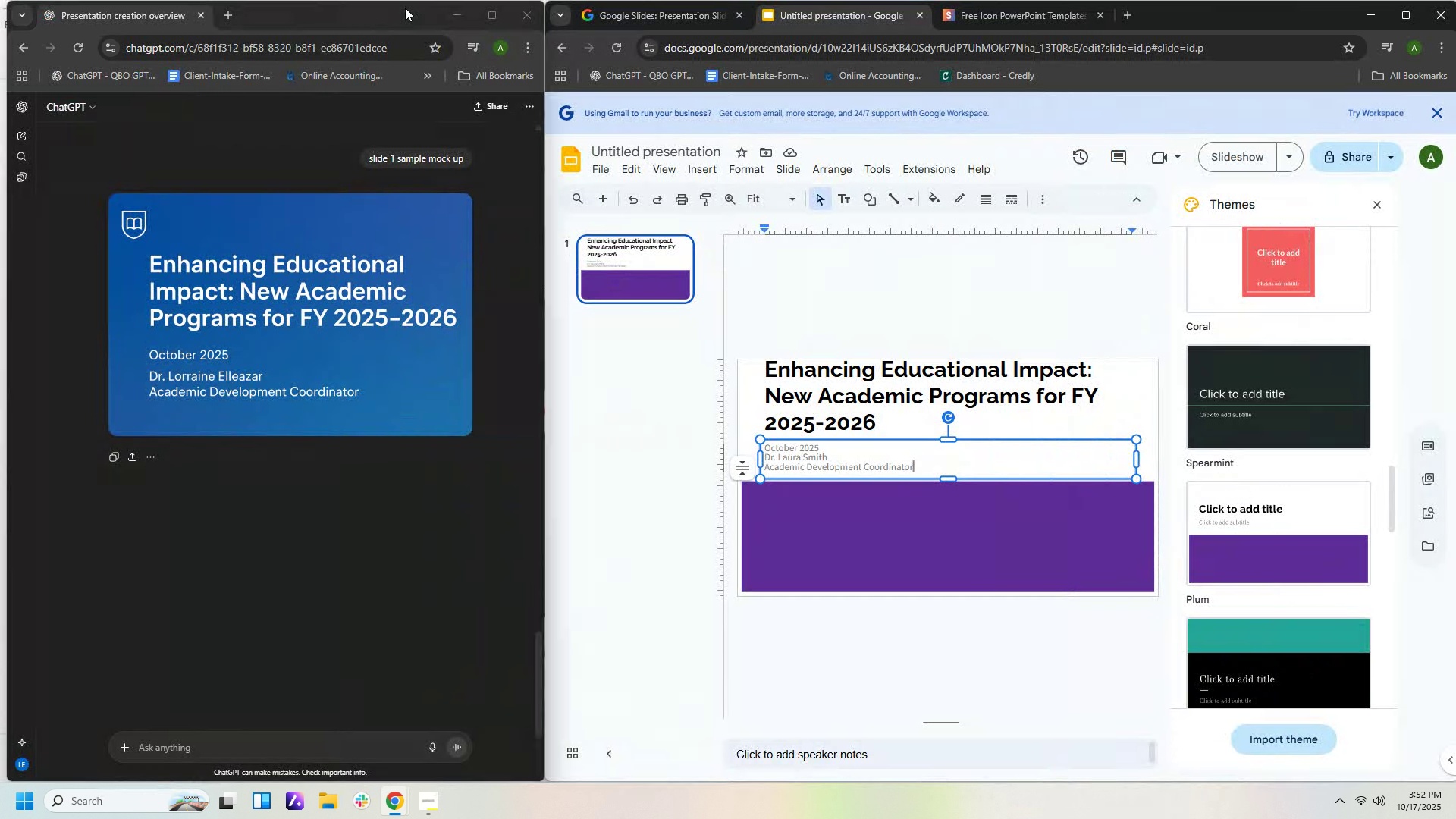 
left_click([405, 8])
 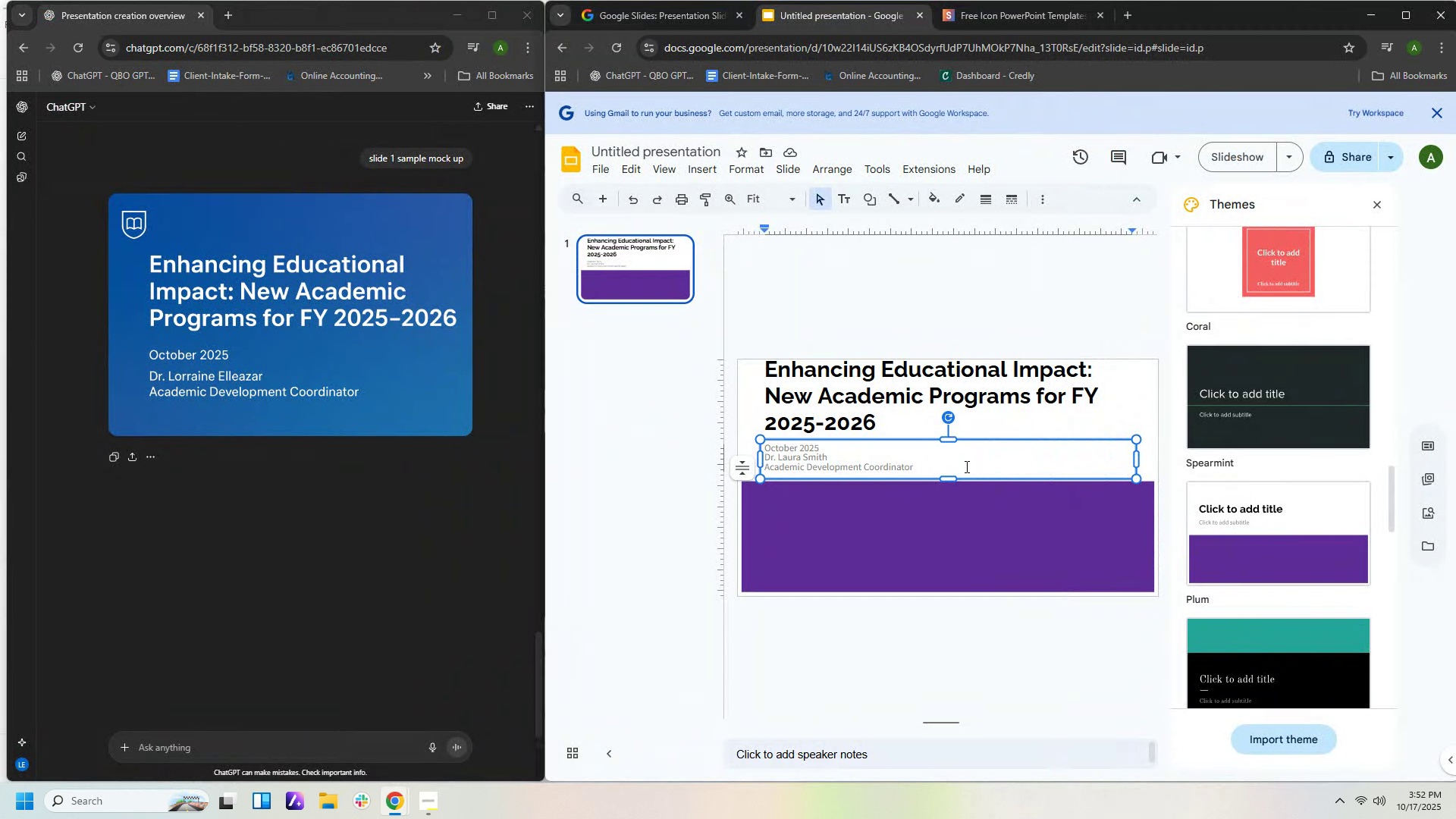 
left_click([965, 466])
 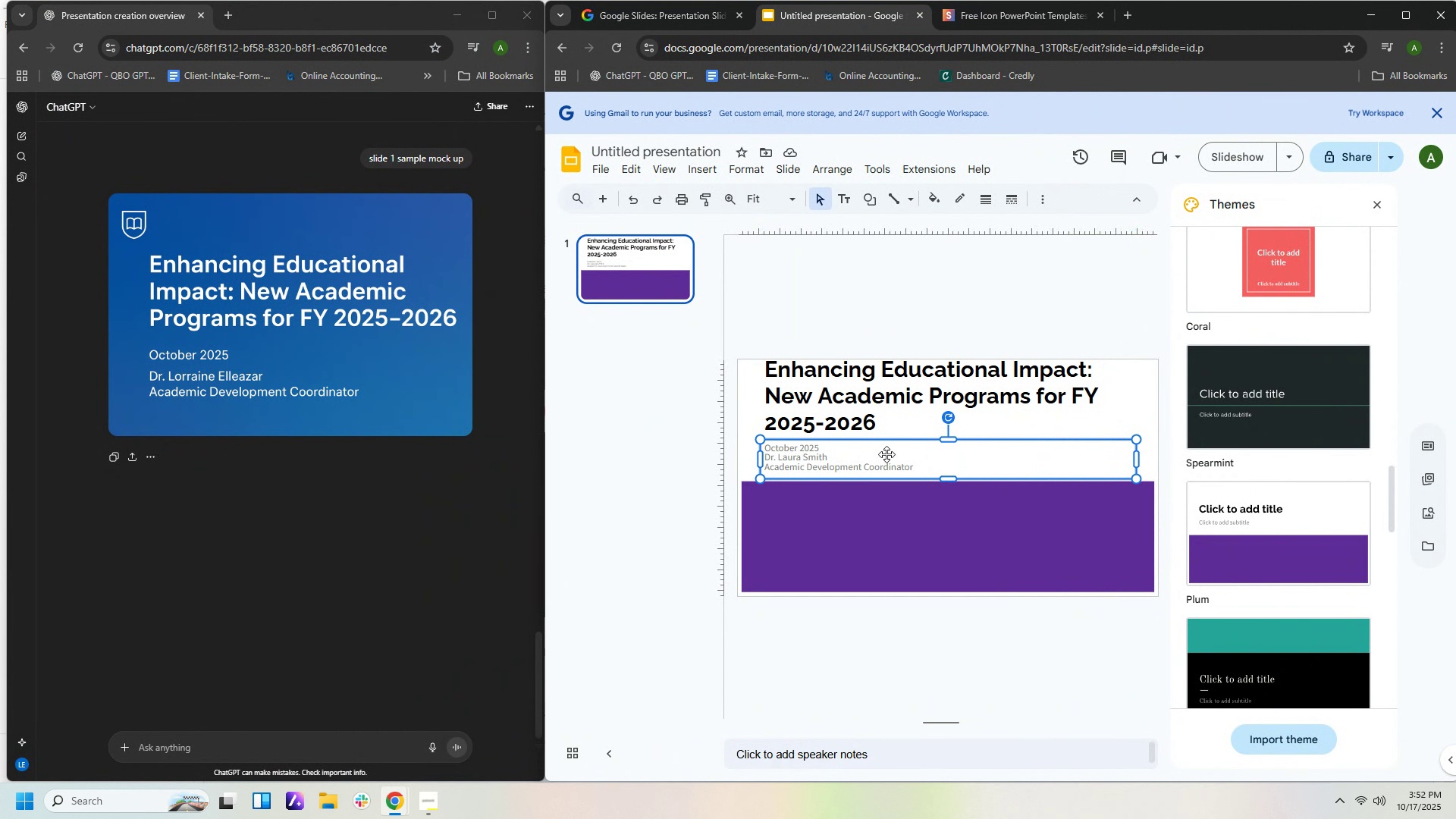 
left_click_drag(start_coordinate=[885, 440], to_coordinate=[884, 516])
 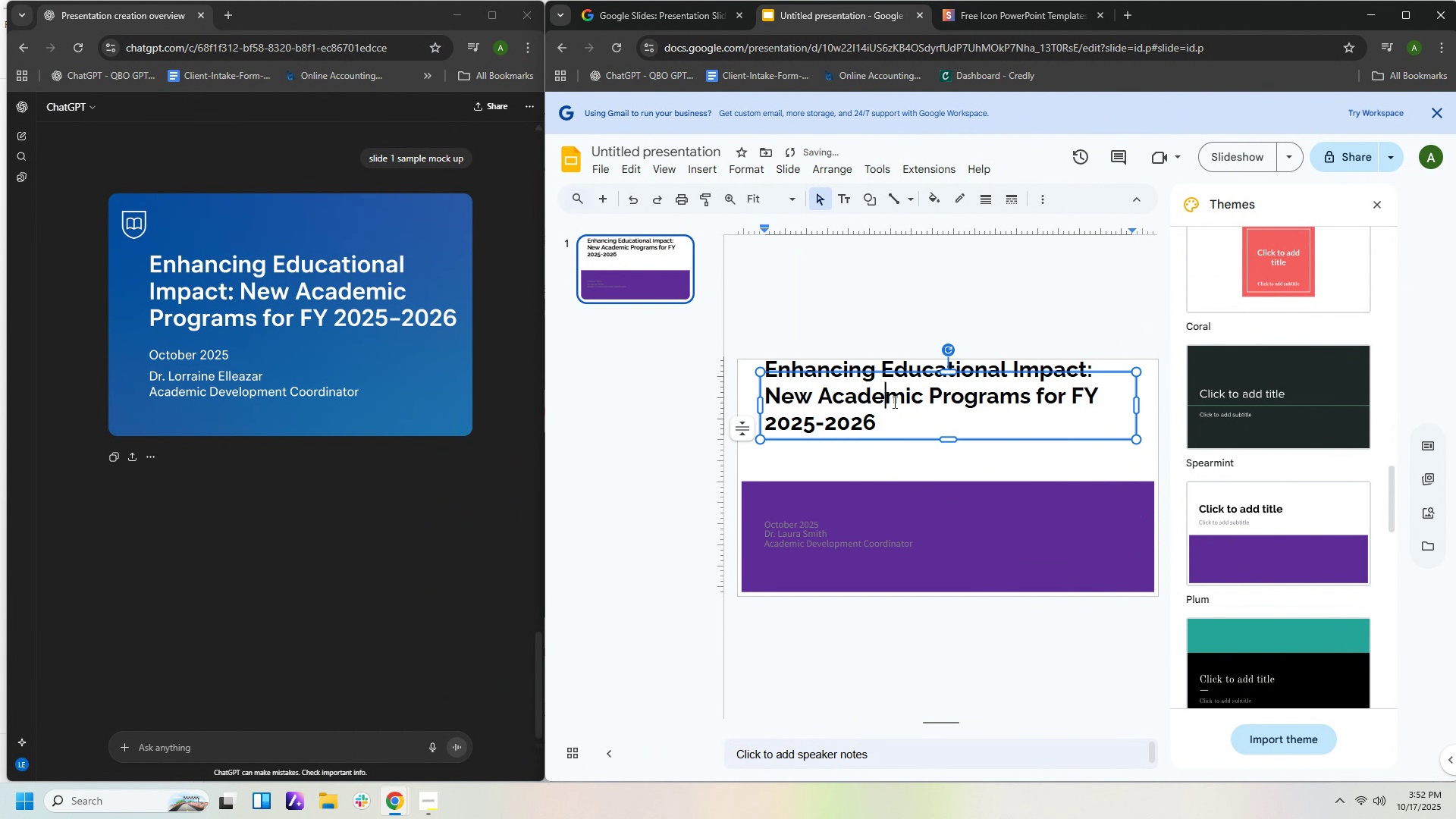 
left_click([893, 402])
 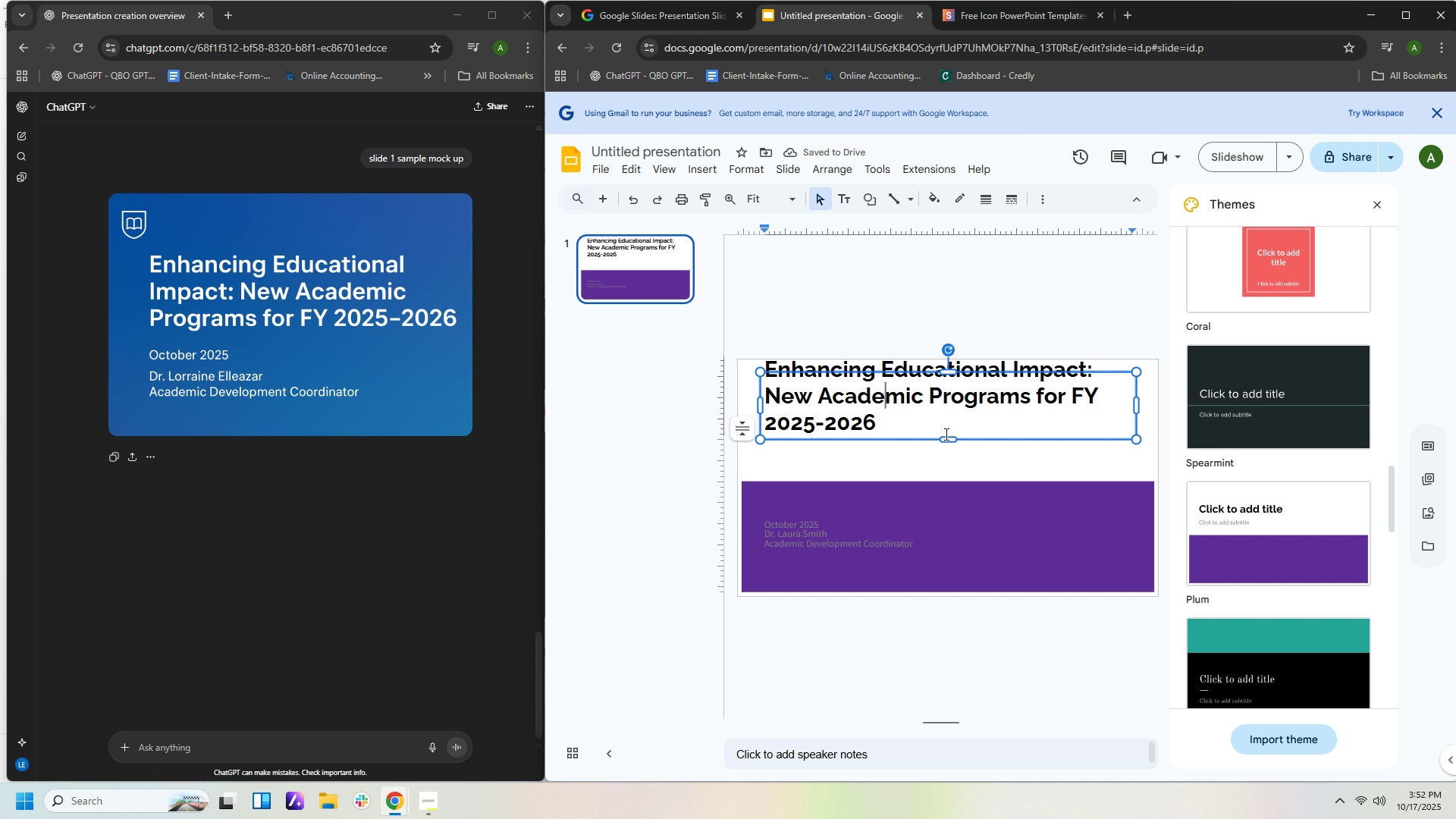 
left_click_drag(start_coordinate=[945, 438], to_coordinate=[945, 480])
 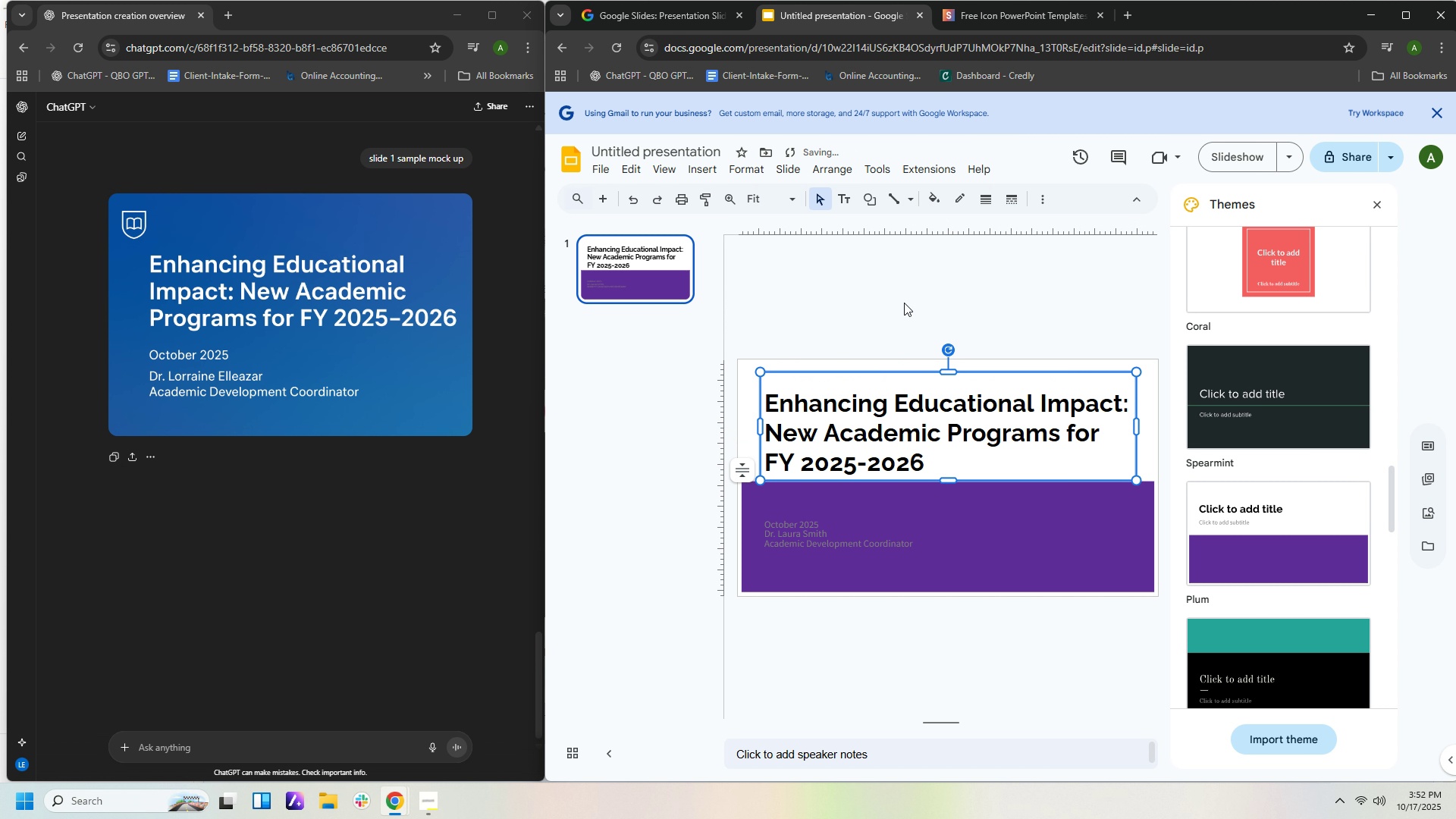 
left_click([900, 297])
 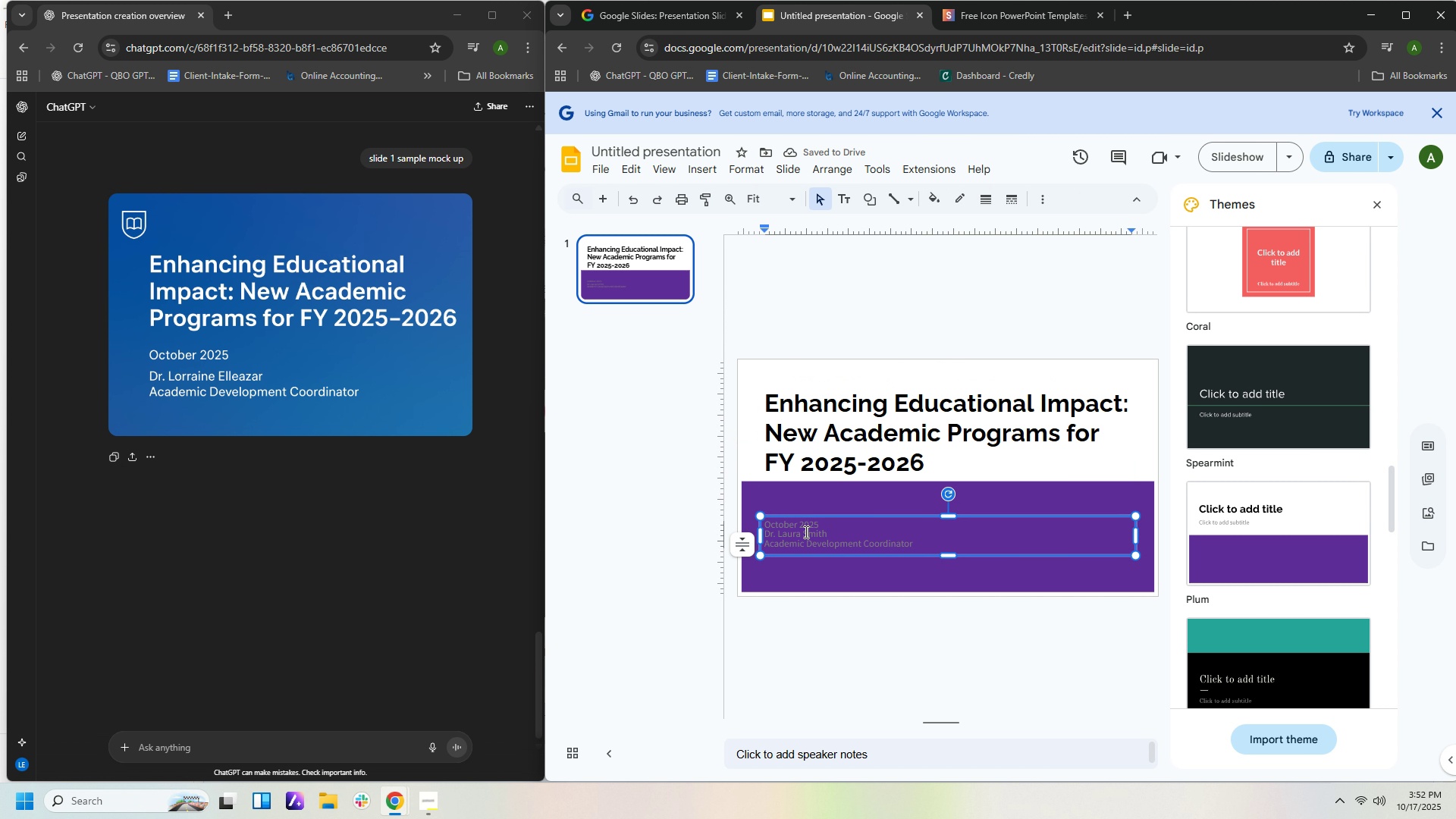 
double_click([805, 532])
 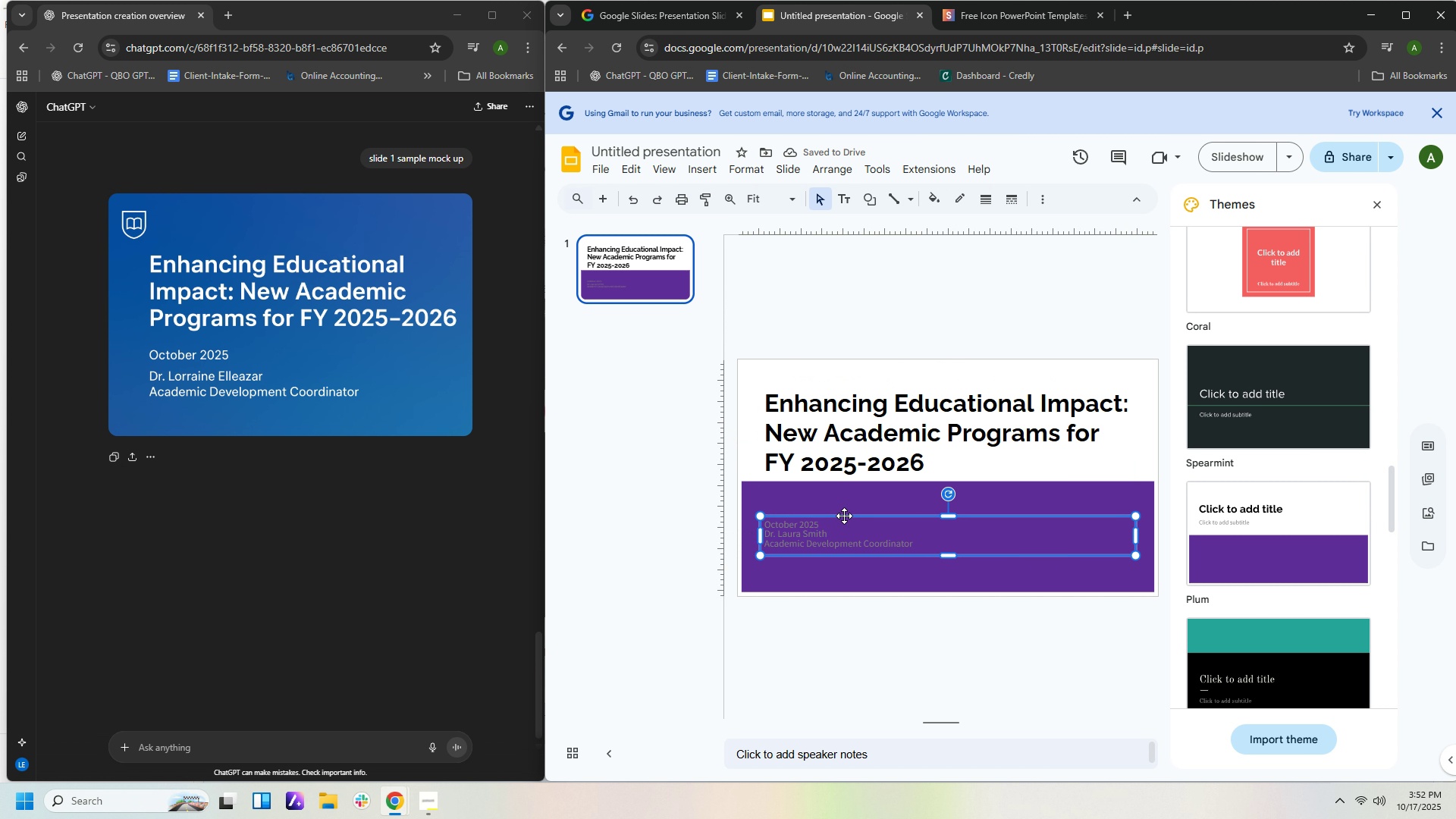 
left_click([844, 516])
 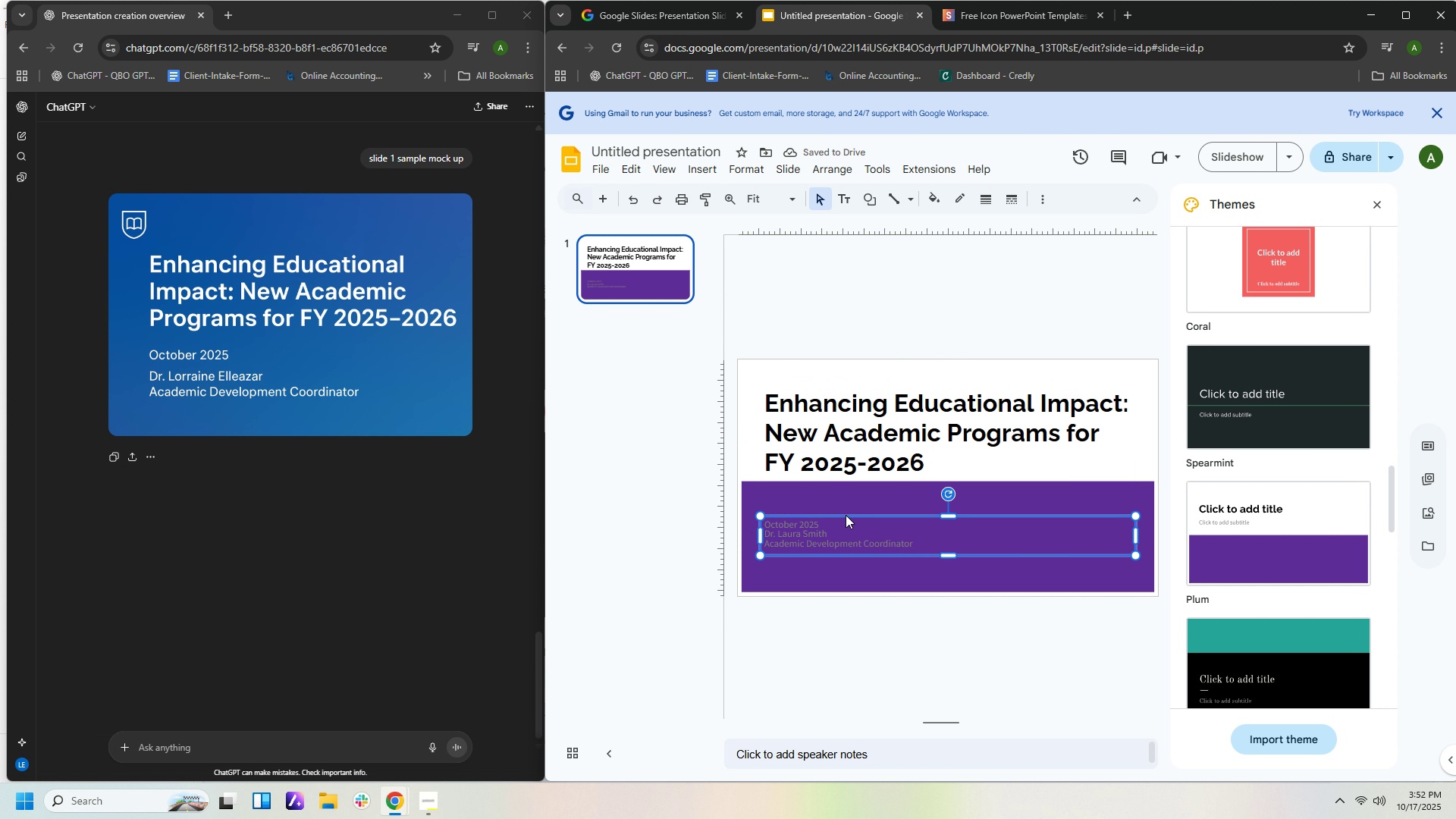 
left_click_drag(start_coordinate=[844, 516], to_coordinate=[860, 514])
 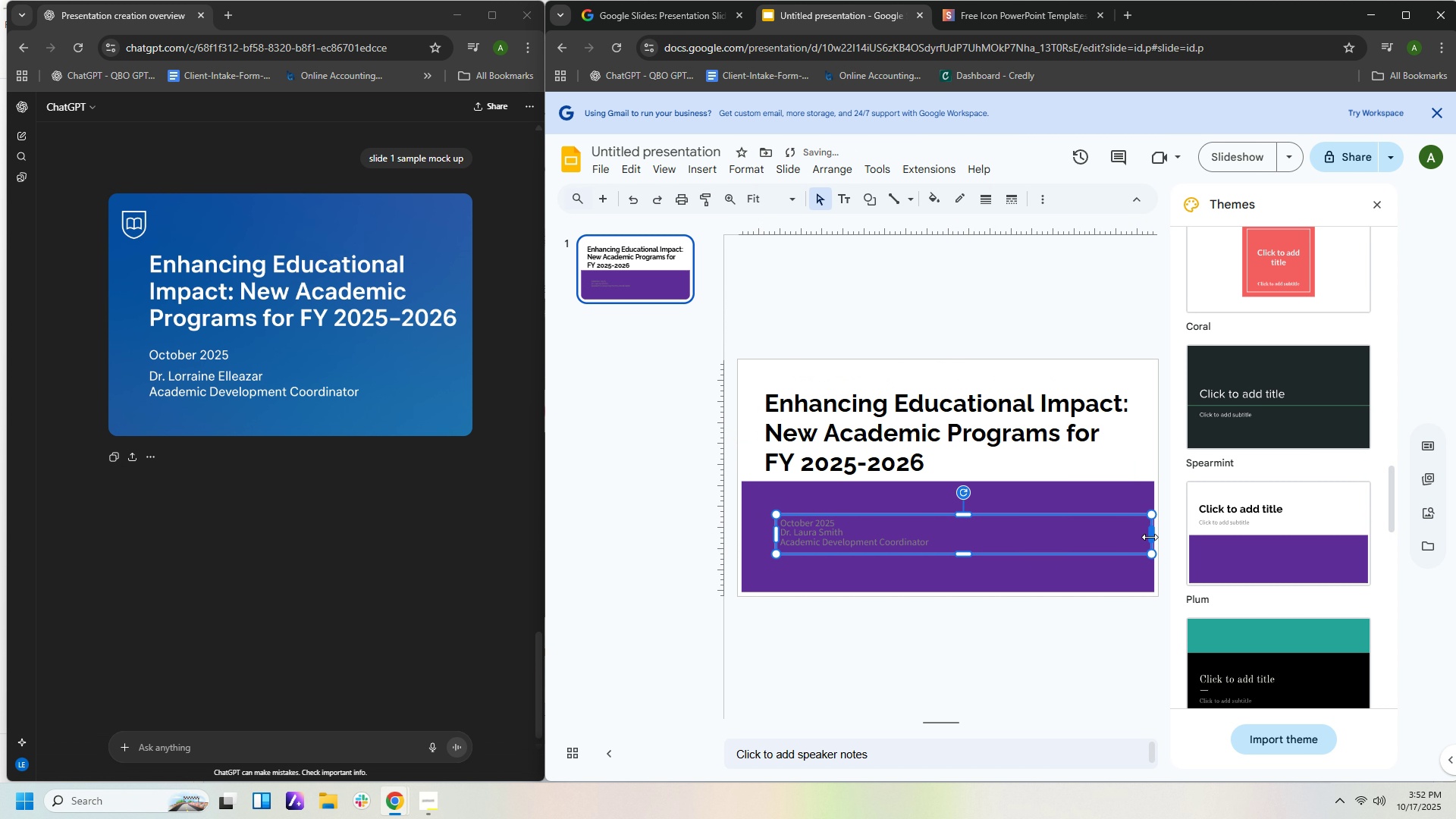 
left_click_drag(start_coordinate=[1150, 537], to_coordinate=[962, 545])
 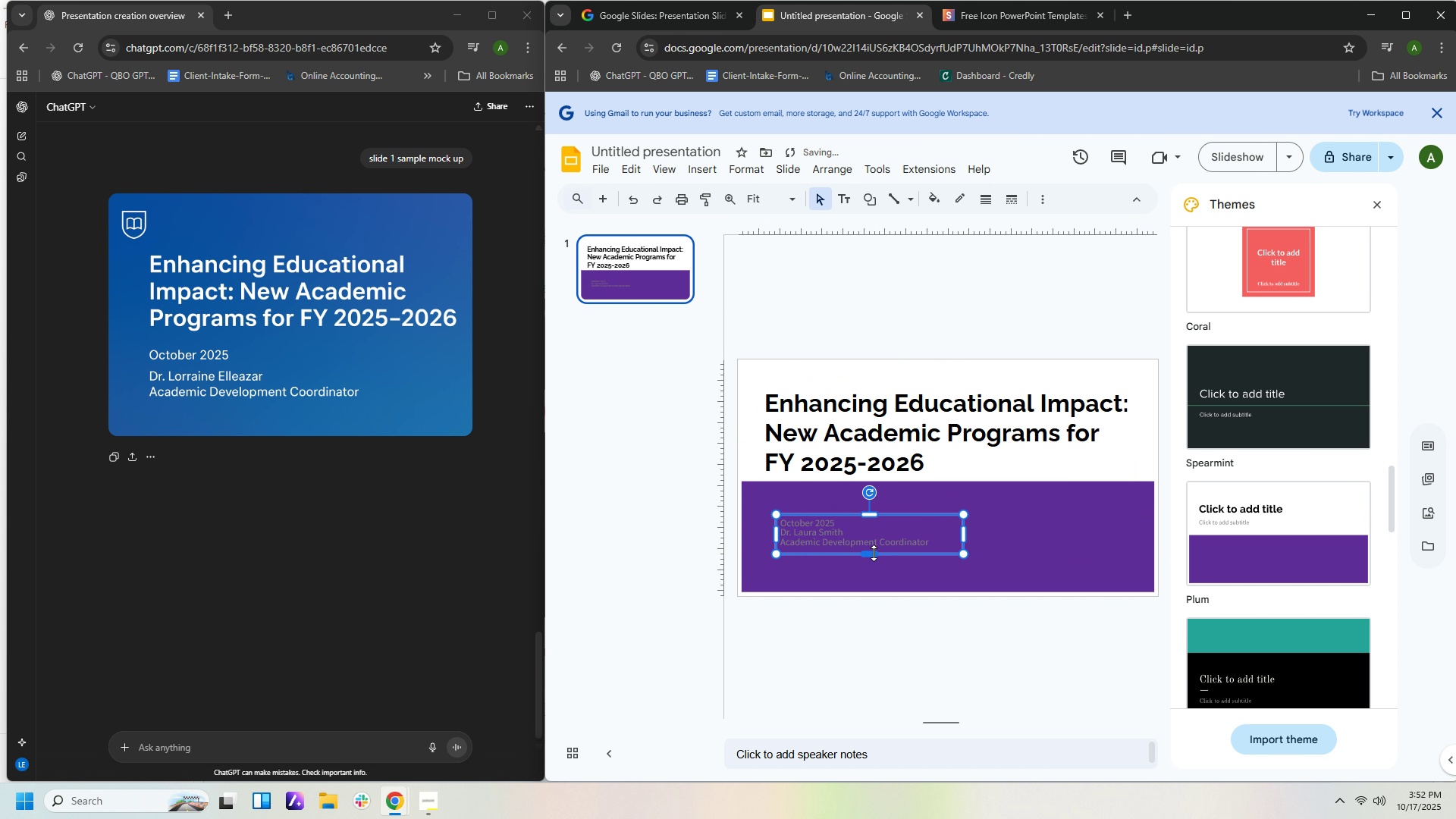 
left_click_drag(start_coordinate=[874, 553], to_coordinate=[872, 576])
 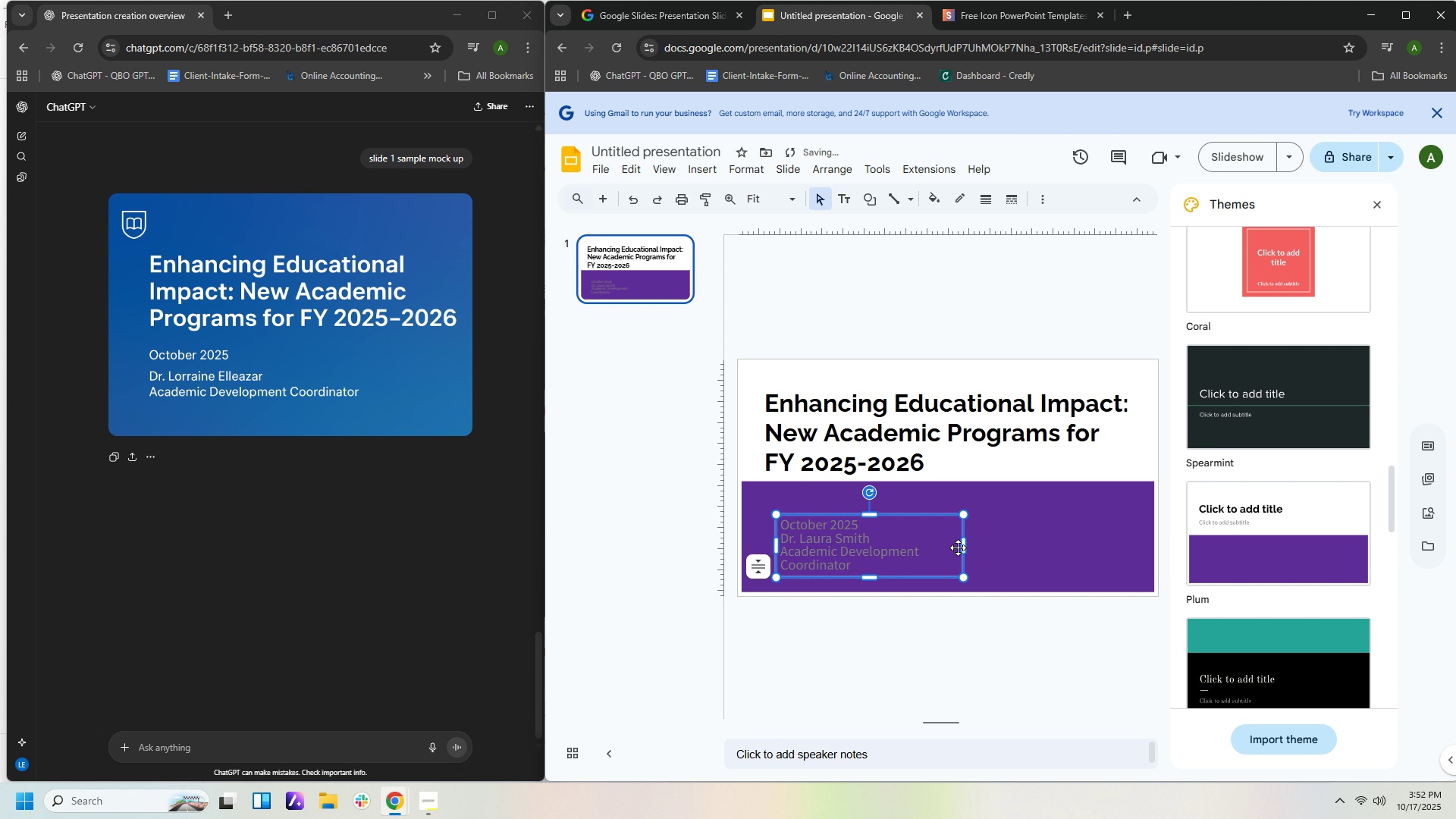 
left_click_drag(start_coordinate=[962, 543], to_coordinate=[1021, 538])
 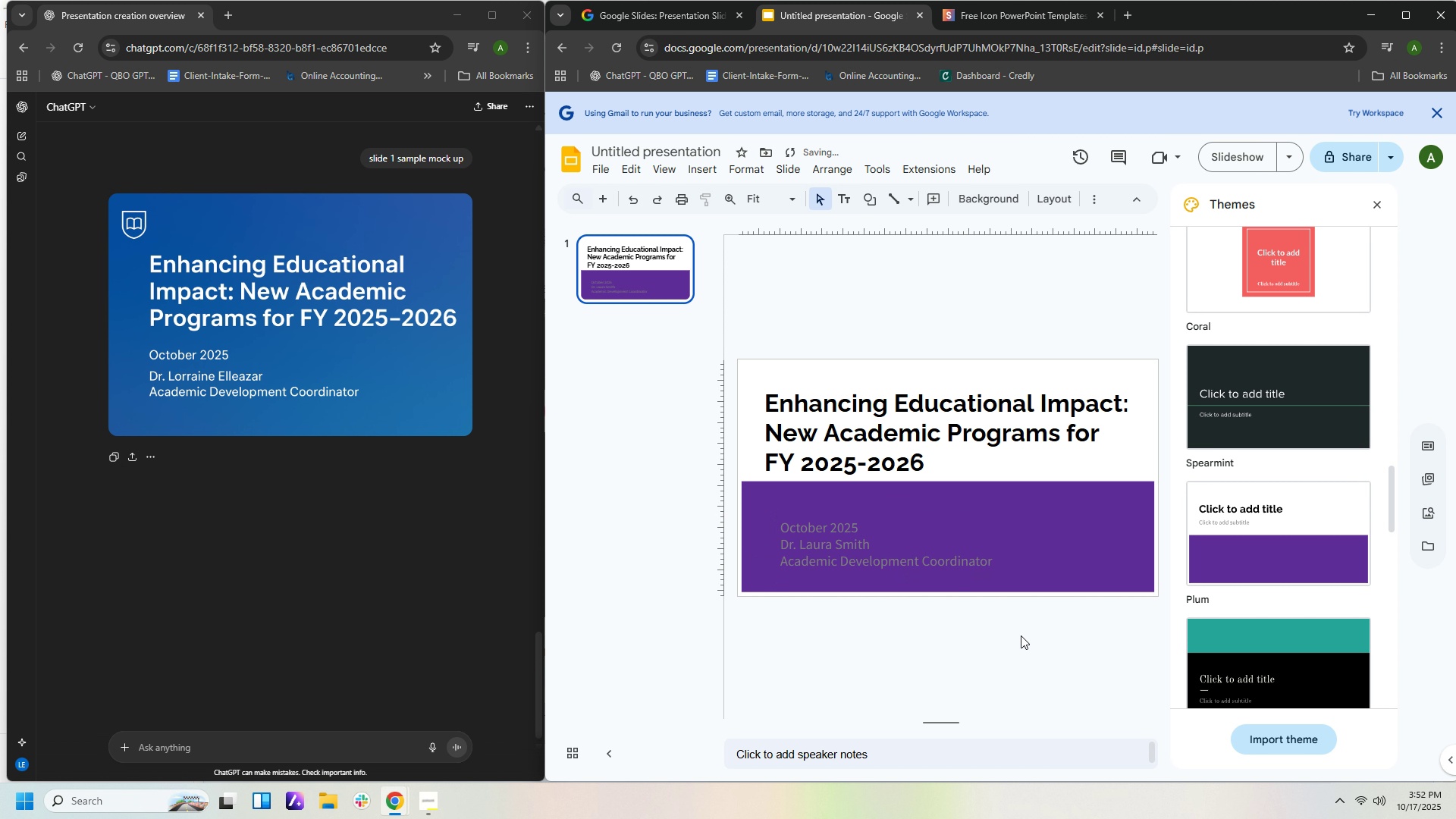 
left_click([1021, 635])
 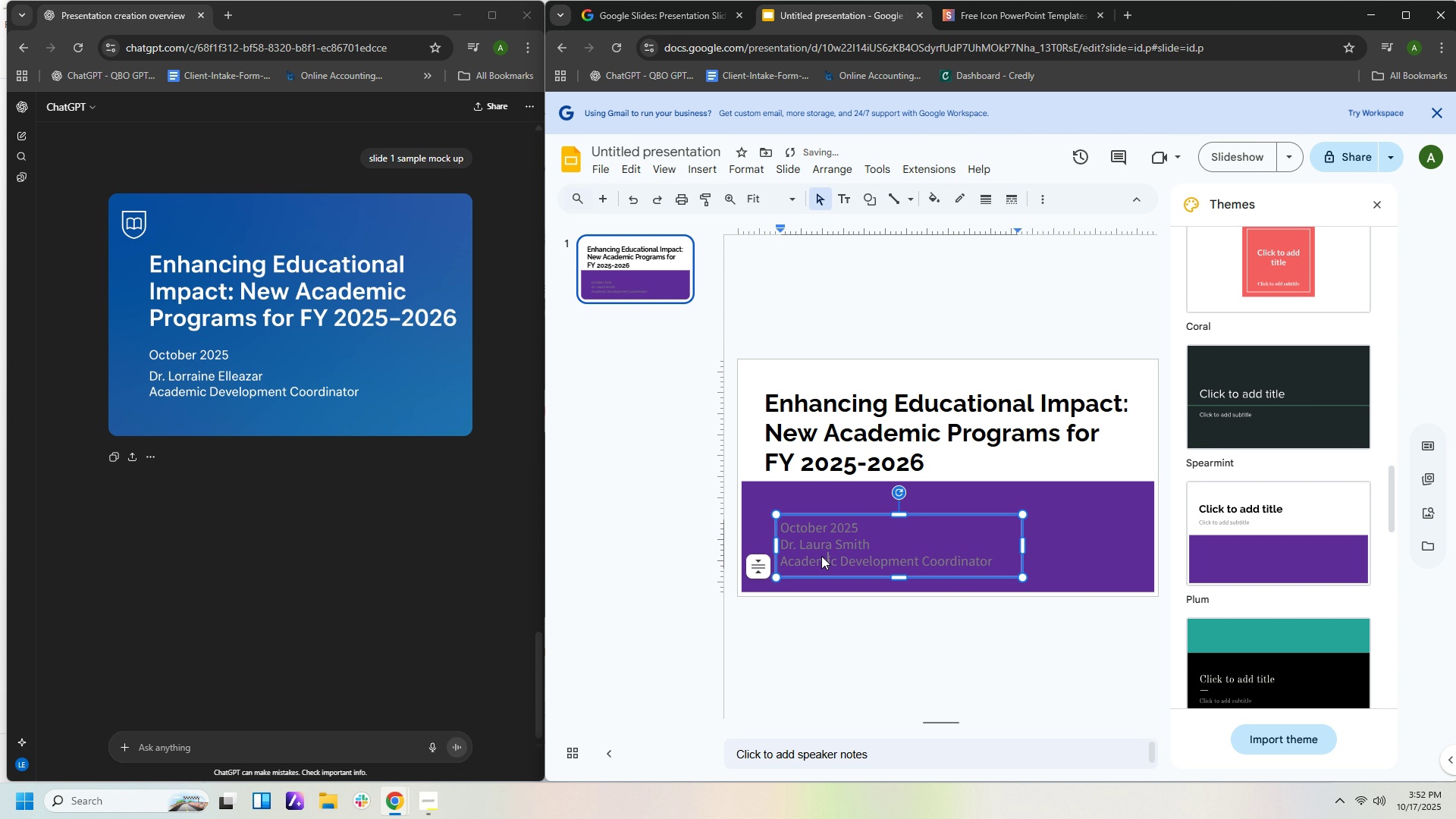 
left_click([821, 556])
 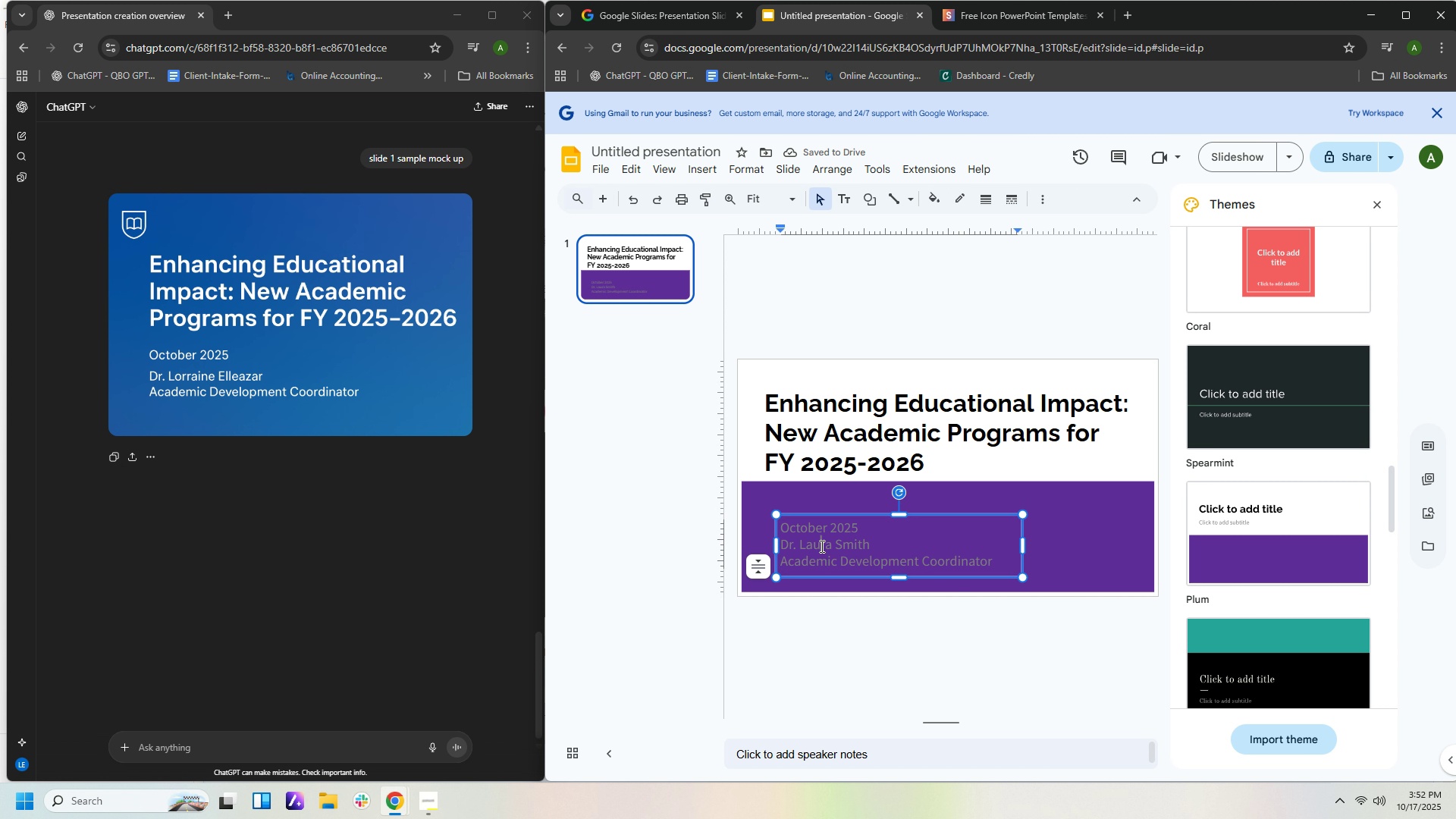 
left_click([821, 546])
 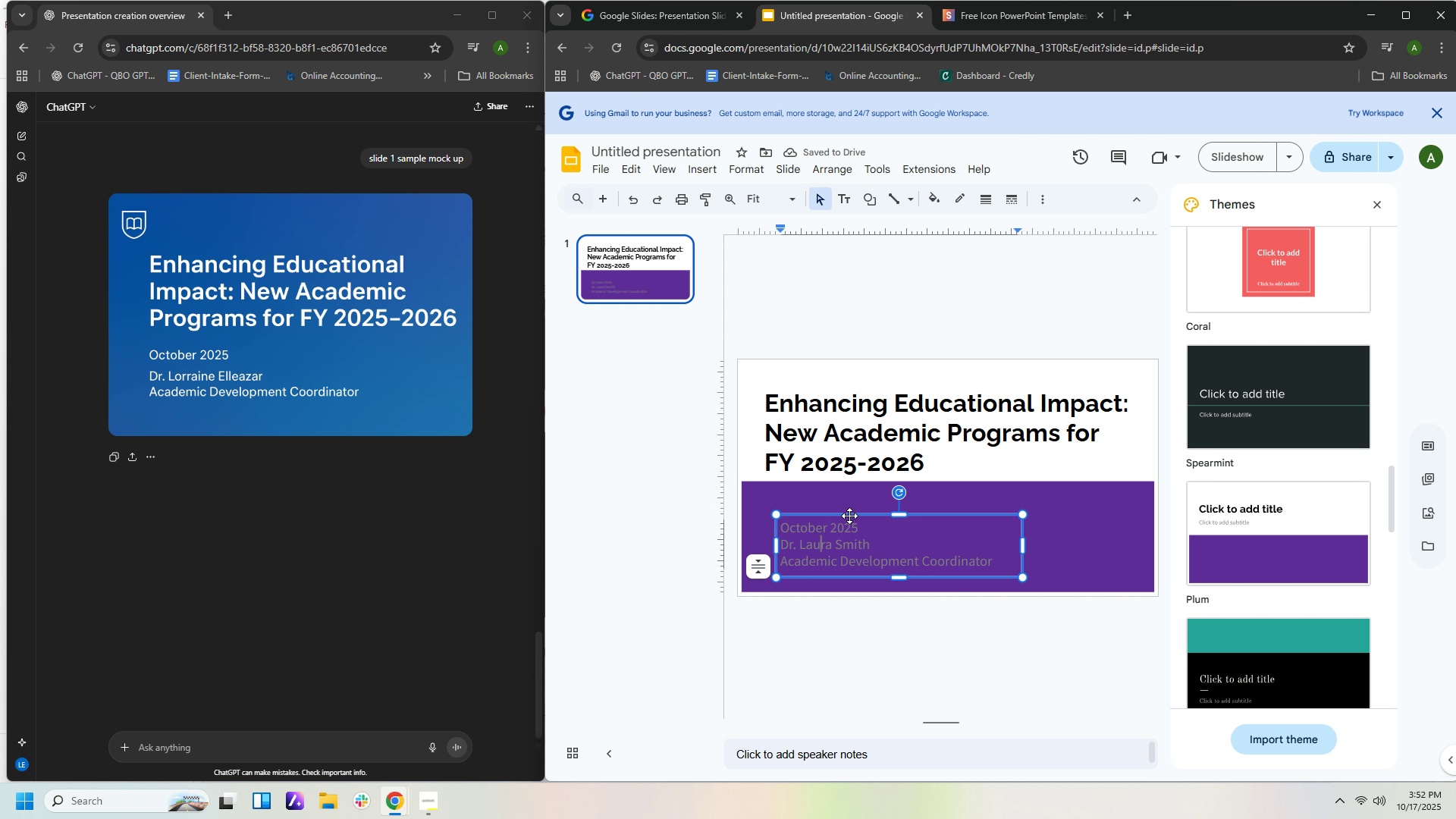 
left_click_drag(start_coordinate=[849, 516], to_coordinate=[849, 507])
 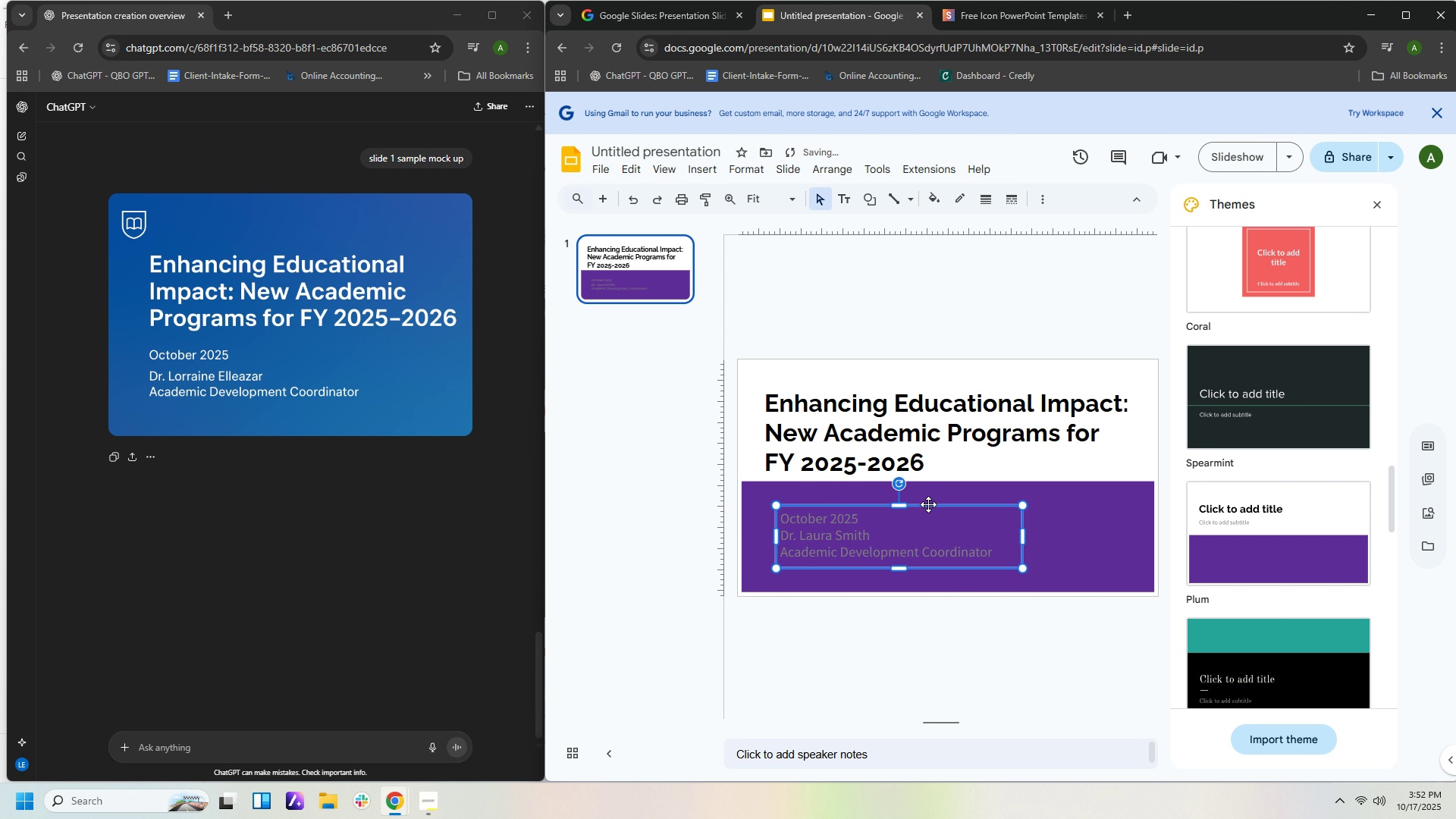 
left_click_drag(start_coordinate=[929, 504], to_coordinate=[928, 519])
 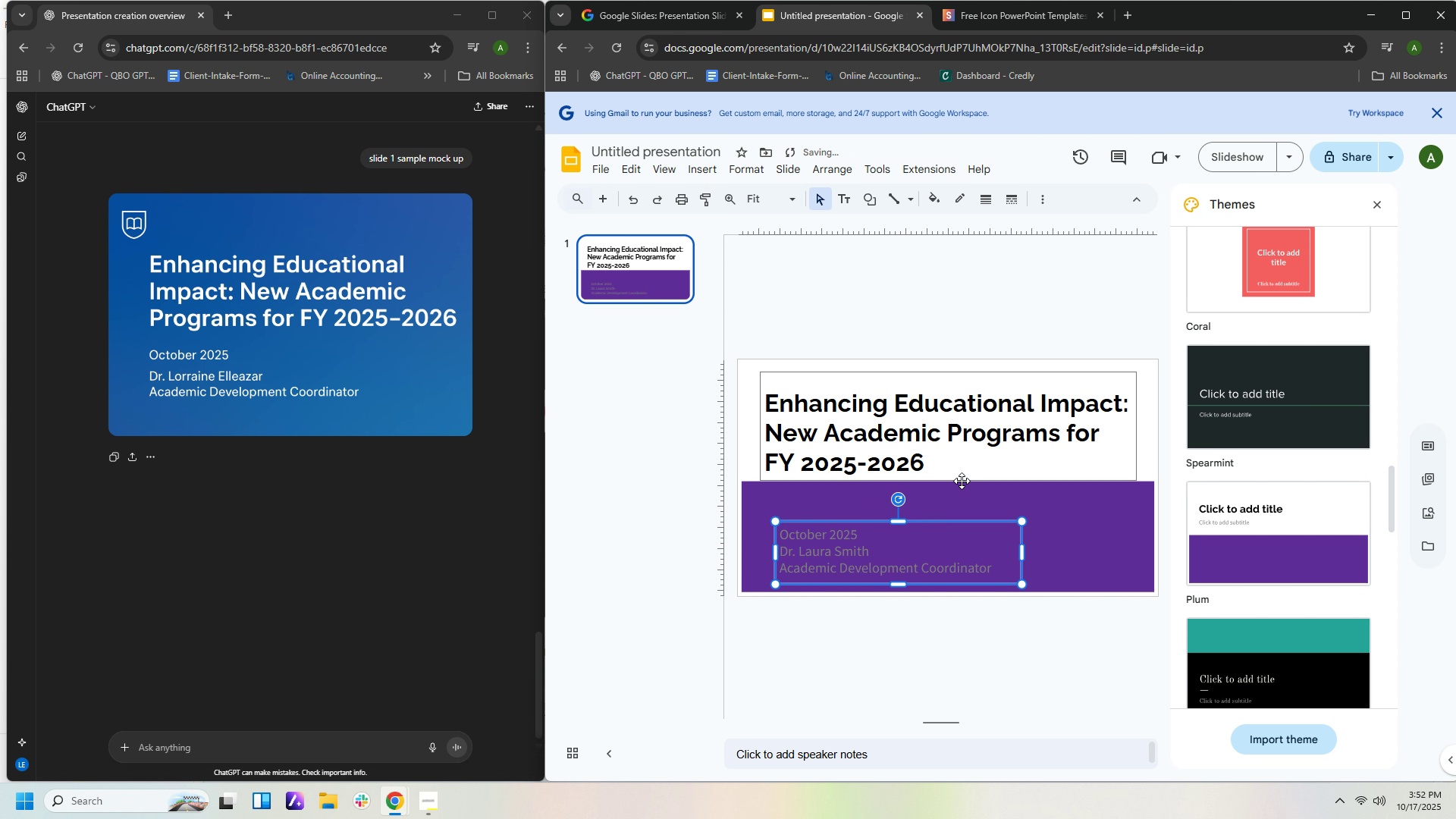 
left_click([962, 481])
 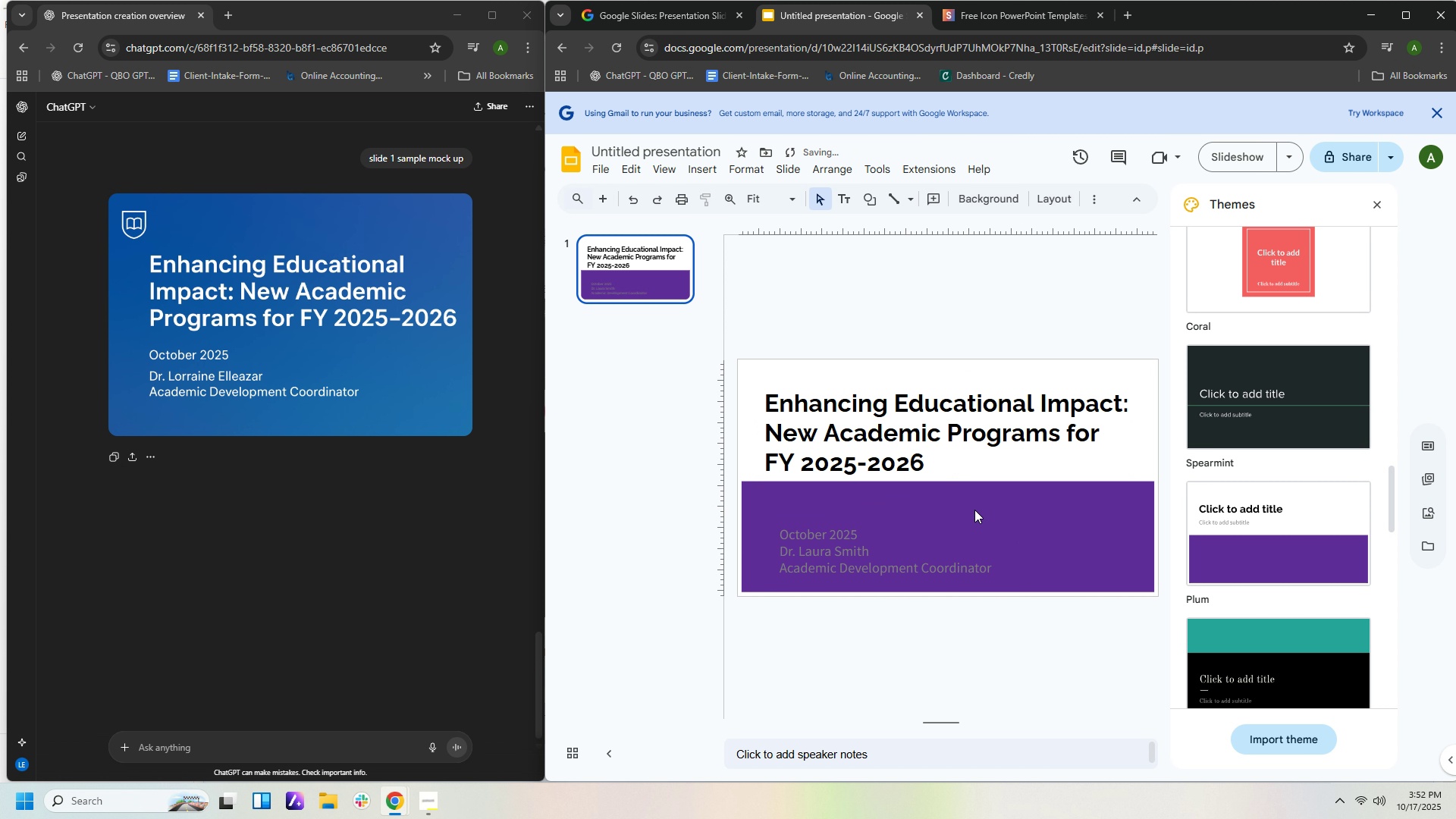 
left_click([974, 510])
 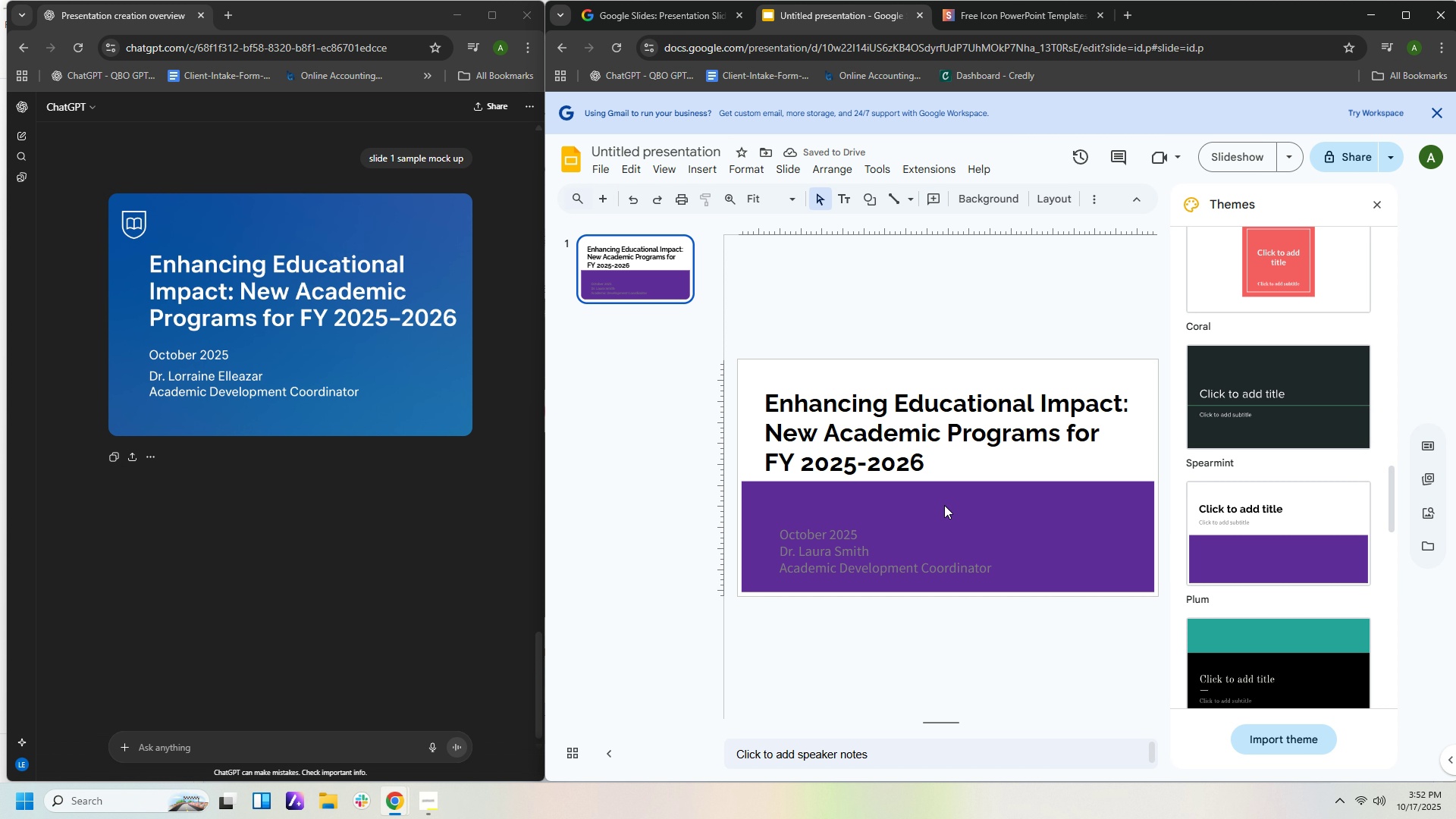 
double_click([944, 506])
 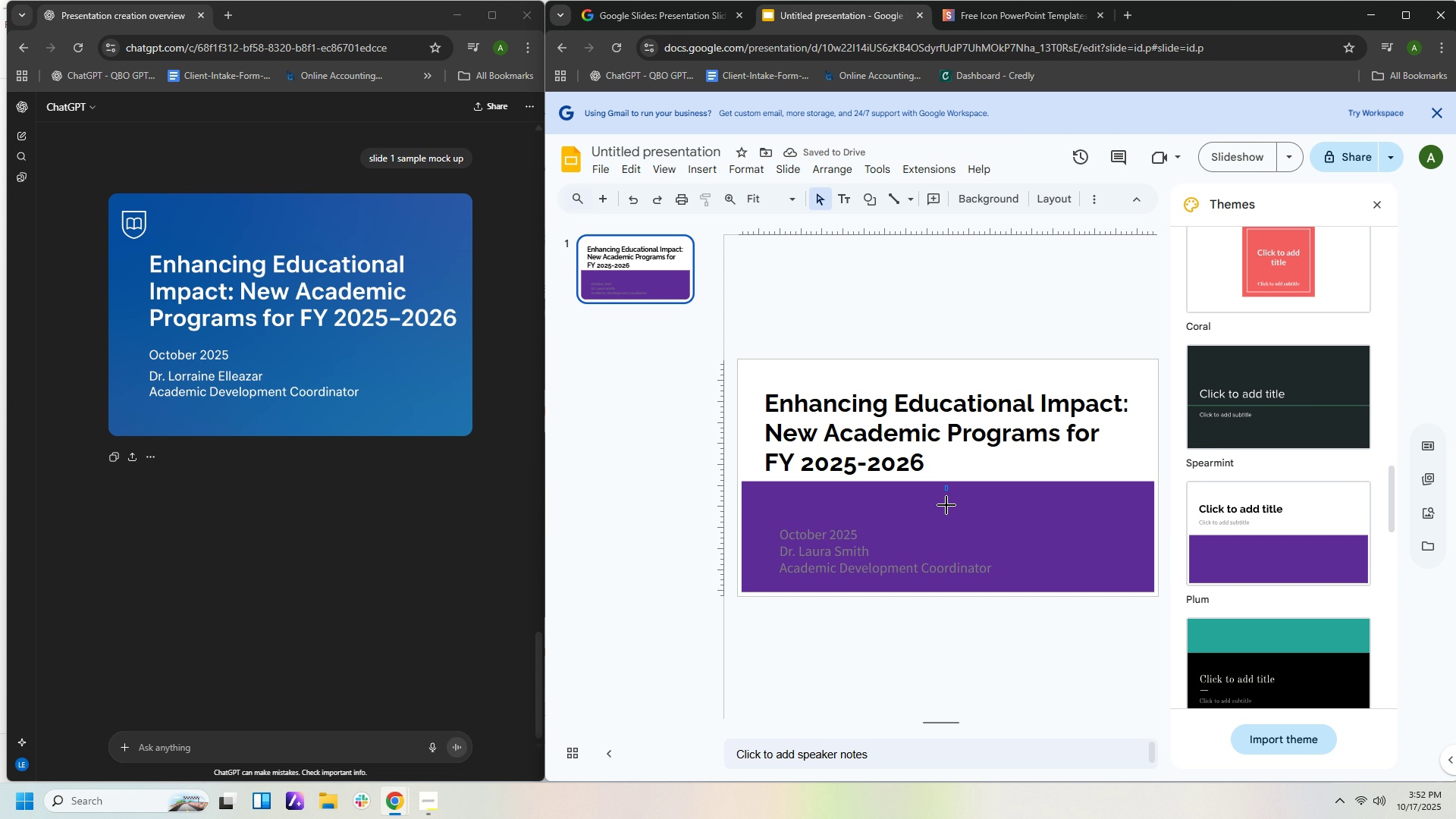 
left_click_drag(start_coordinate=[945, 485], to_coordinate=[946, 532])
 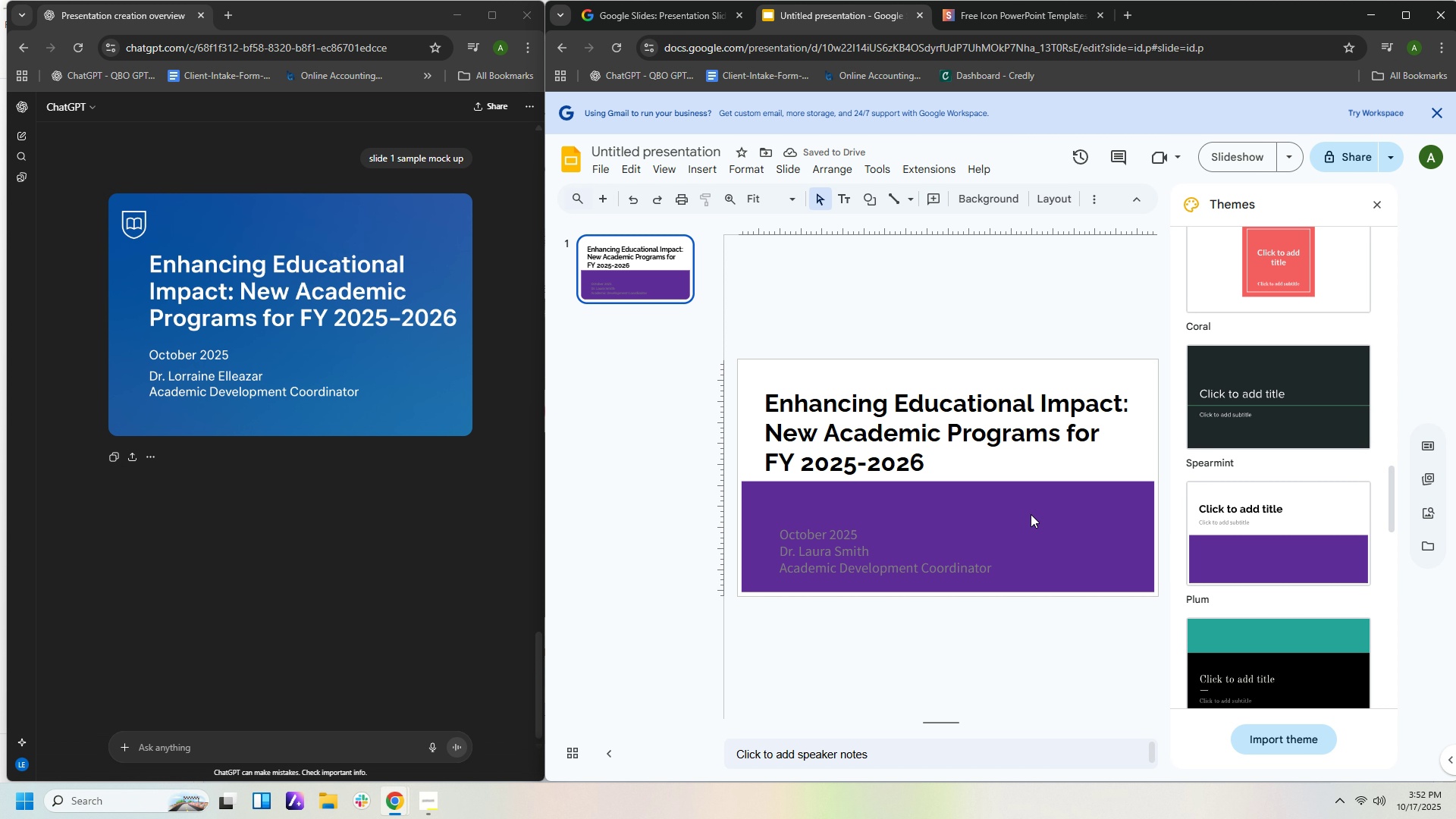 
left_click([1031, 514])
 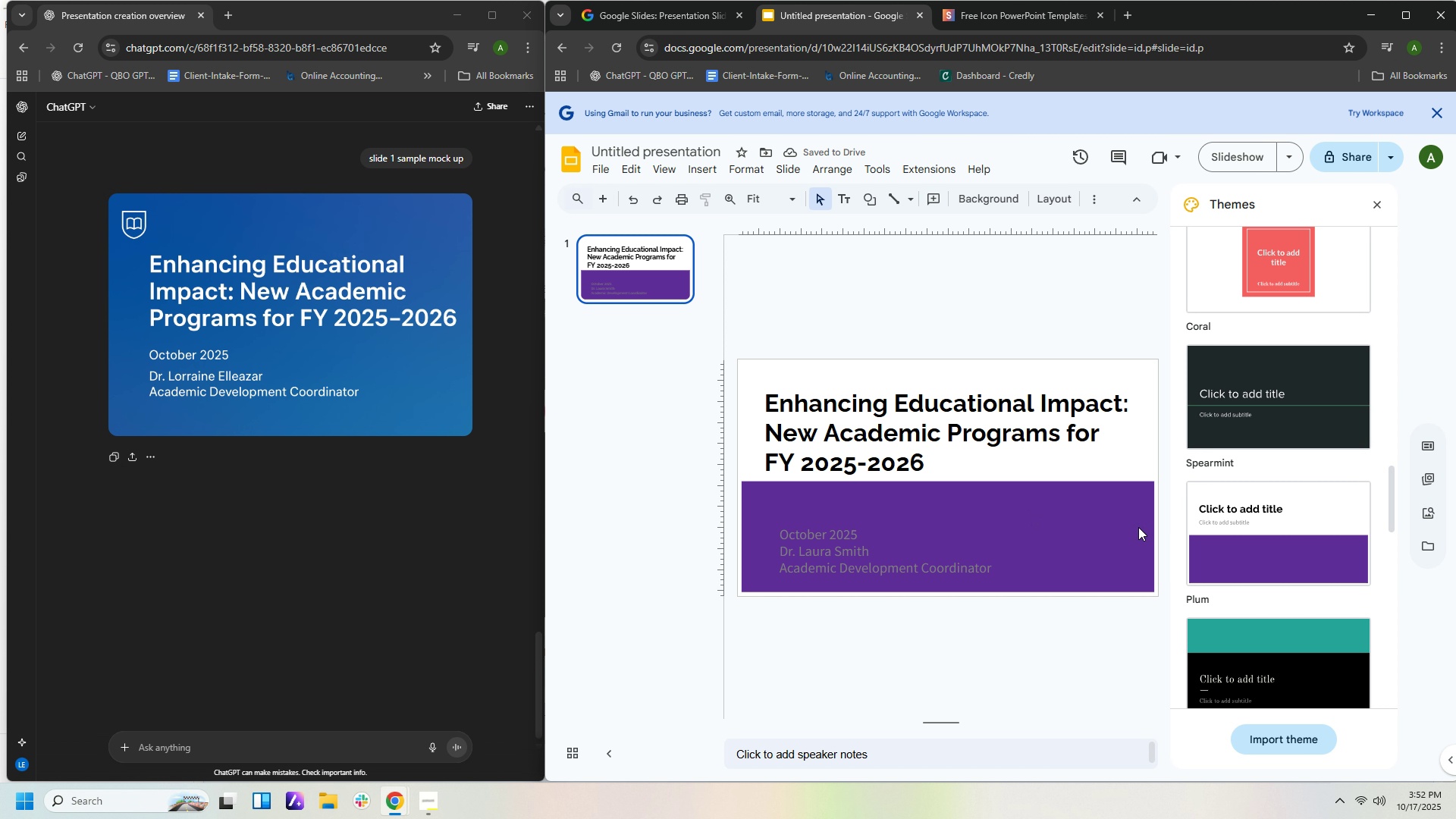 
left_click_drag(start_coordinate=[1138, 526], to_coordinate=[1138, 531])
 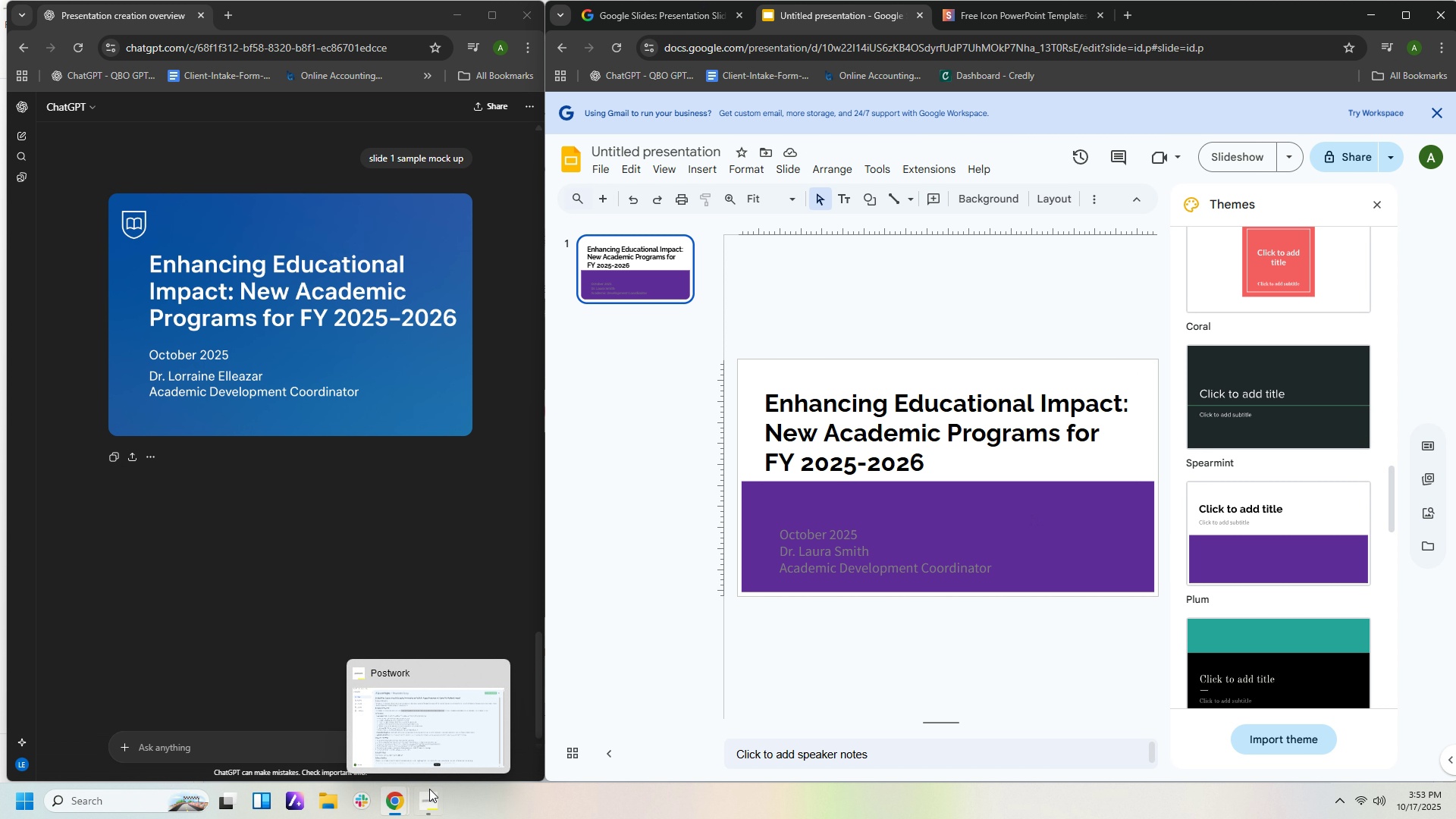 
left_click([144, 807])
 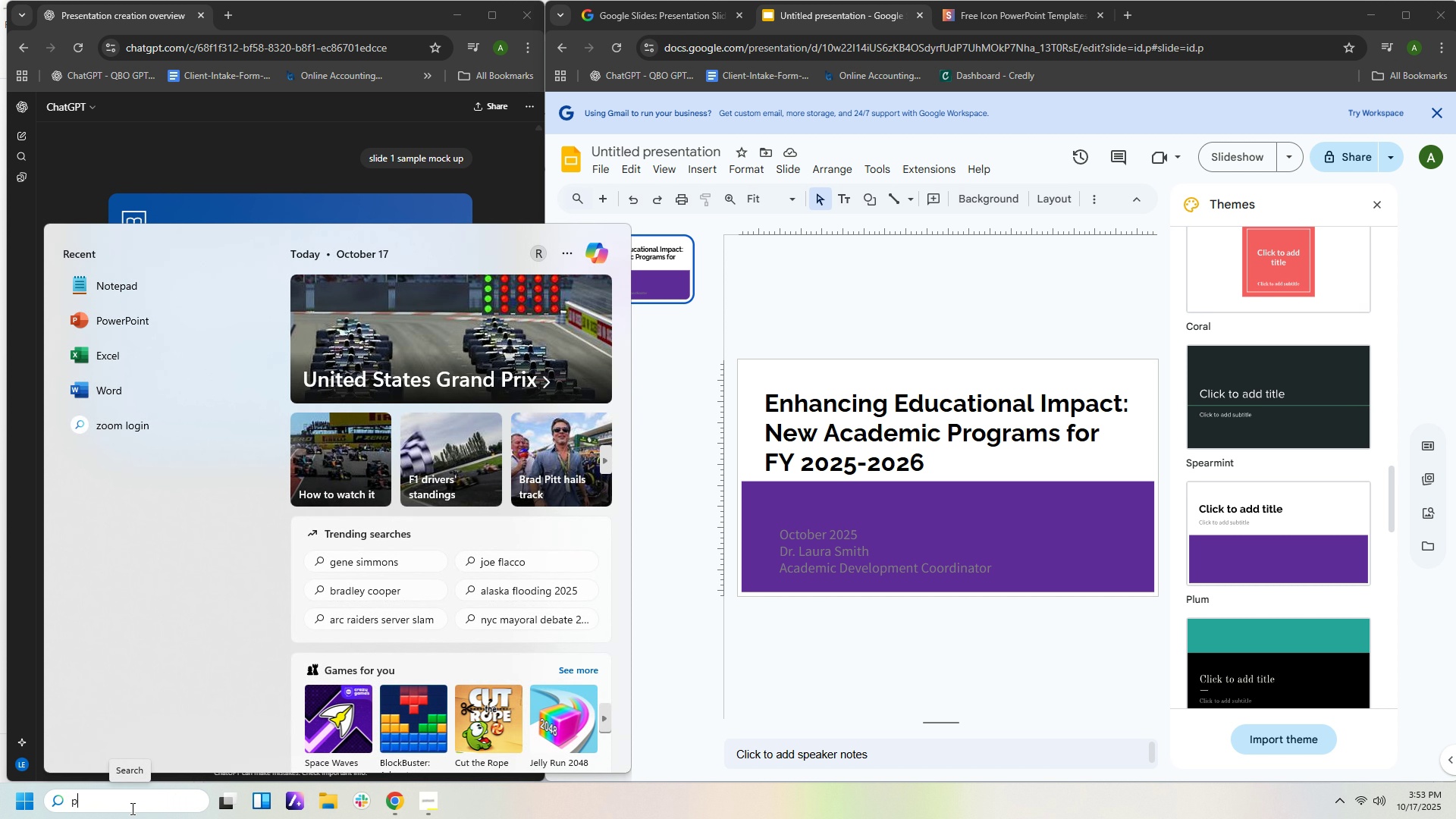 
type(pwe)
key(Backspace)
key(Backspace)
type(ower)
 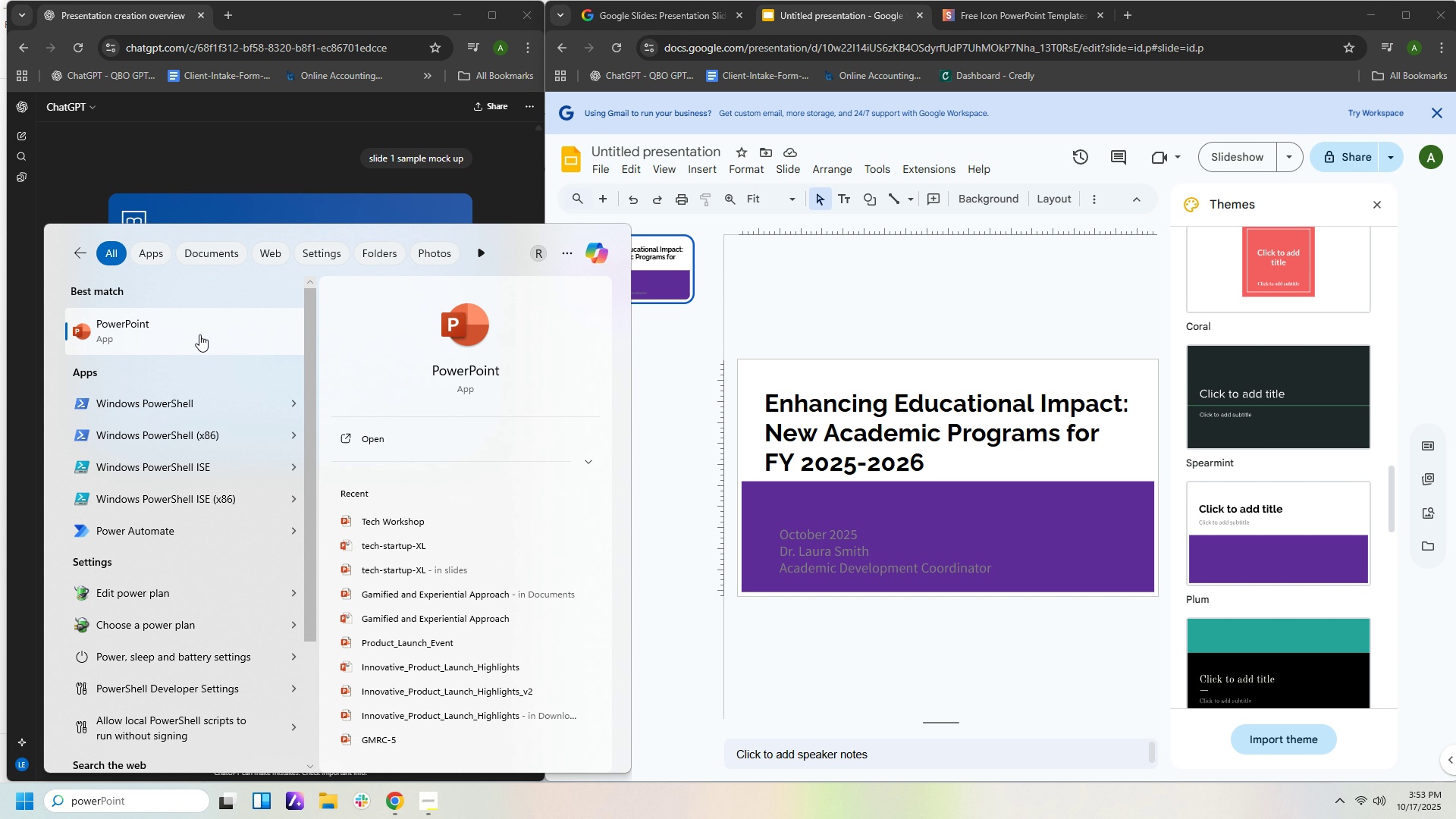 
left_click([199, 344])
 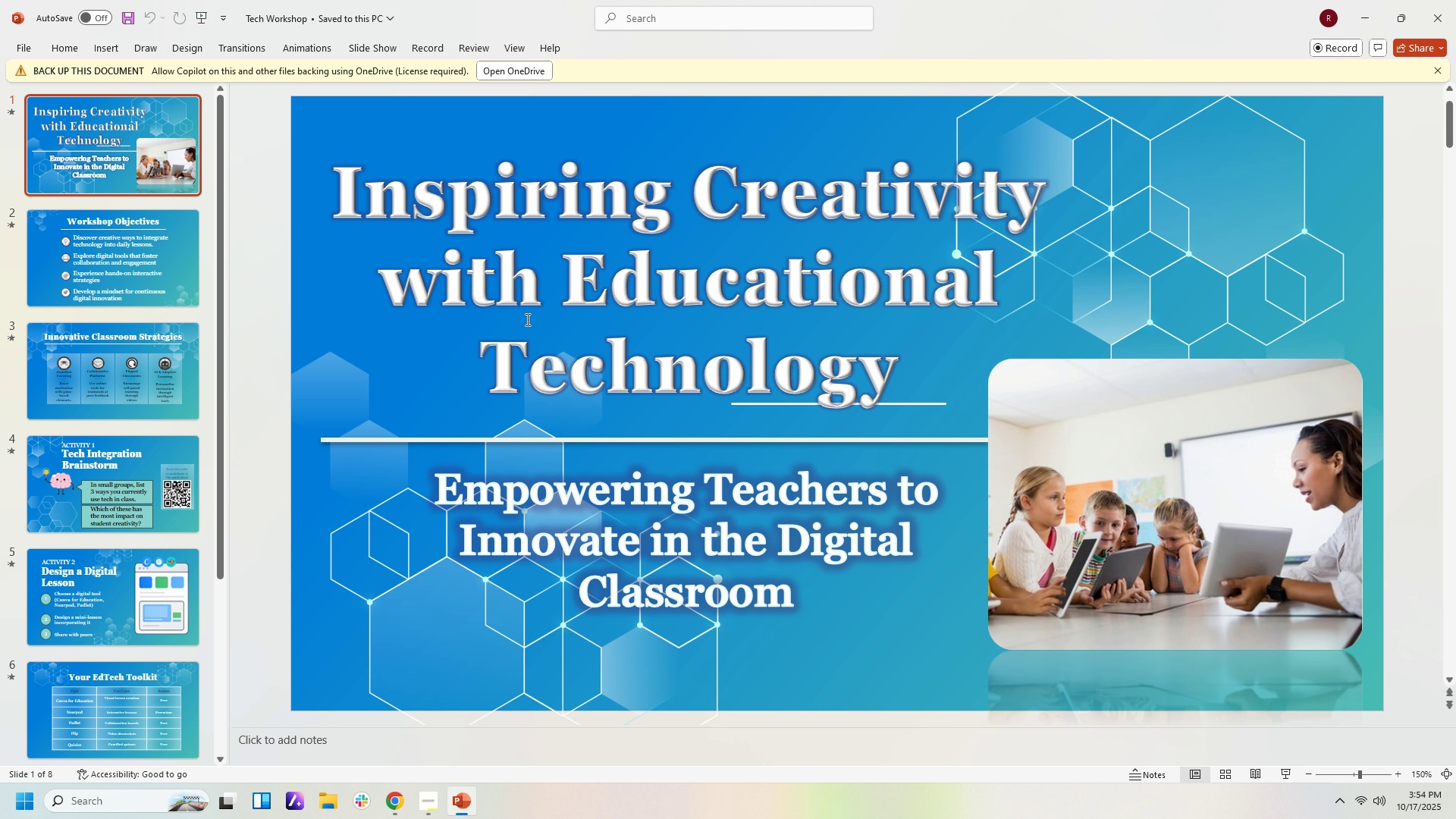 
wait(54.26)
 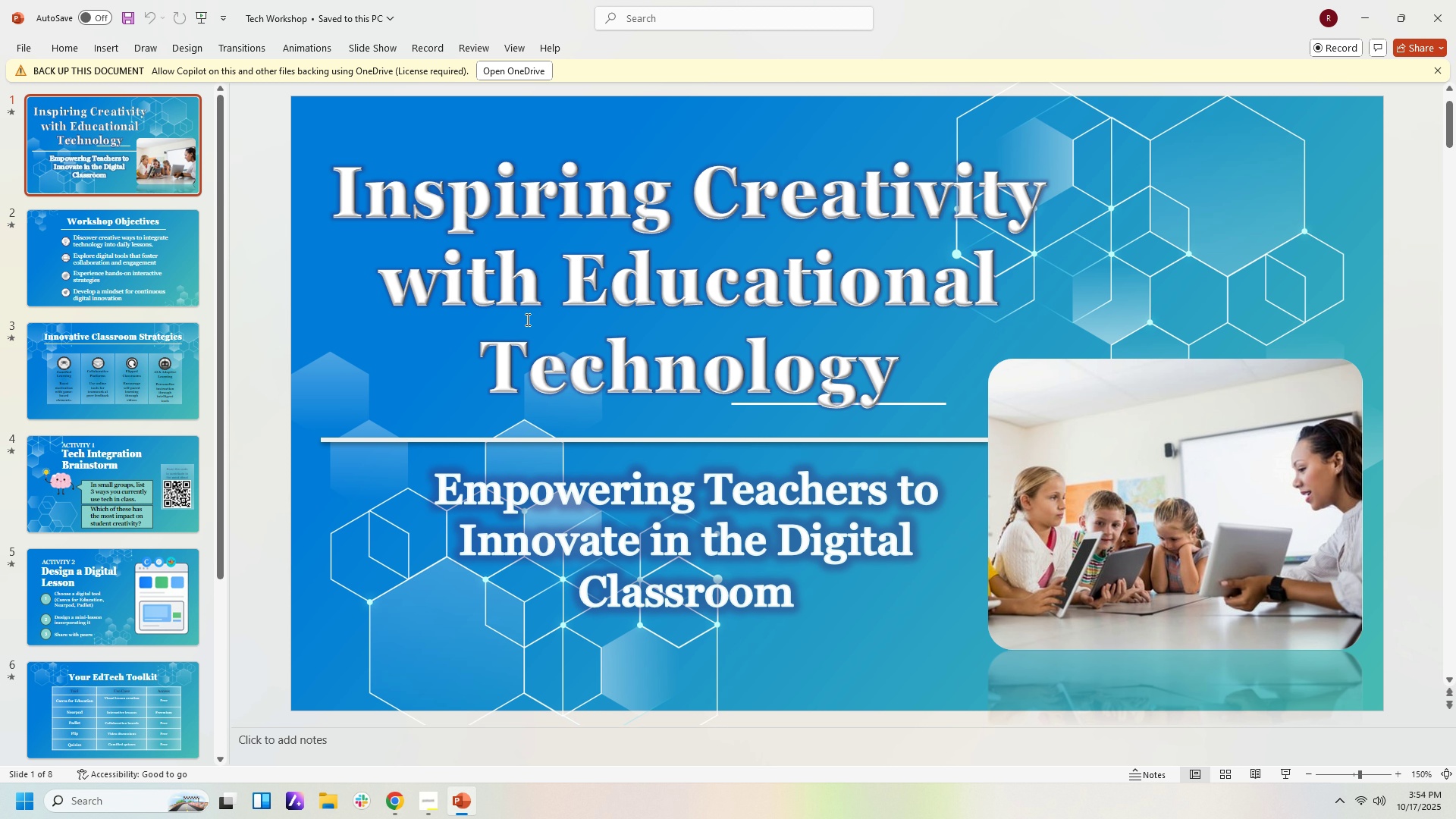 
left_click([171, 268])
 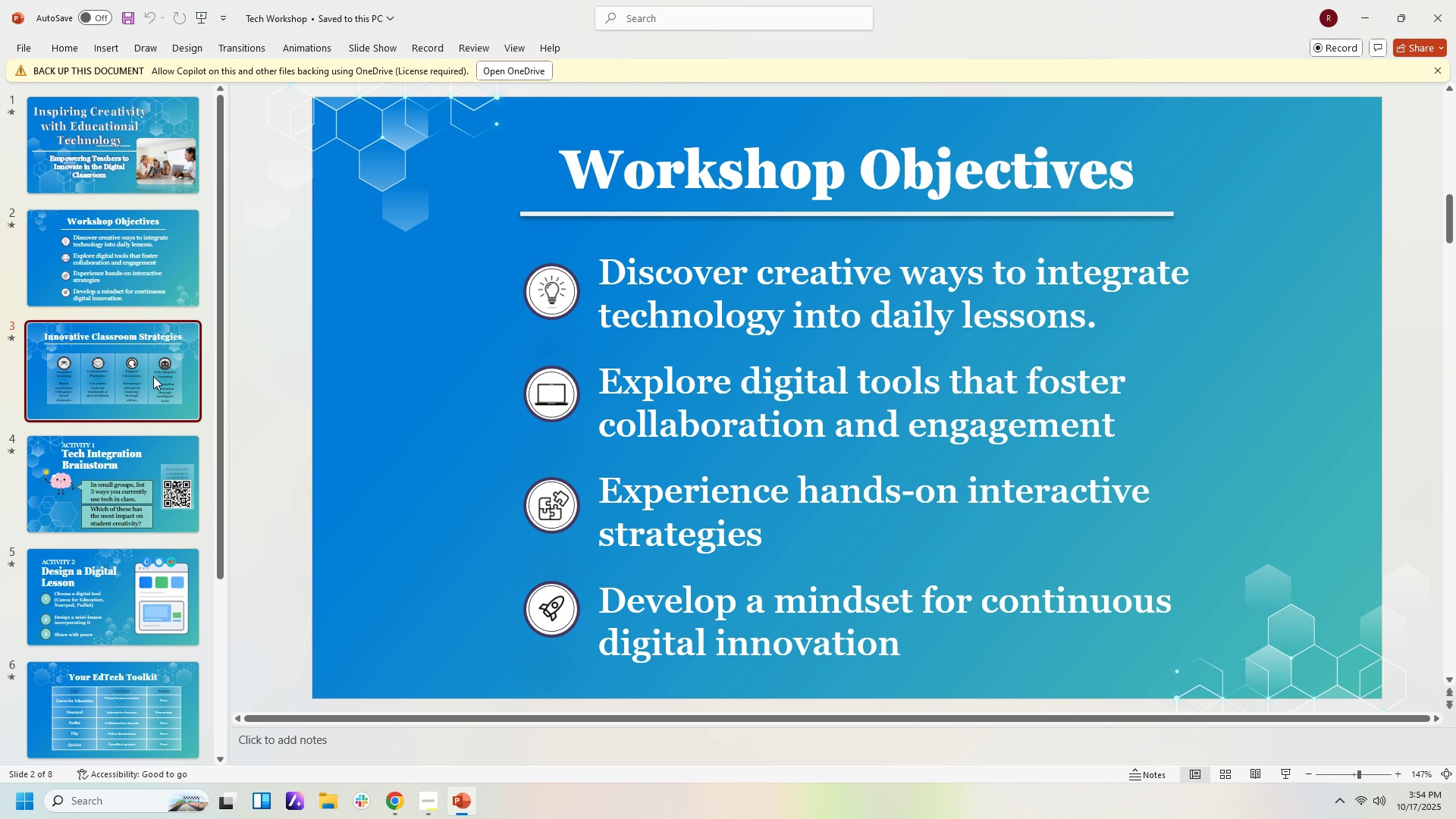 
left_click([153, 376])
 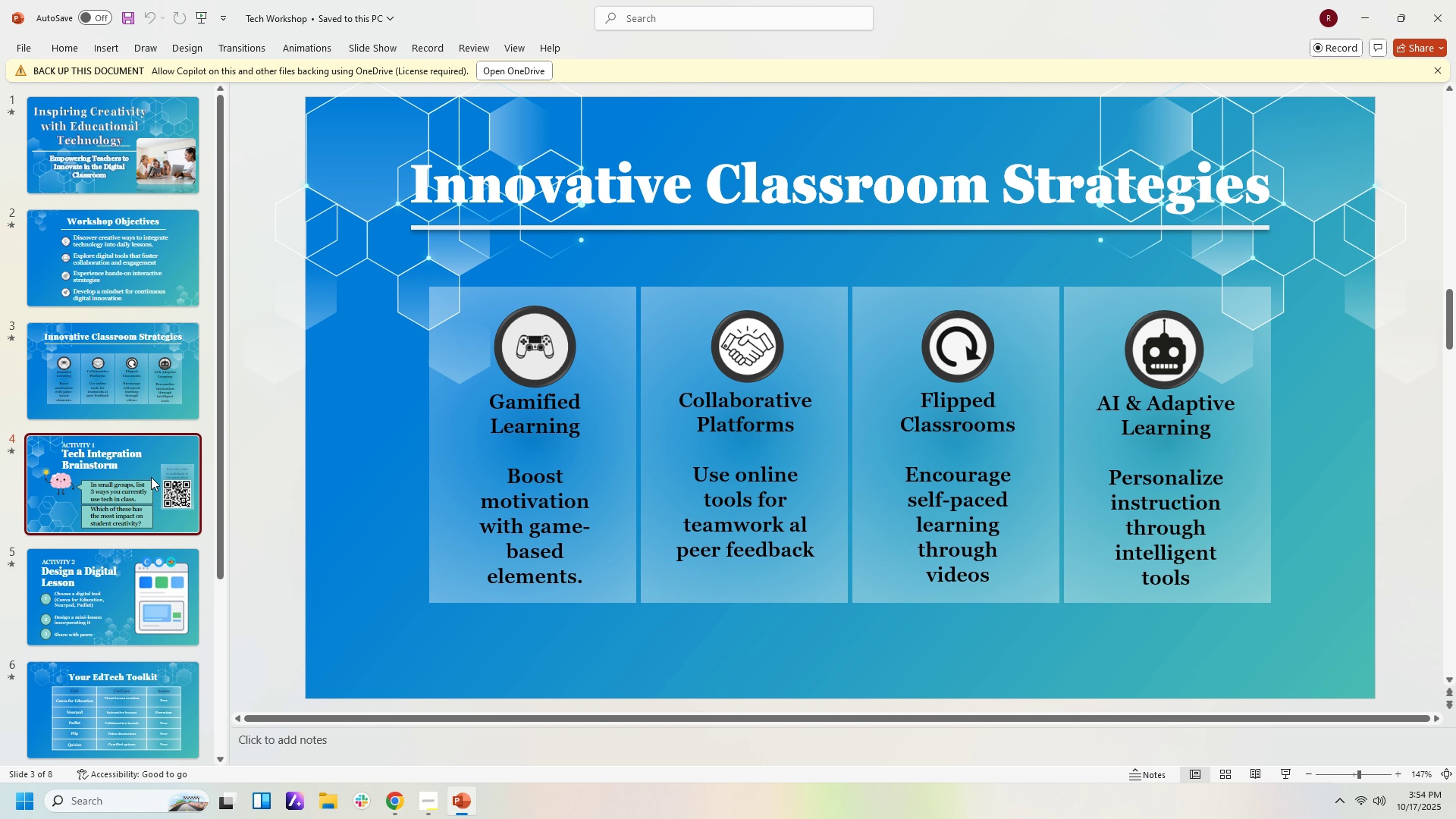 
left_click([151, 477])
 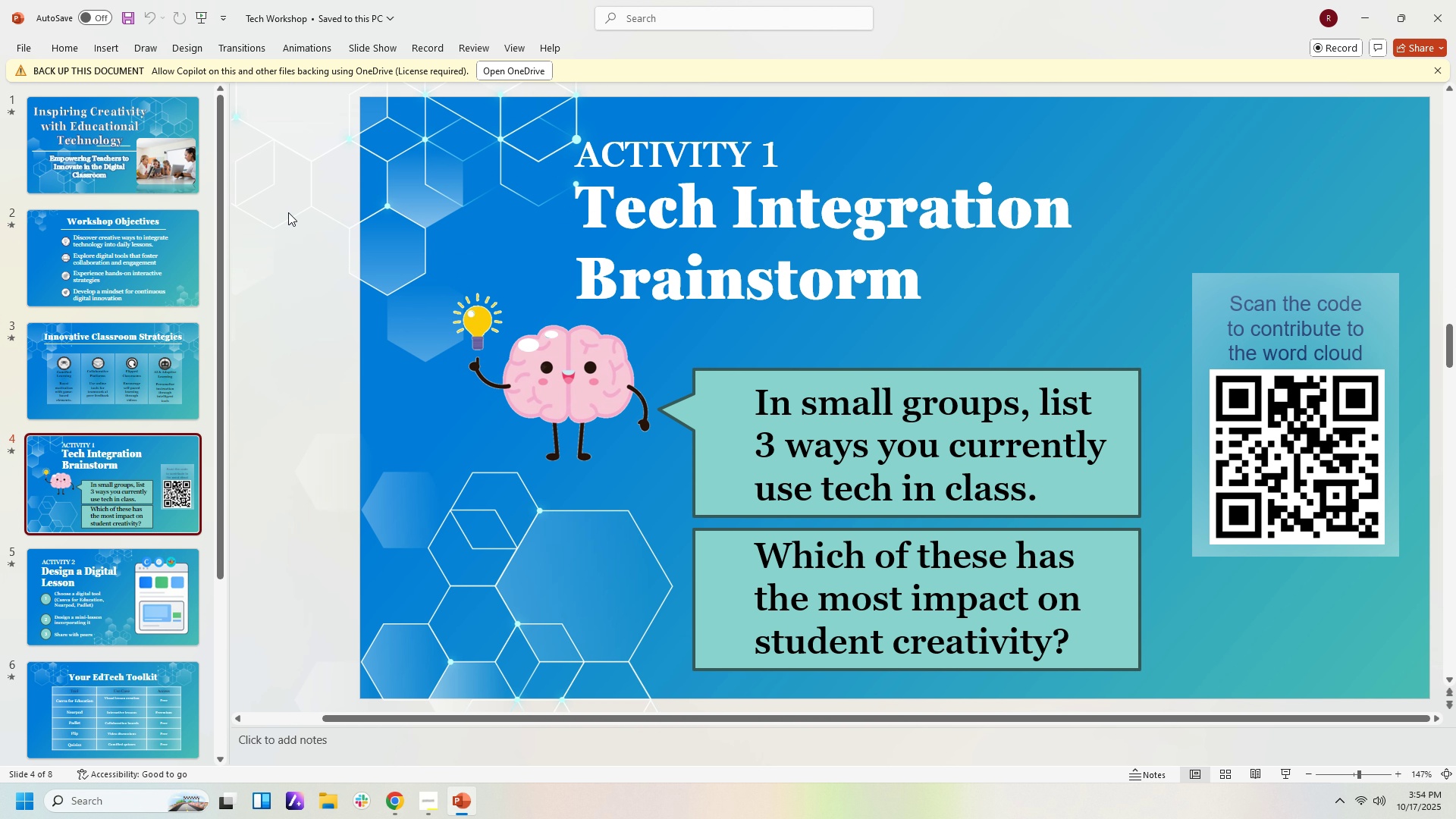 
left_click([176, 115])
 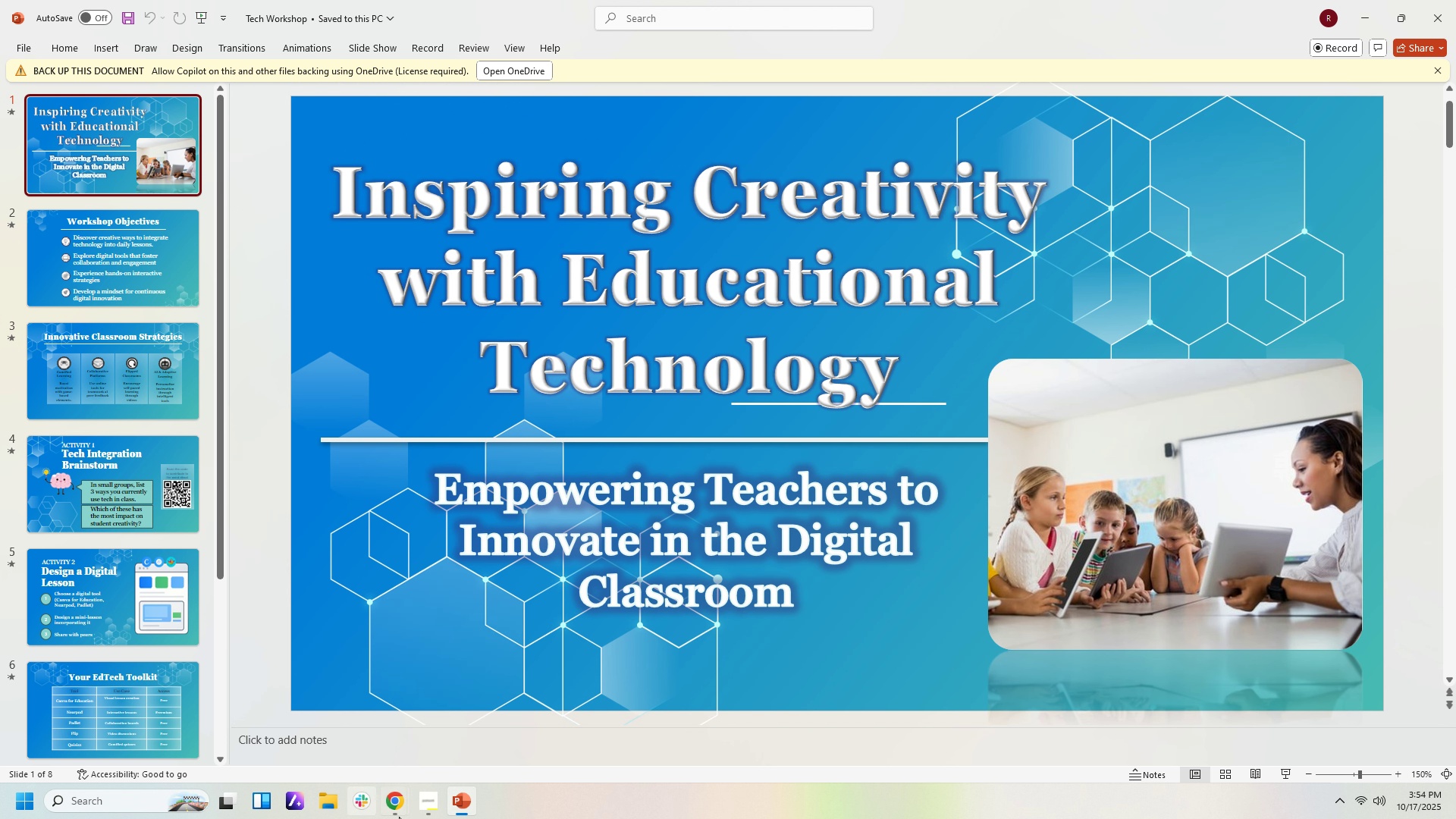 
left_click([388, 808])
 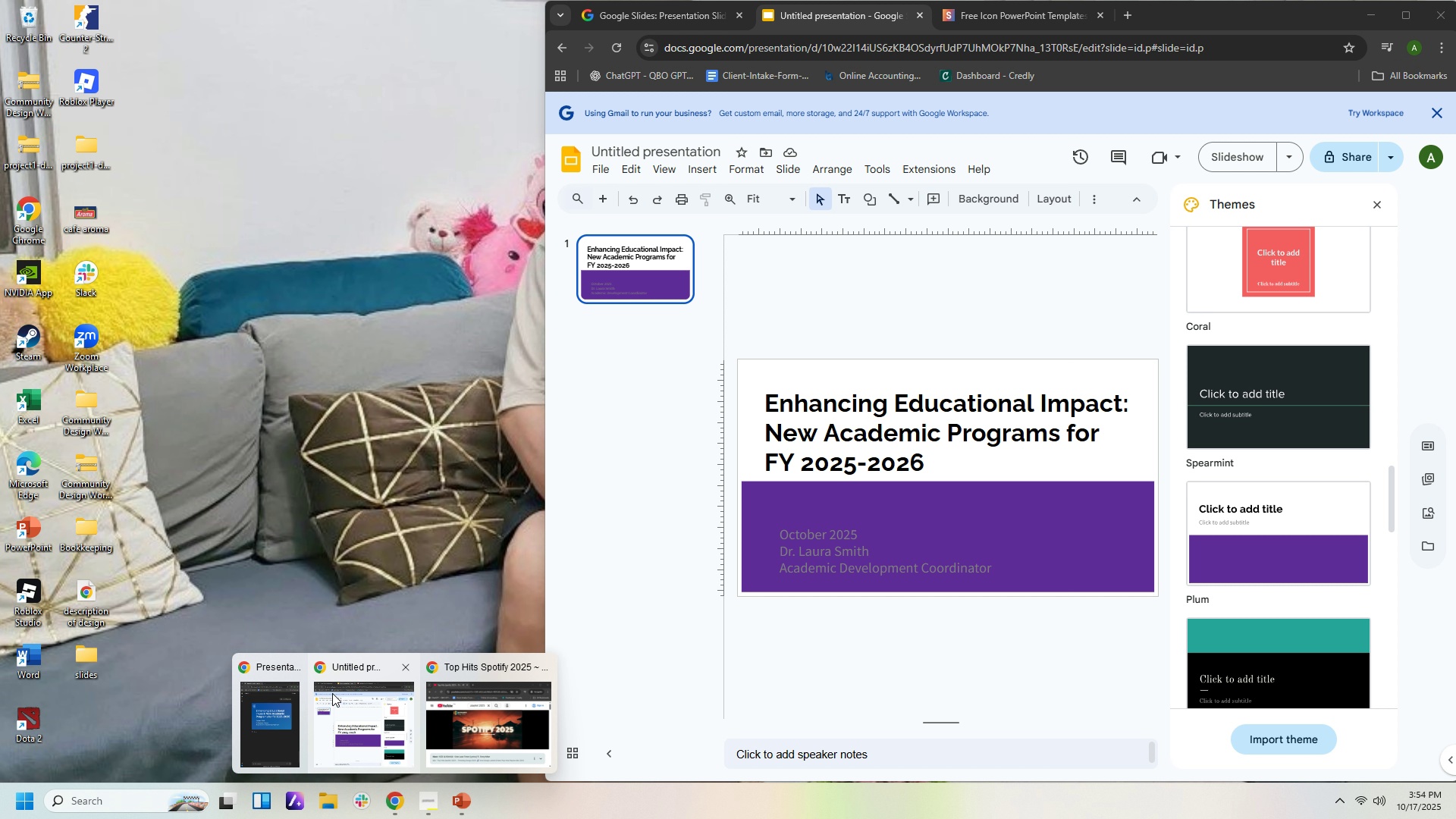 
left_click([335, 695])
 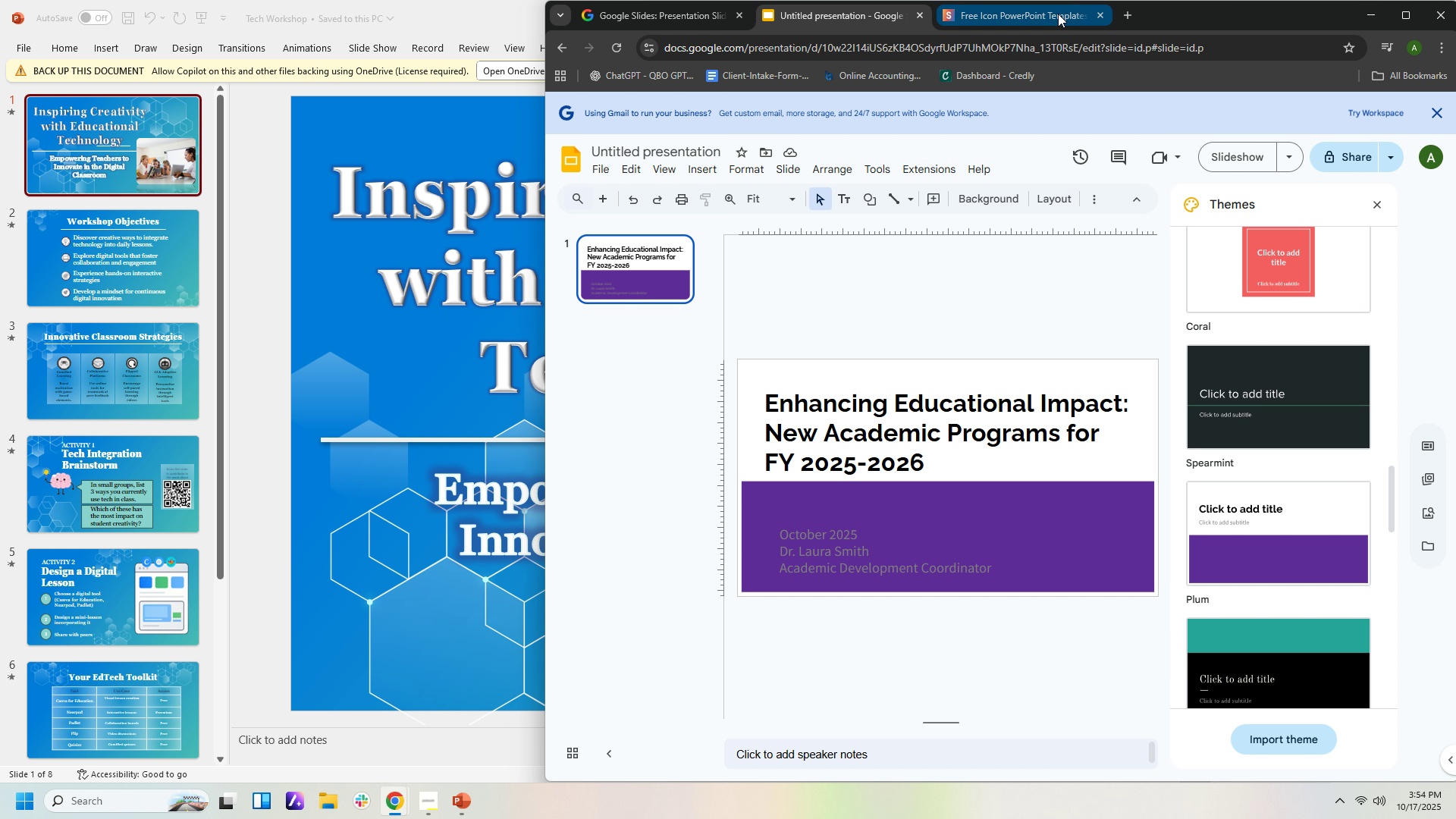 
left_click([1058, 14])
 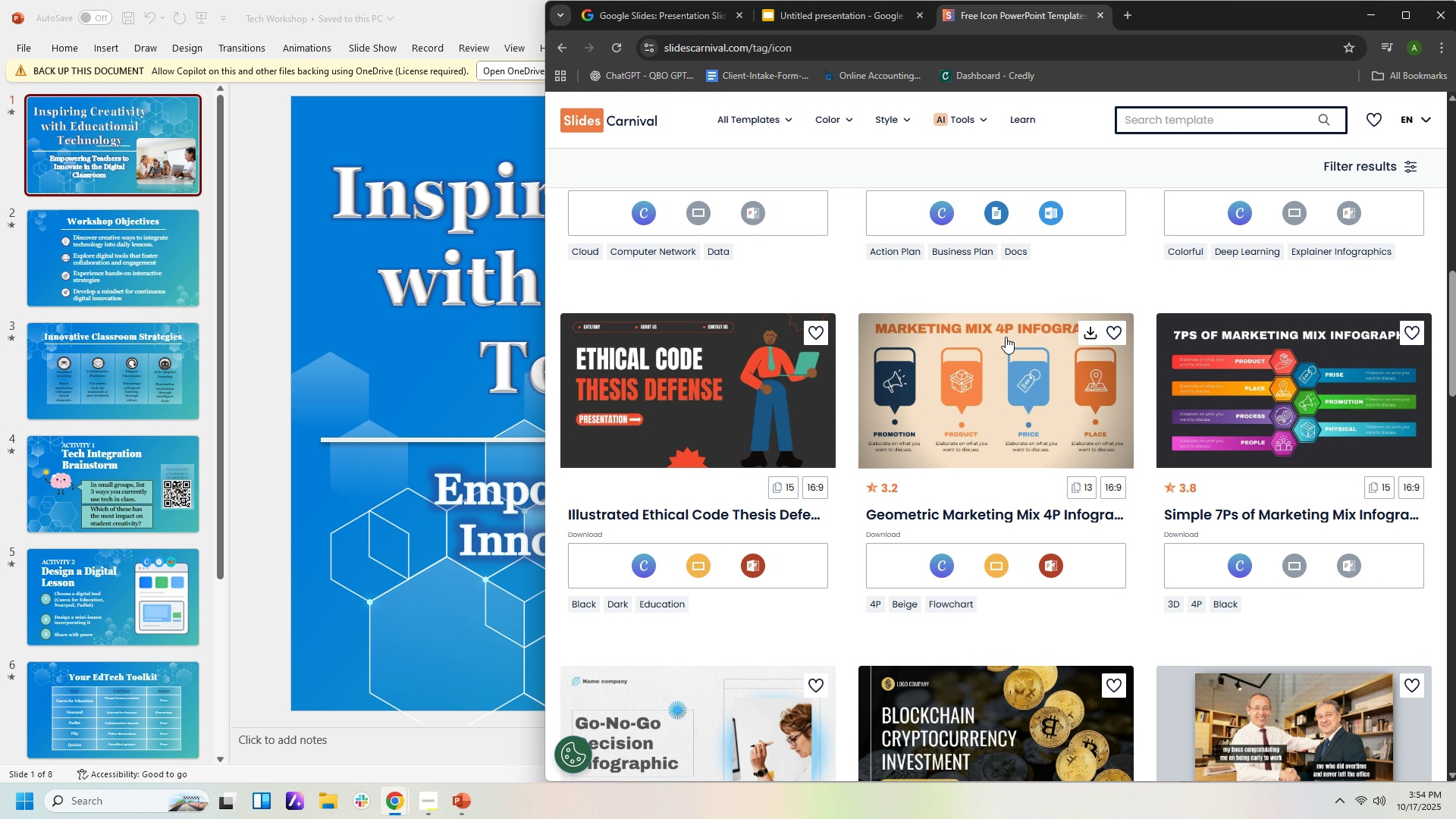 
scroll: coordinate [937, 438], scroll_direction: down, amount: 16.0
 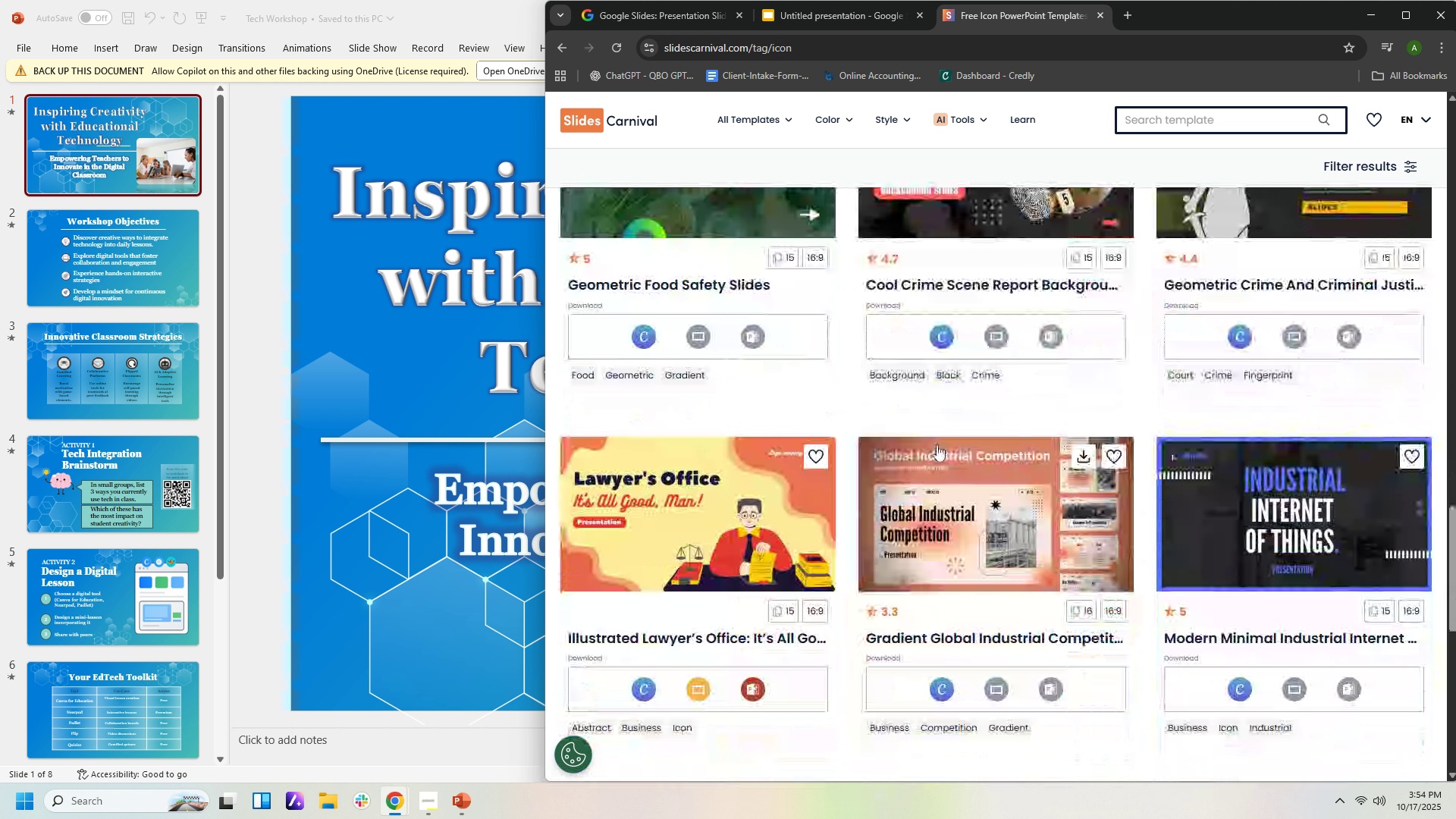 
scroll: coordinate [932, 434], scroll_direction: down, amount: 3.0
 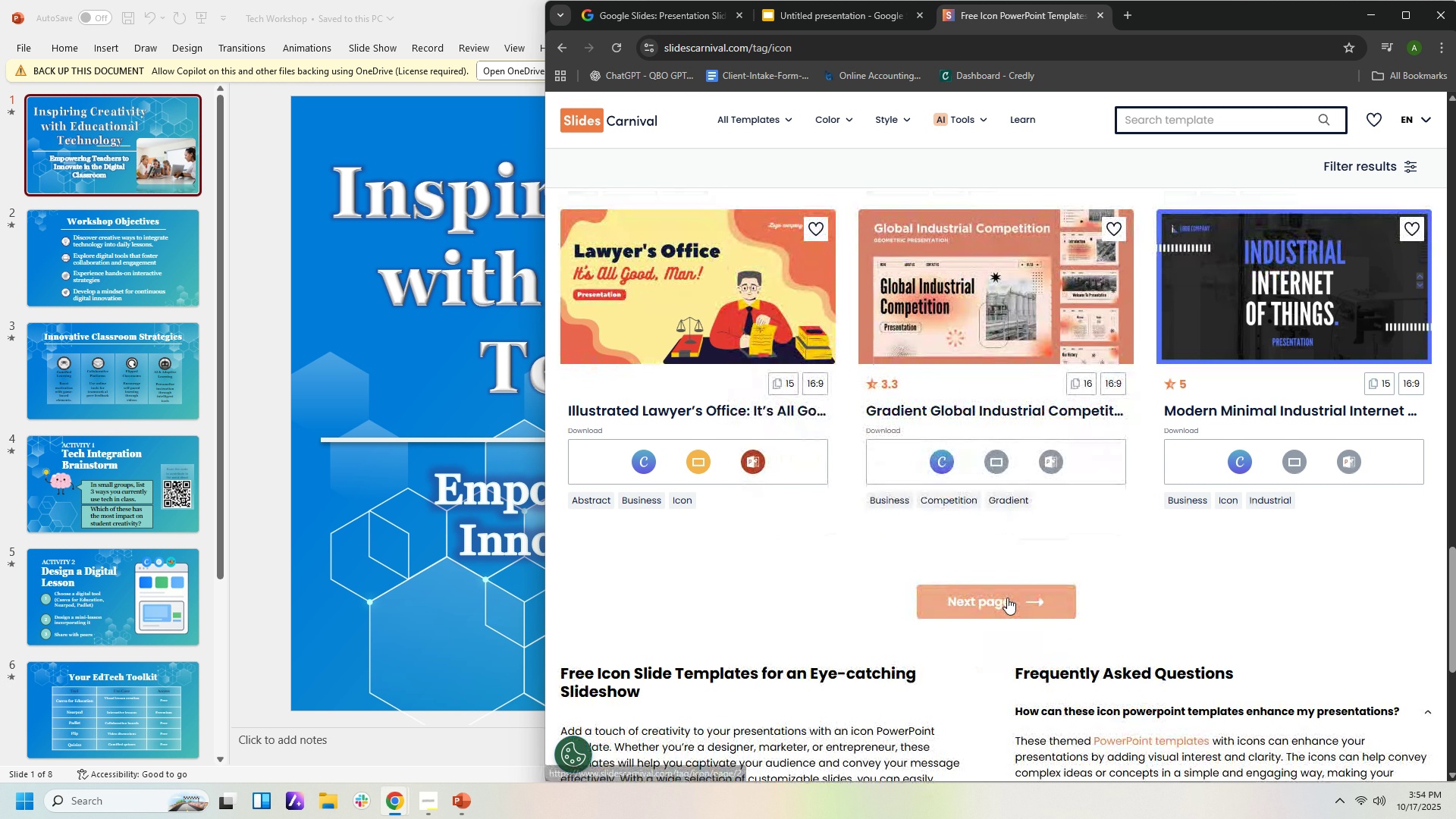 
left_click([1007, 598])
 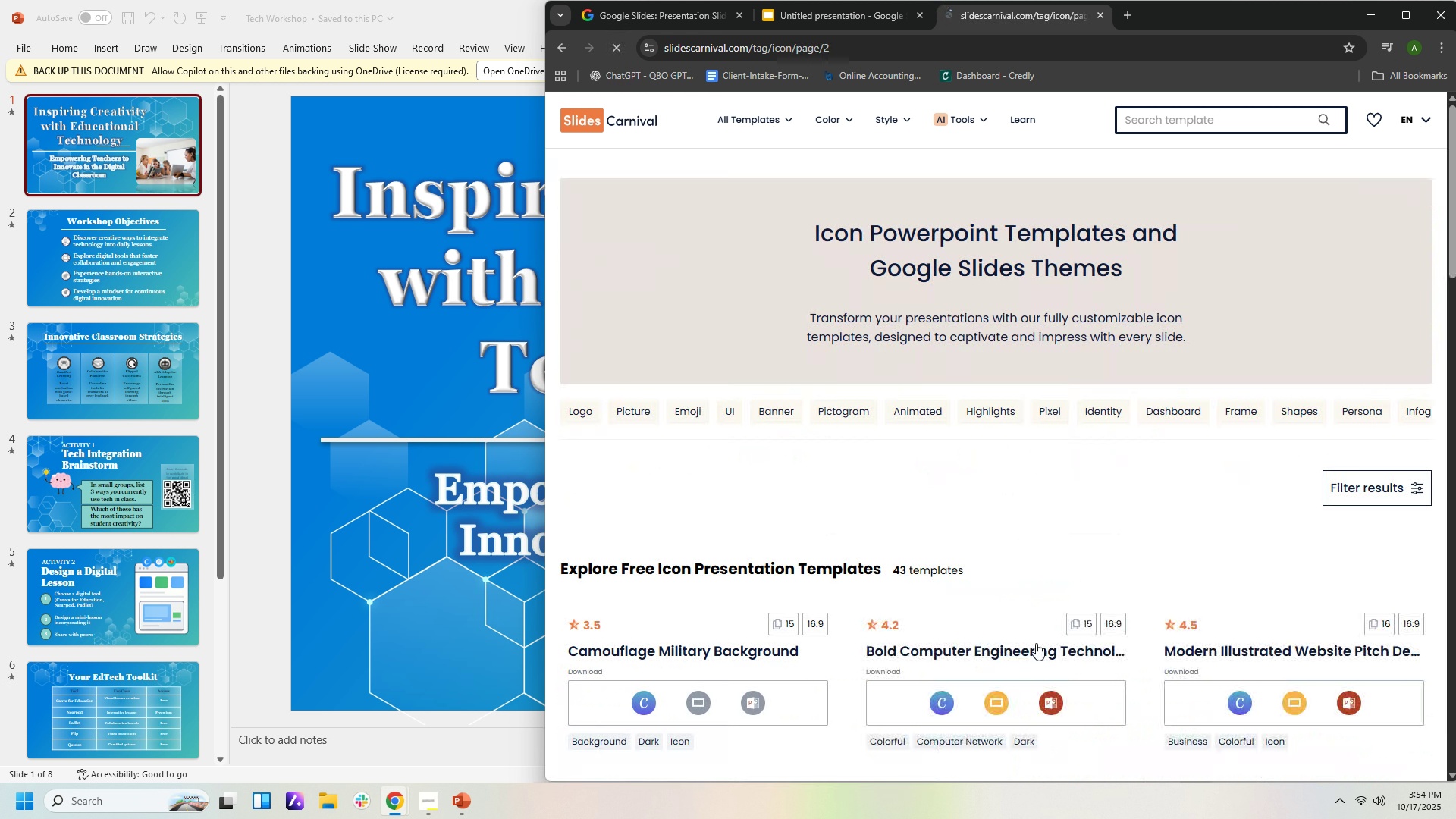 
scroll: coordinate [1038, 499], scroll_direction: down, amount: 11.0
 